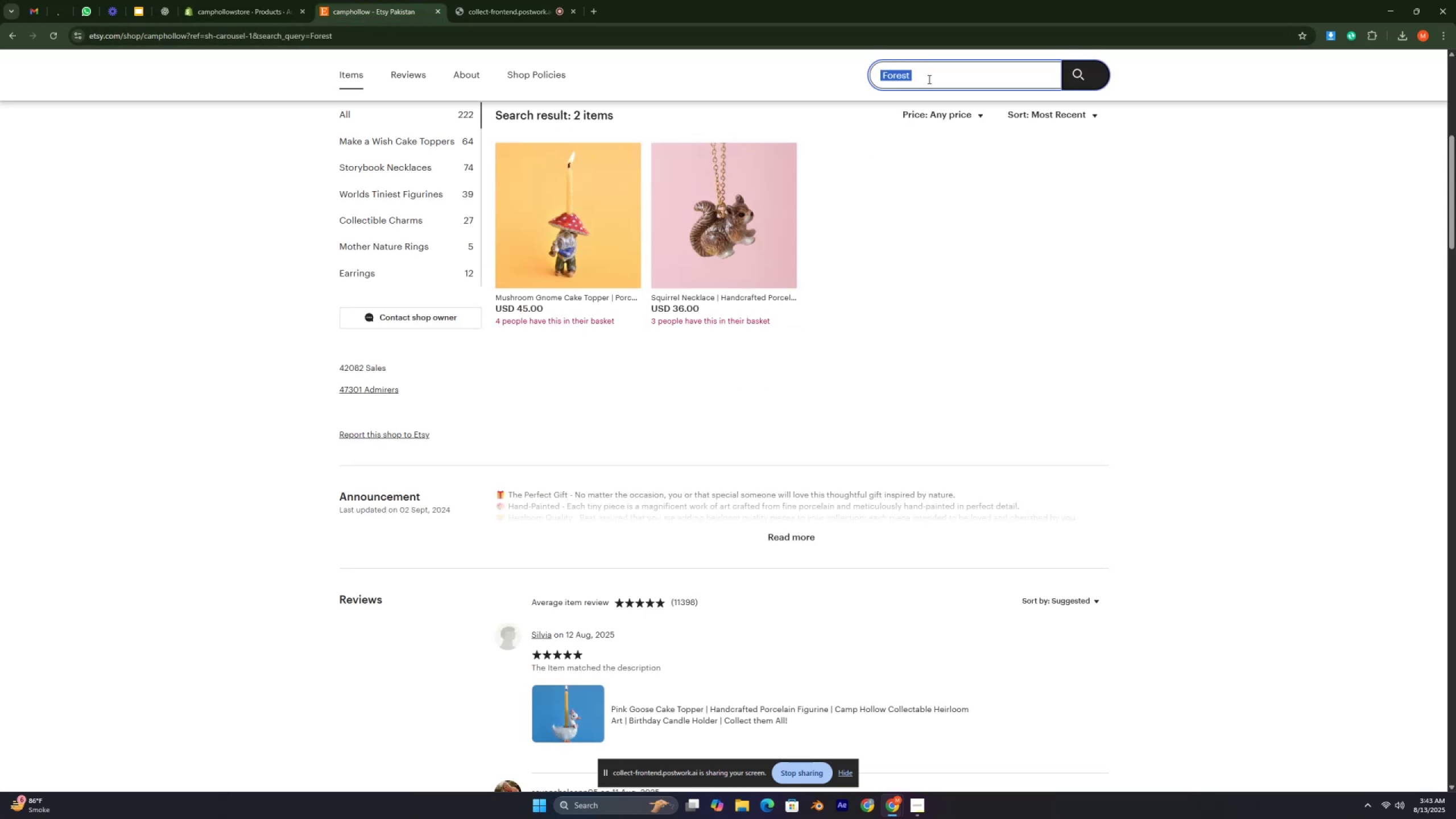 
key(Control+V)
 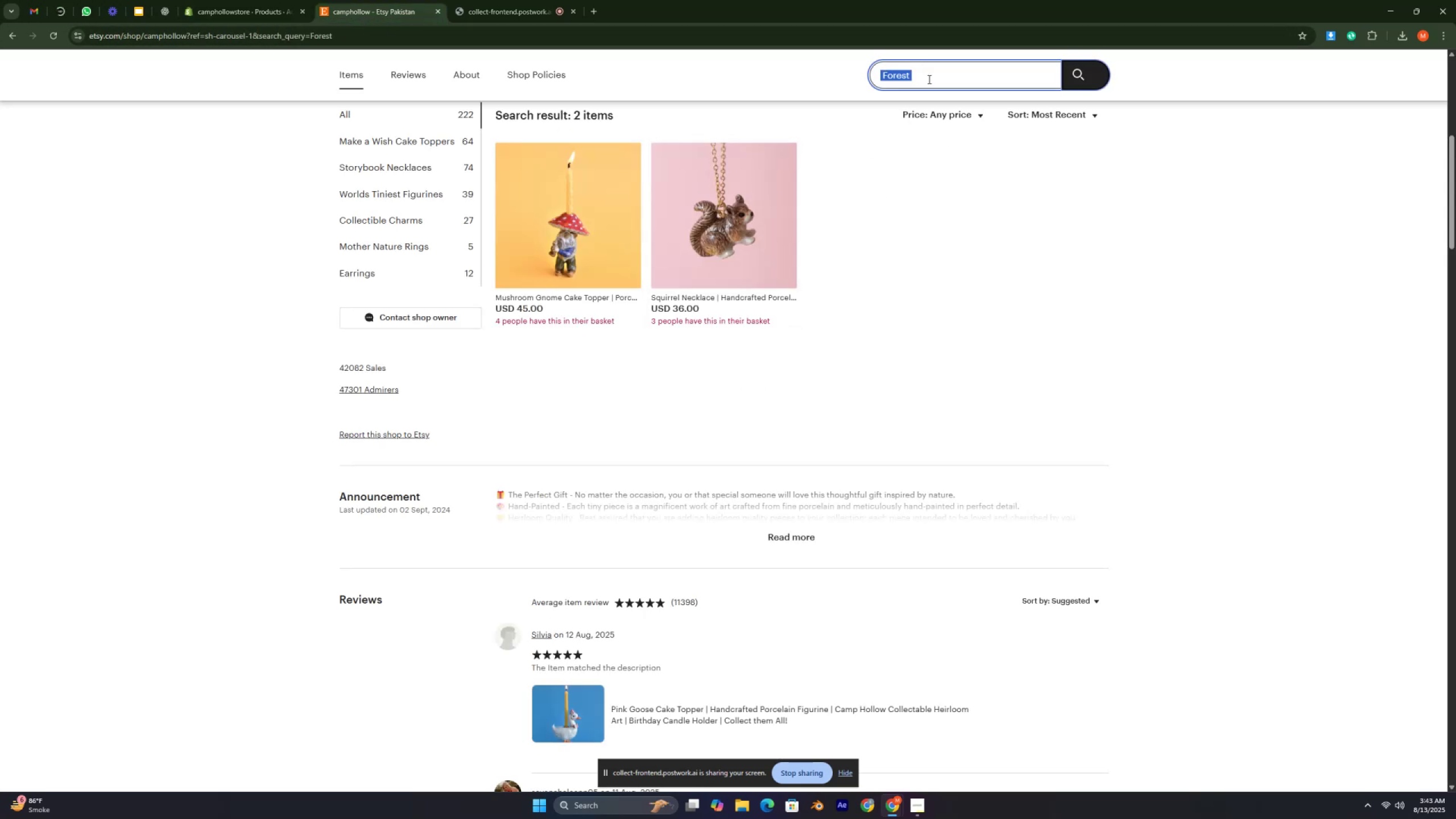 
key(Control+F)
 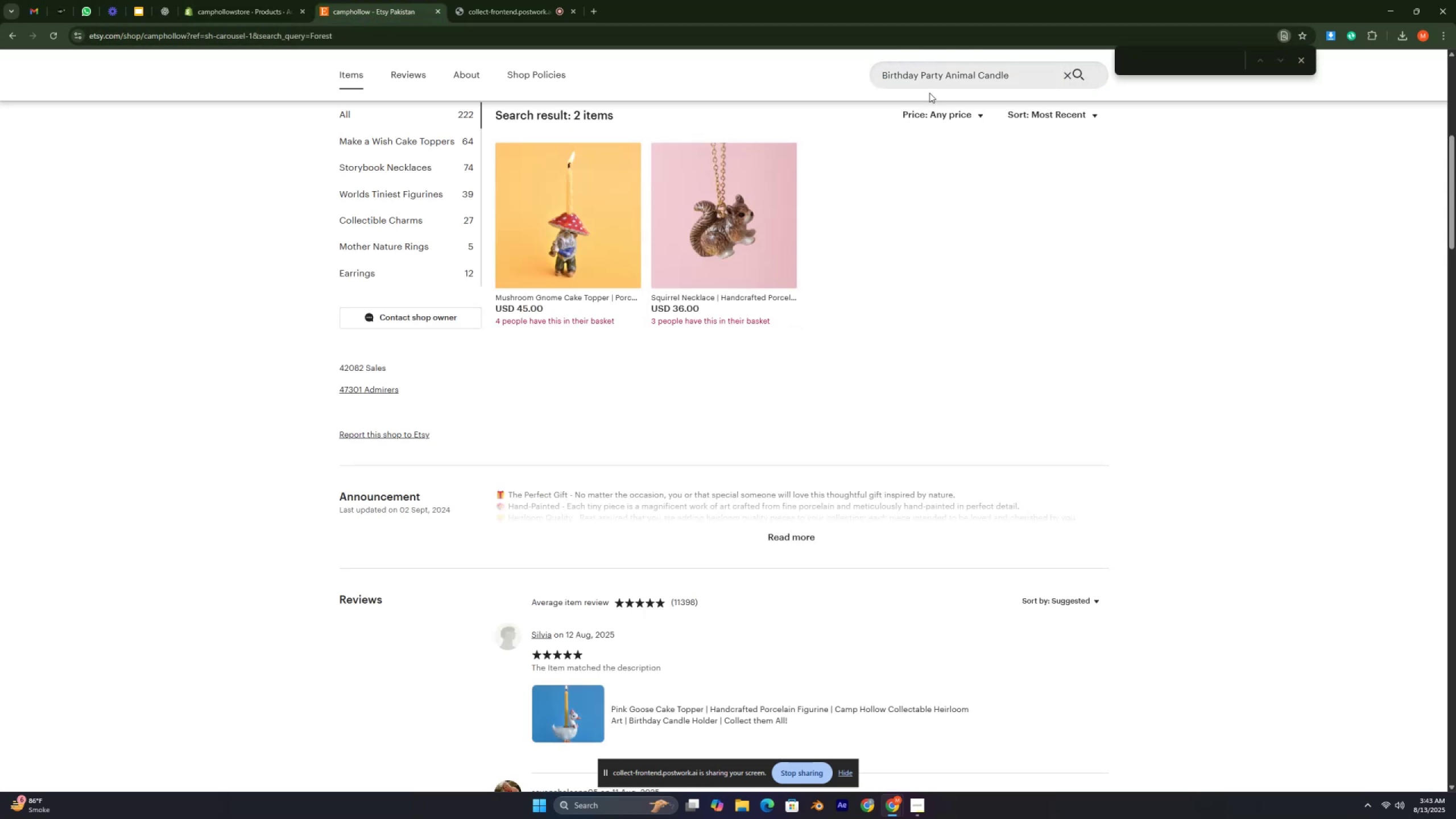 
key(Enter)
 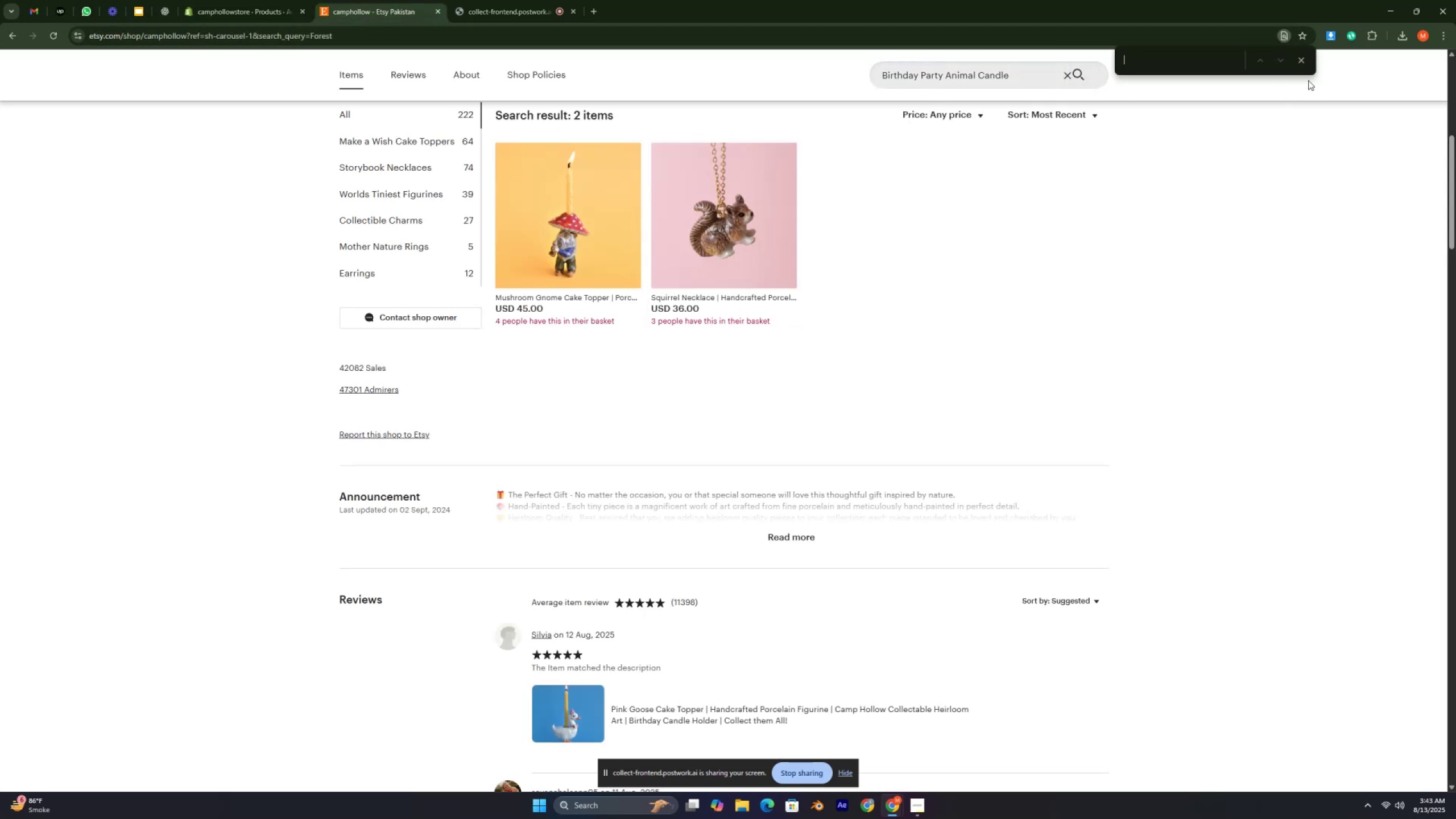 
left_click([1300, 59])
 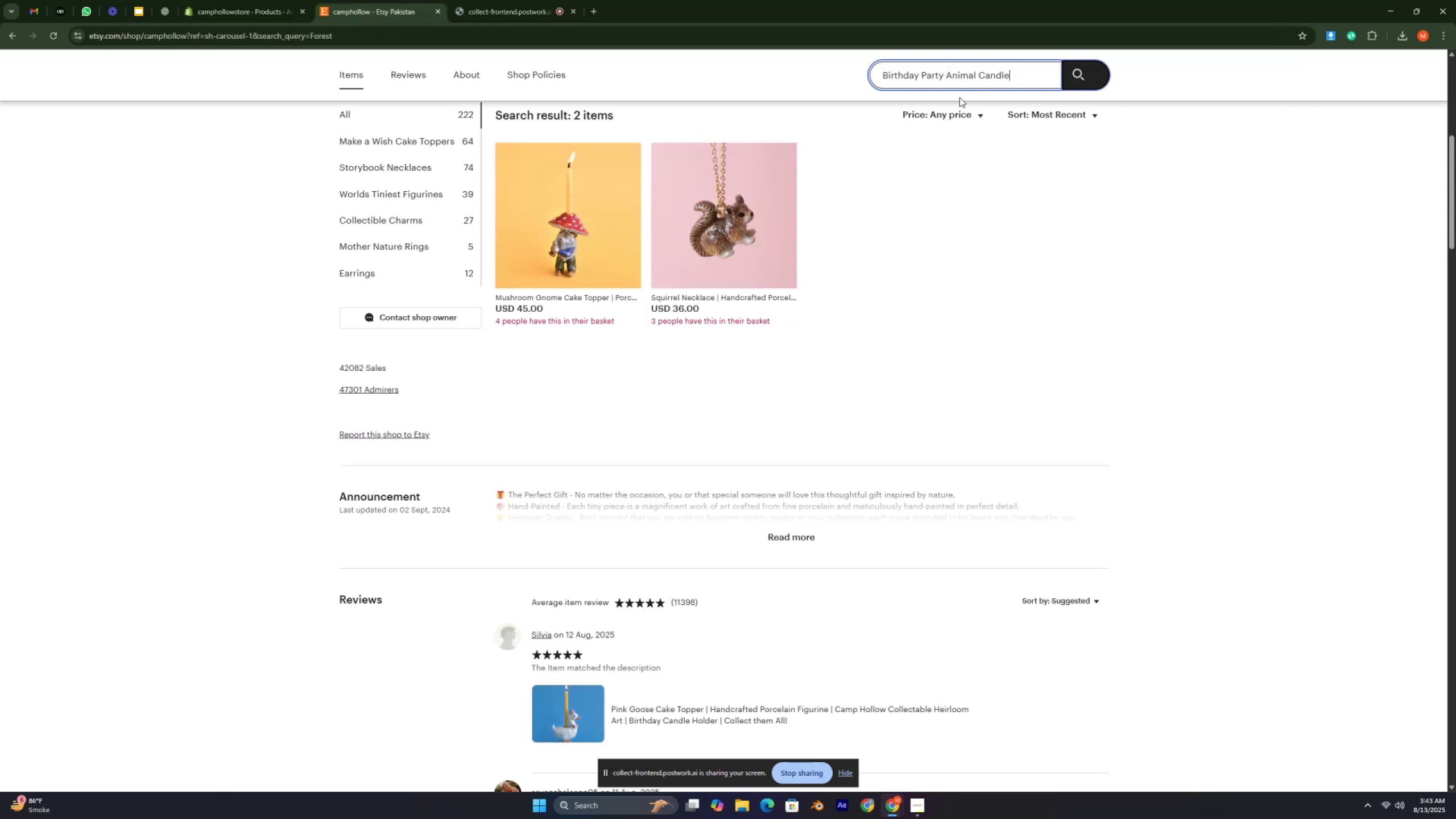 
key(Enter)
 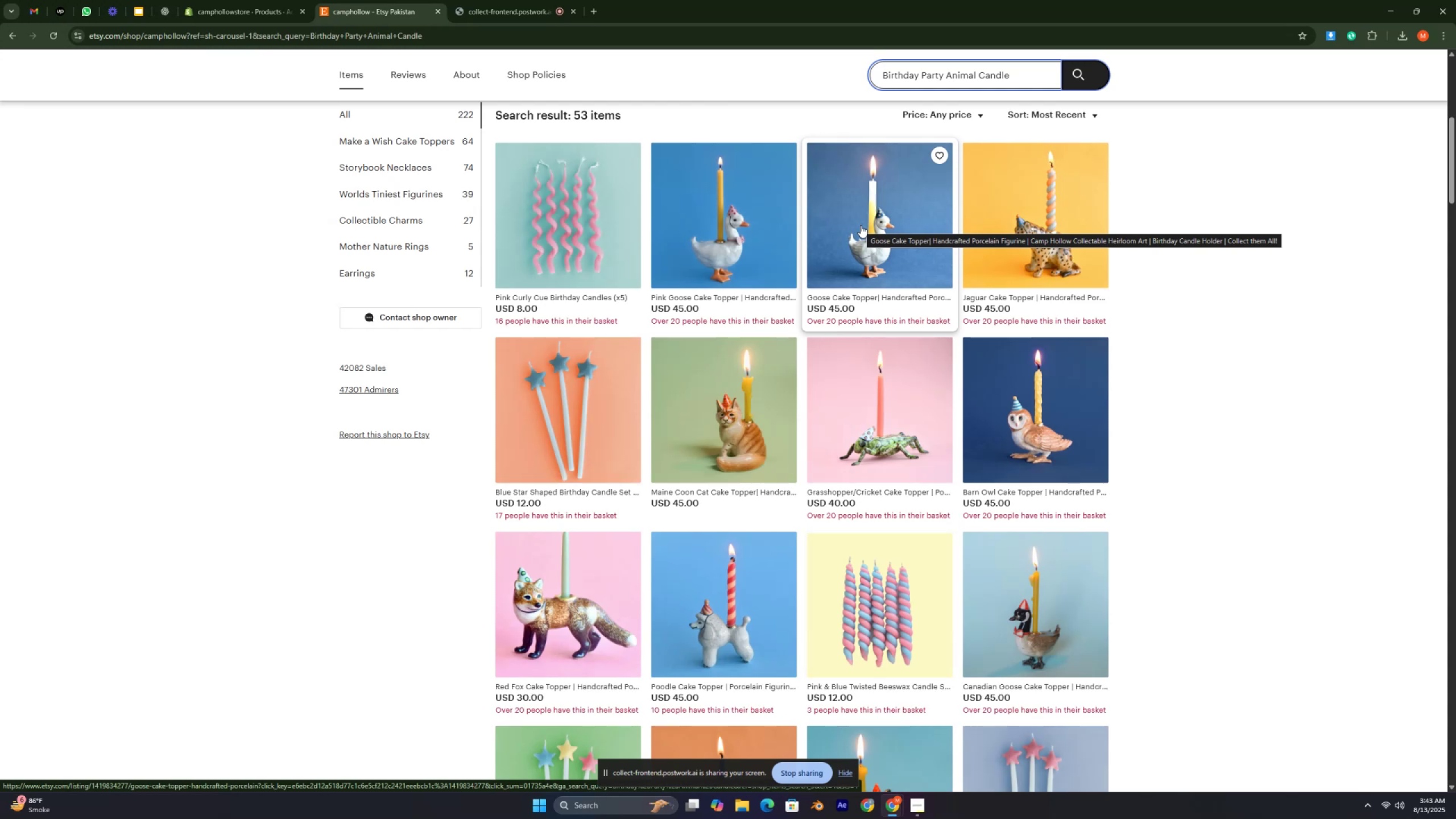 
wait(35.7)
 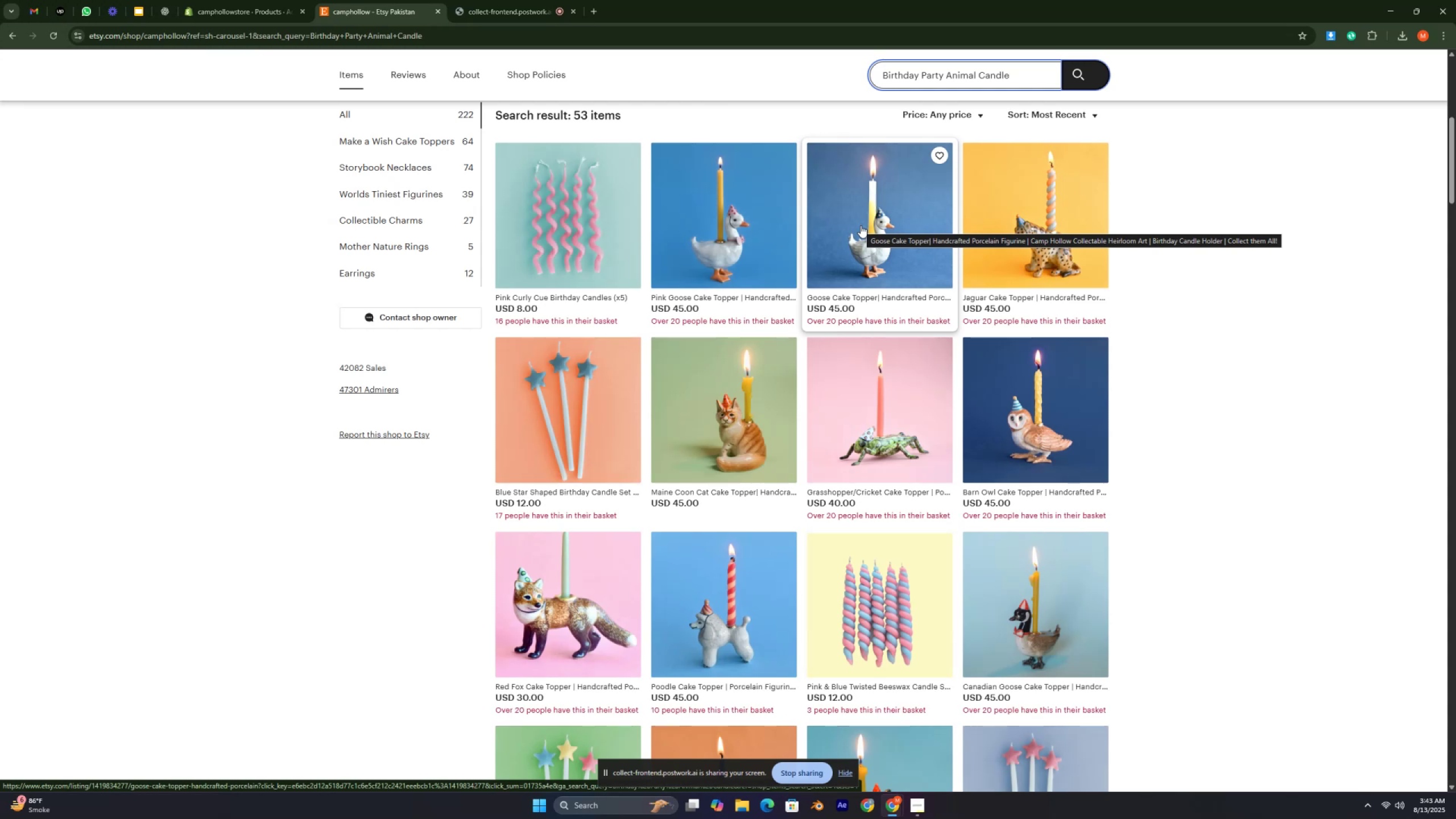 
scroll: coordinate [731, 262], scroll_direction: down, amount: 5.0
 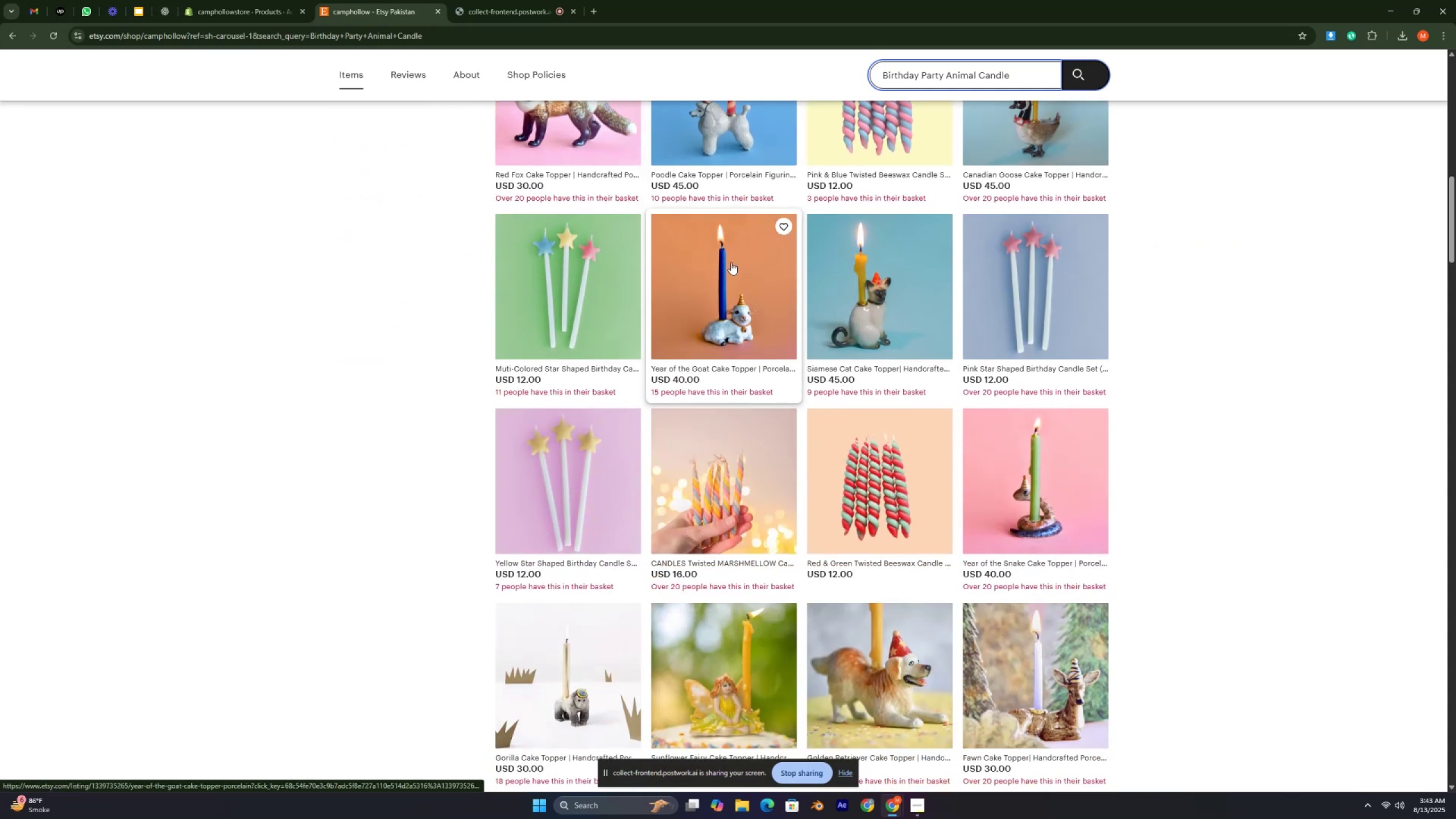 
scroll: coordinate [731, 262], scroll_direction: up, amount: 3.0
 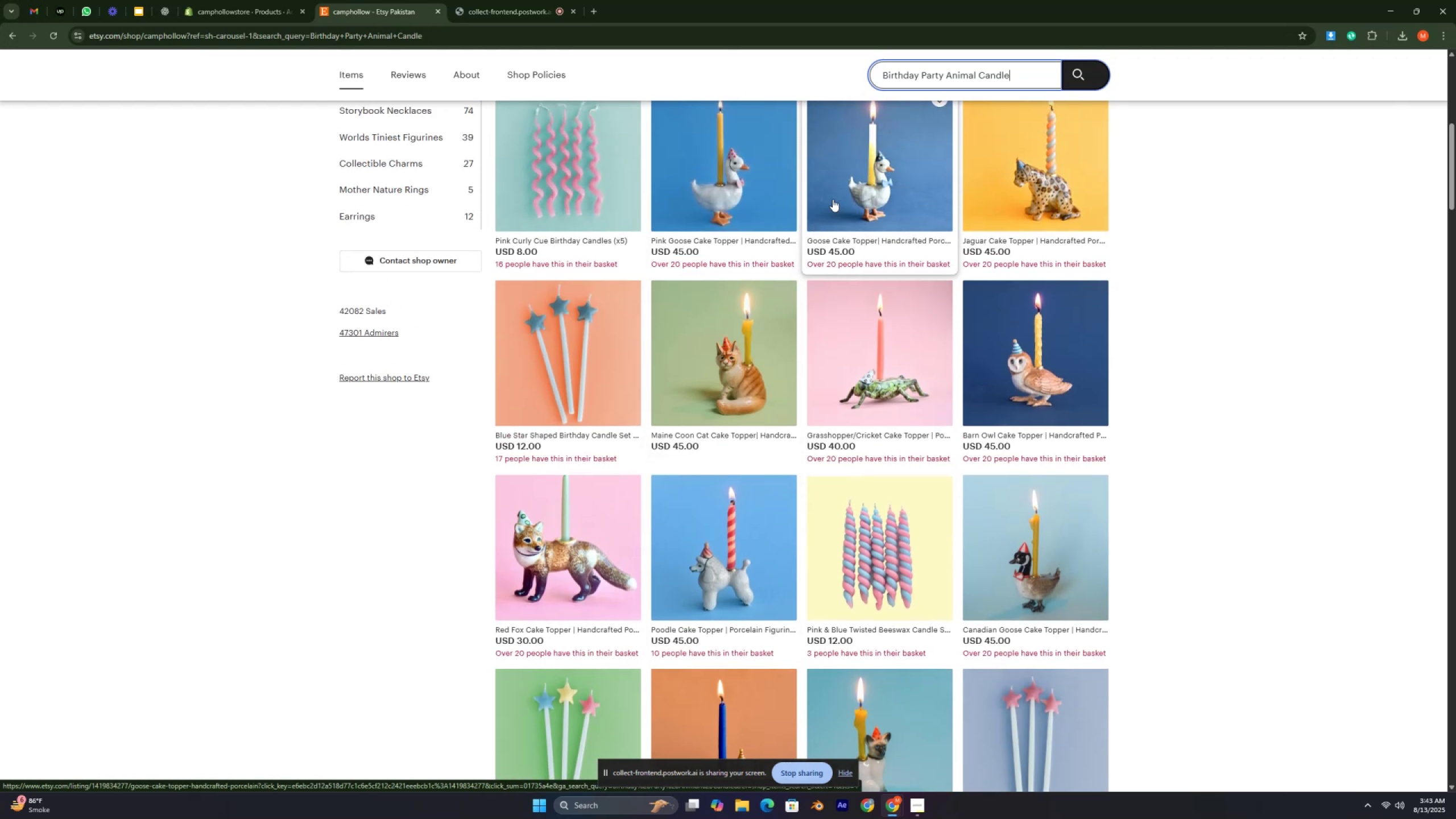 
left_click([708, 208])
 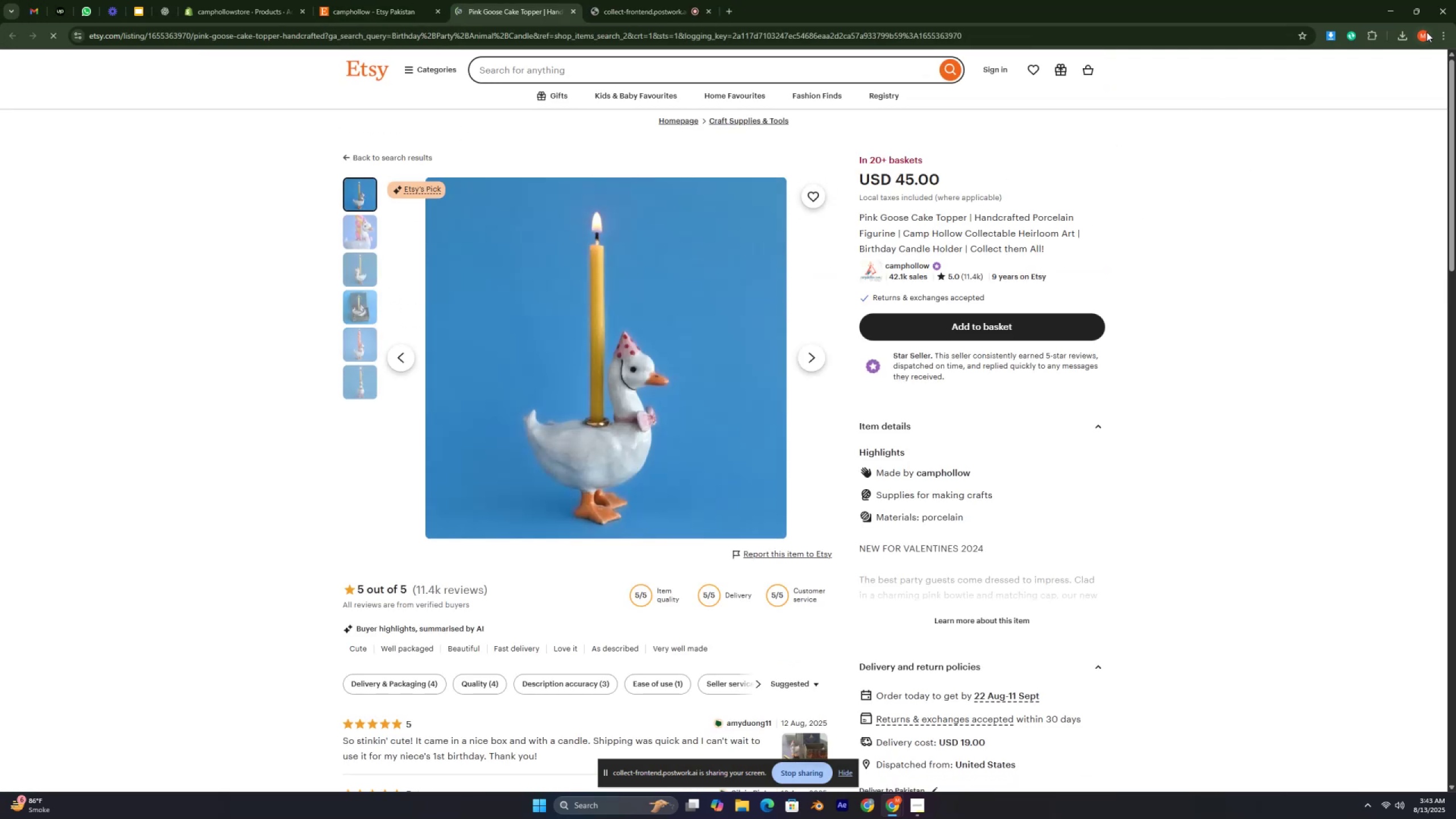 
left_click([1334, 40])
 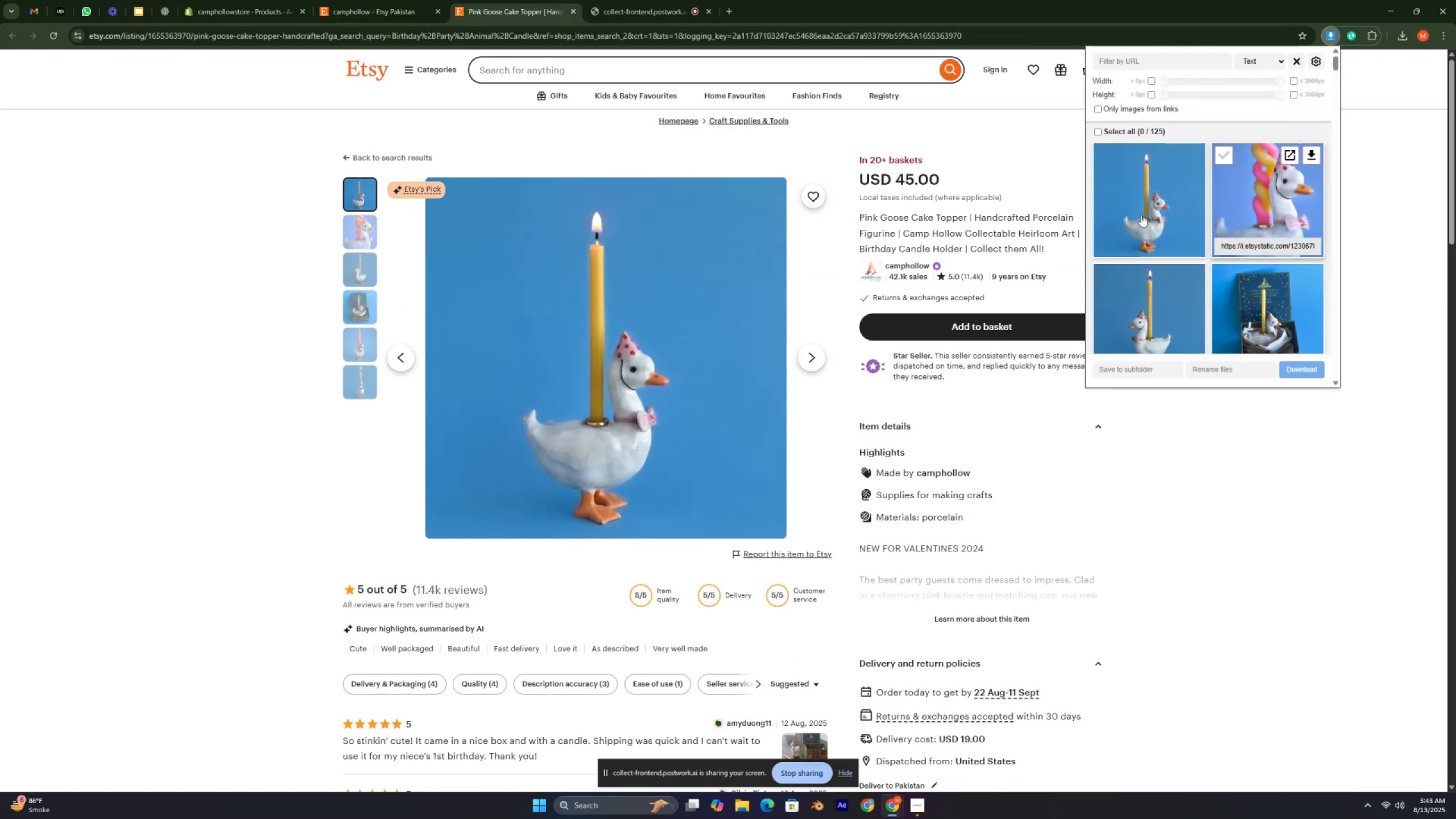 
left_click([1134, 201])
 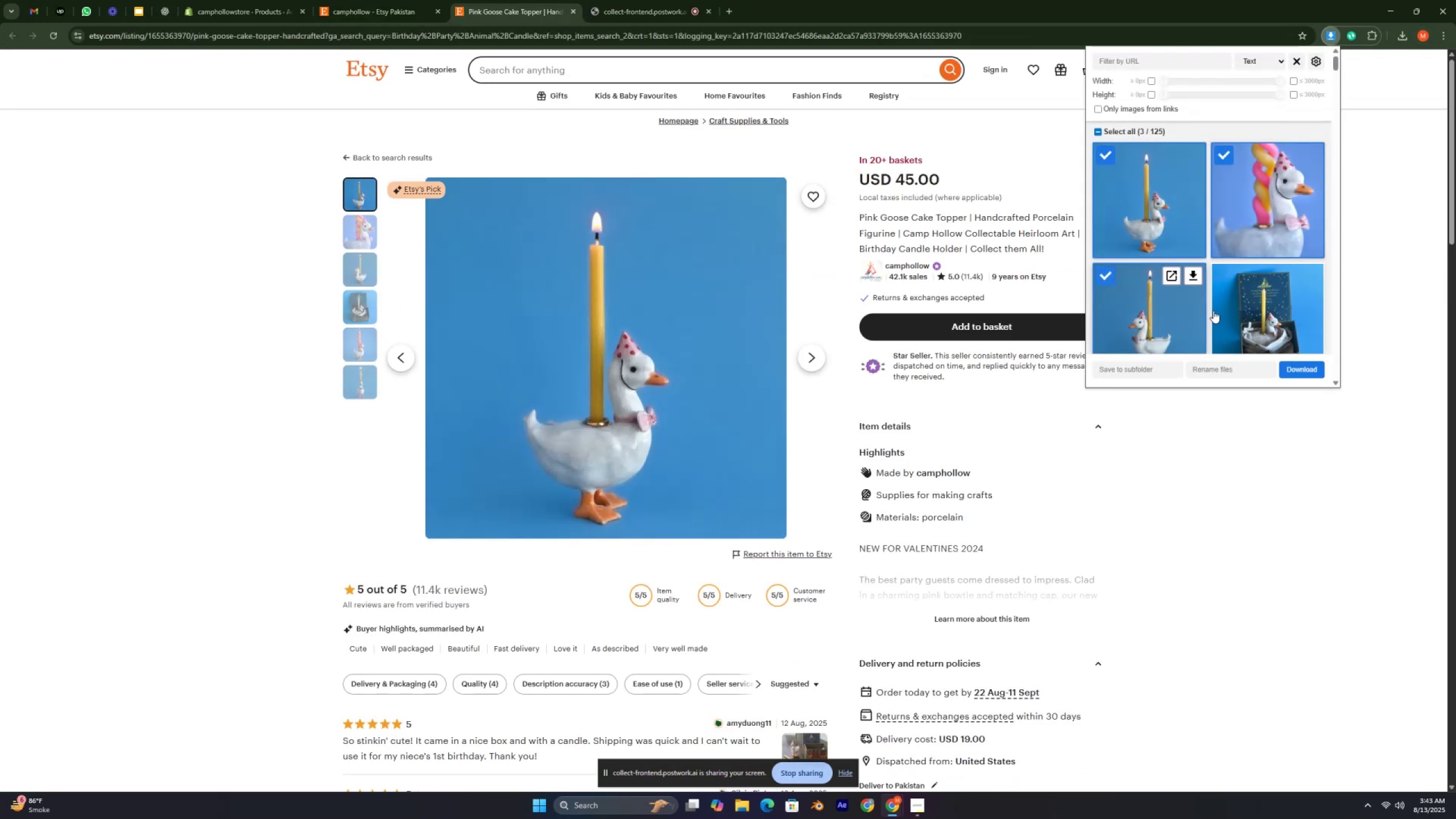 
scroll: coordinate [1251, 300], scroll_direction: down, amount: 3.0
 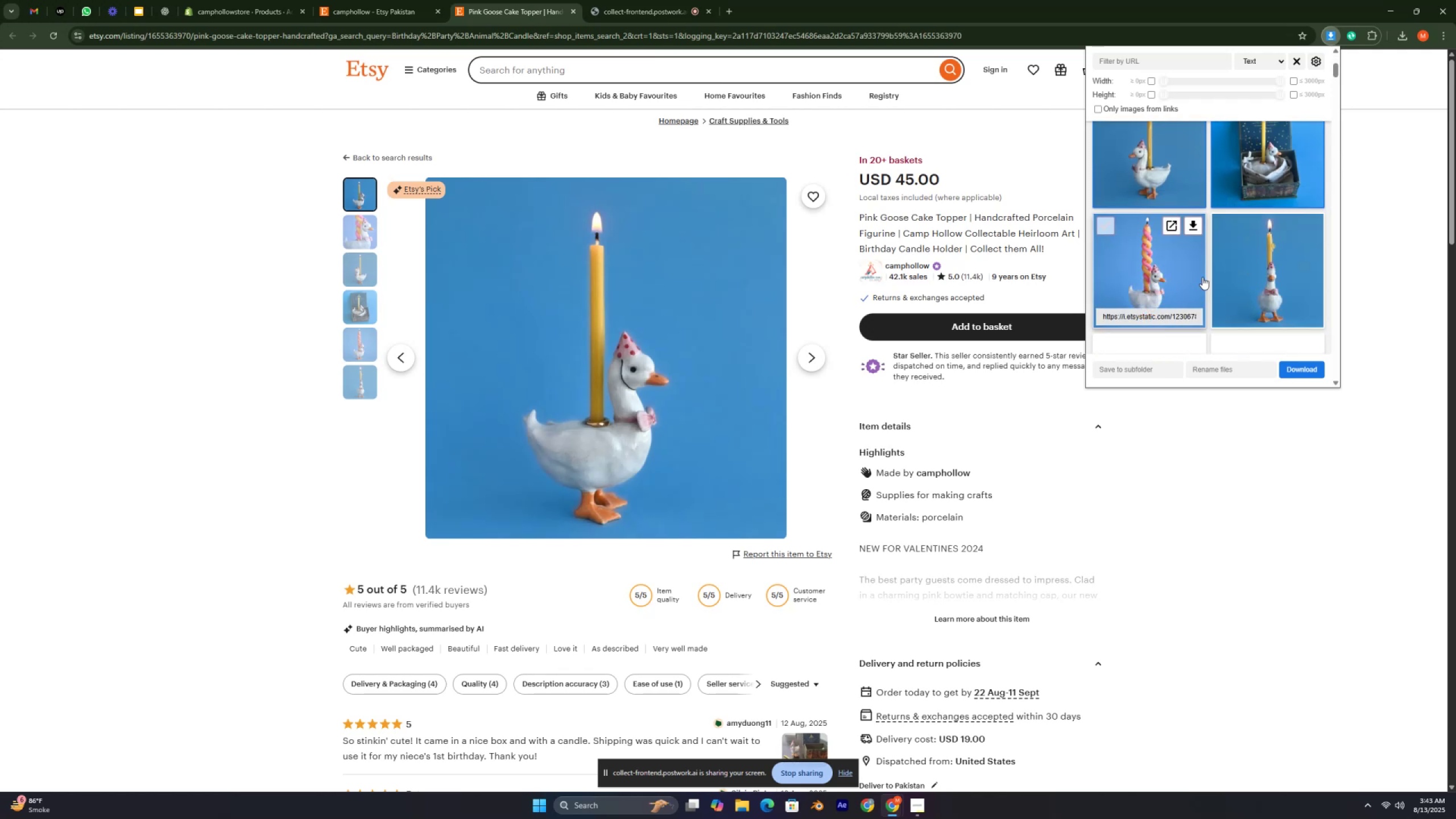 
double_click([1247, 270])
 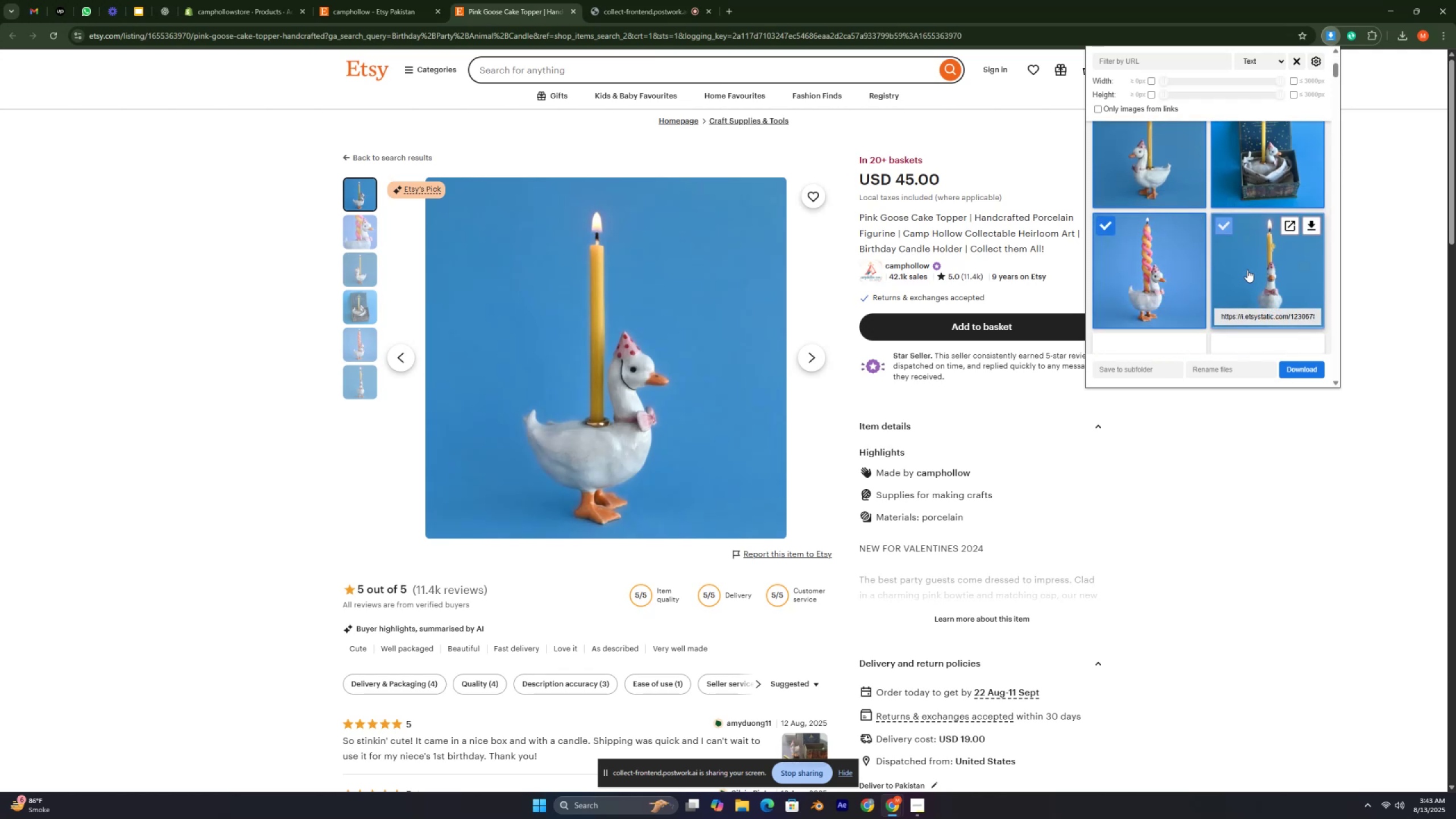 
scroll: coordinate [1267, 235], scroll_direction: down, amount: 13.0
 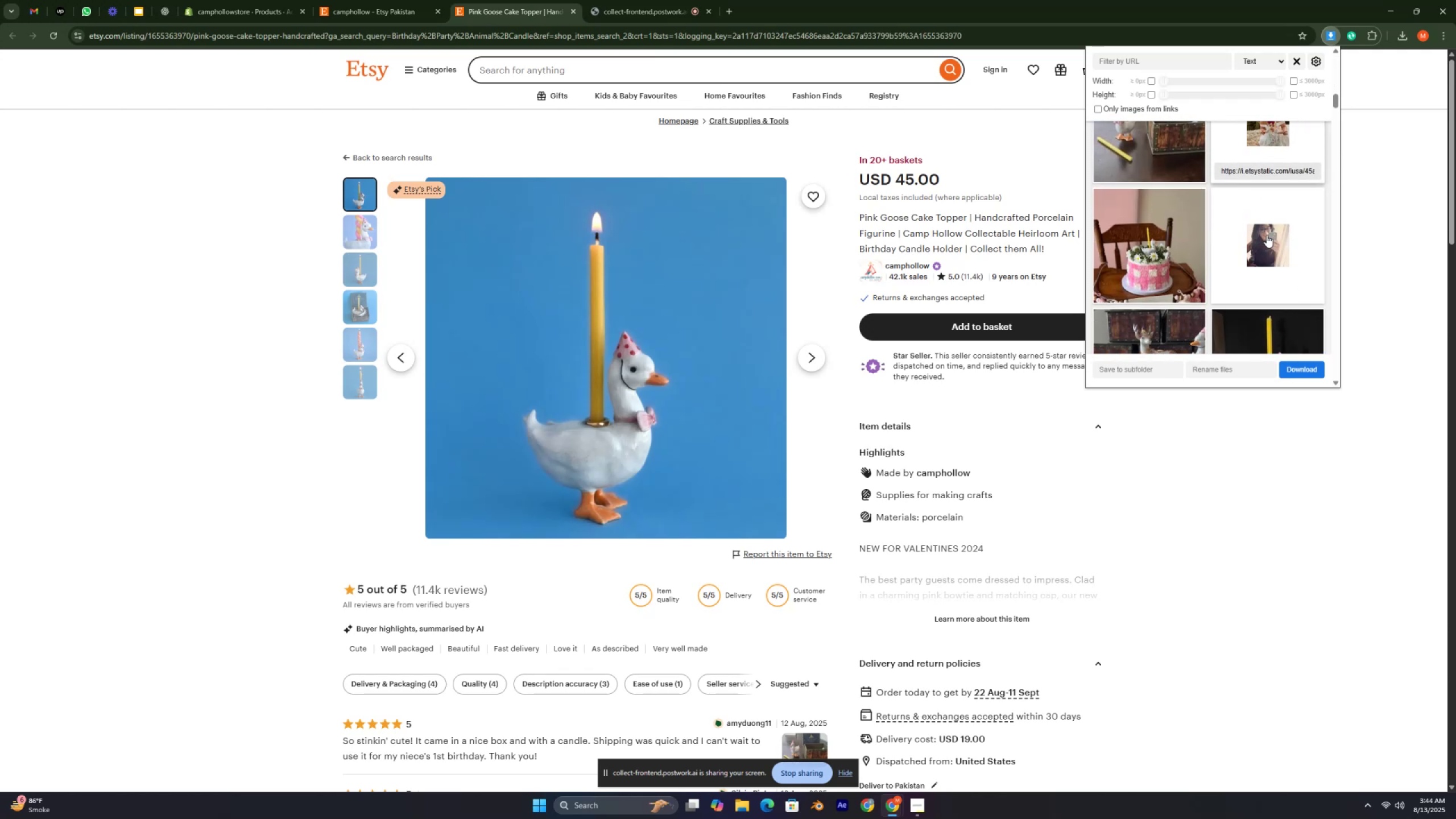 
scroll: coordinate [1236, 221], scroll_direction: up, amount: 2.0
 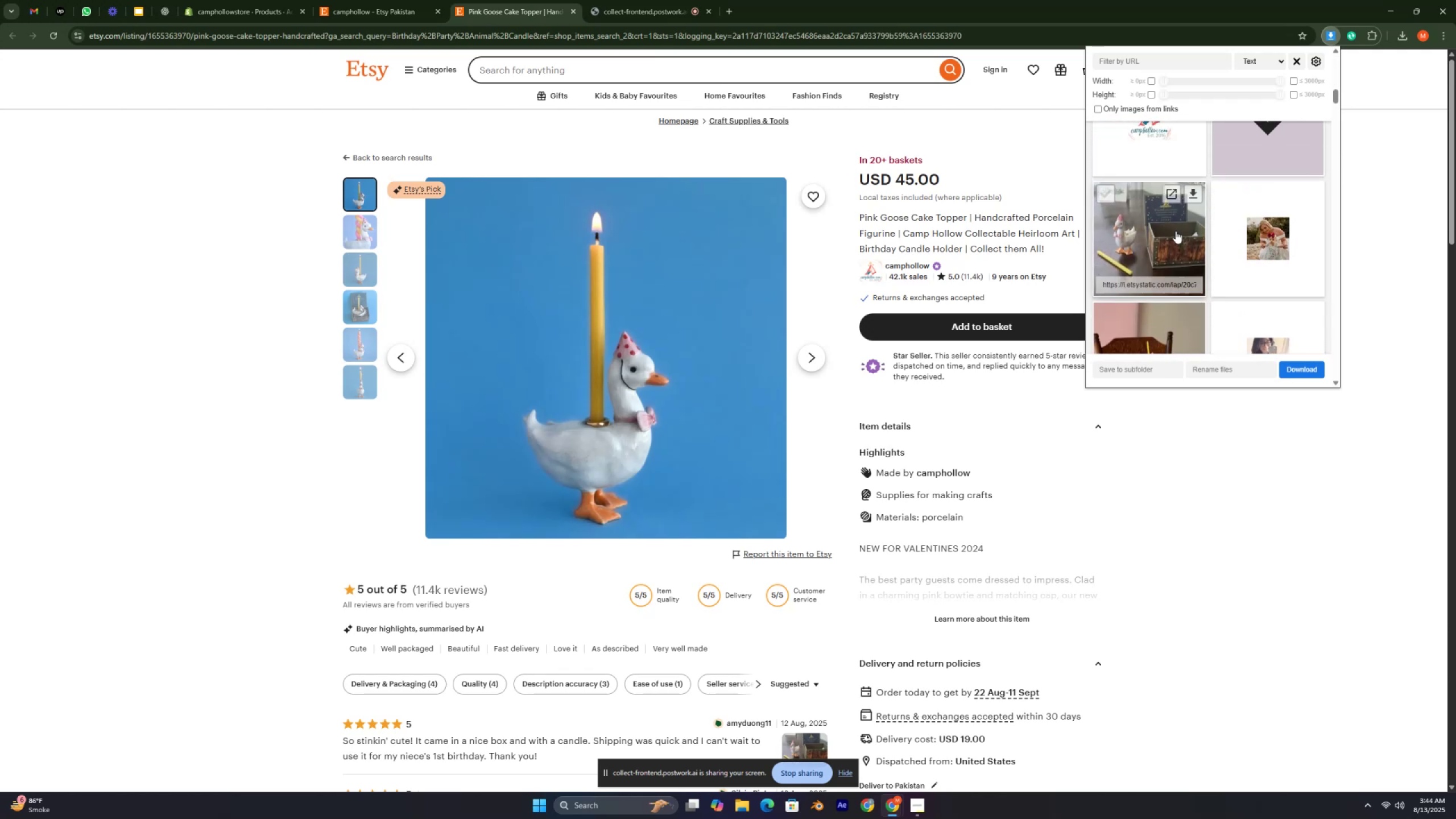 
left_click([1176, 231])
 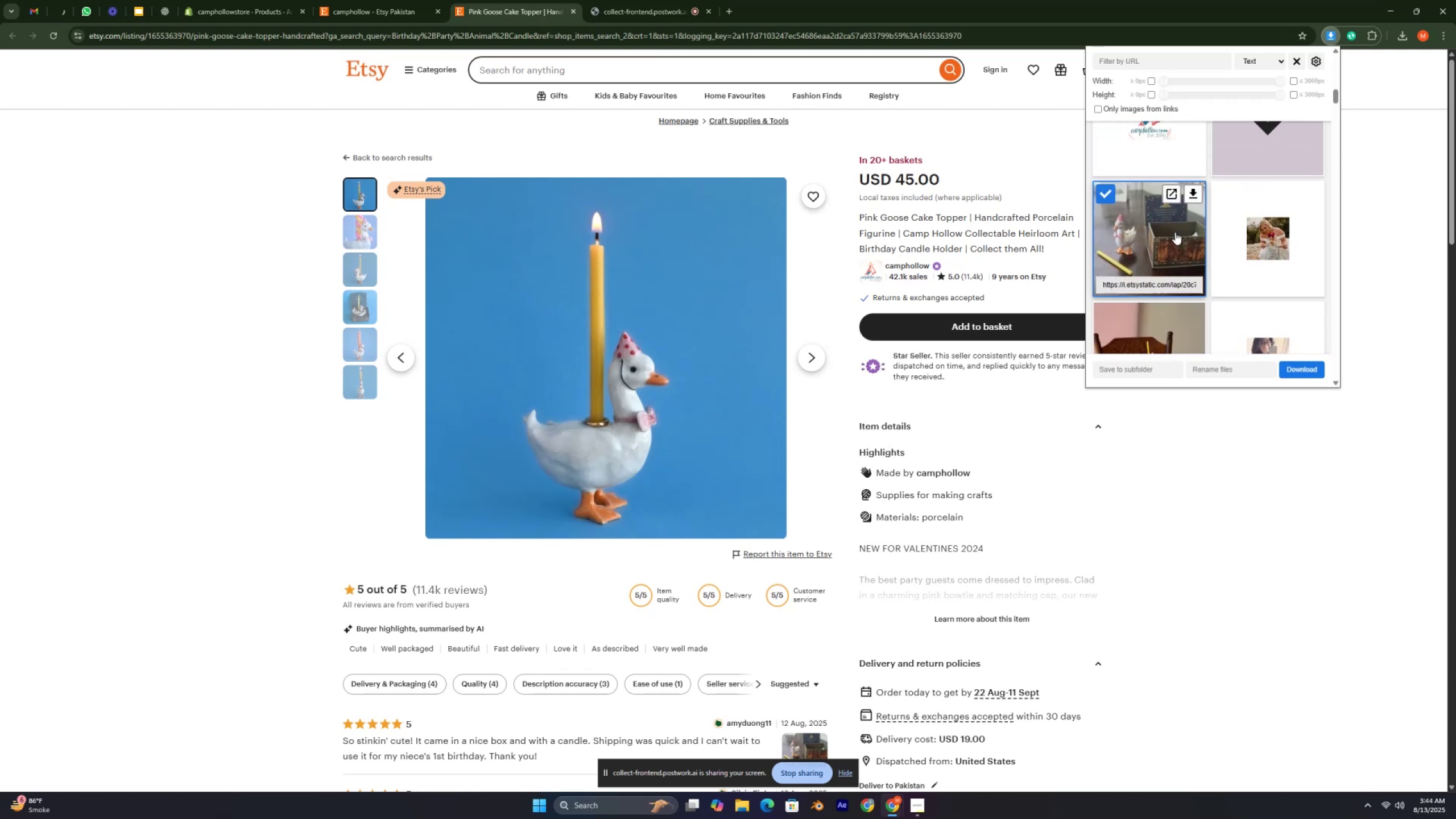 
double_click([1175, 232])
 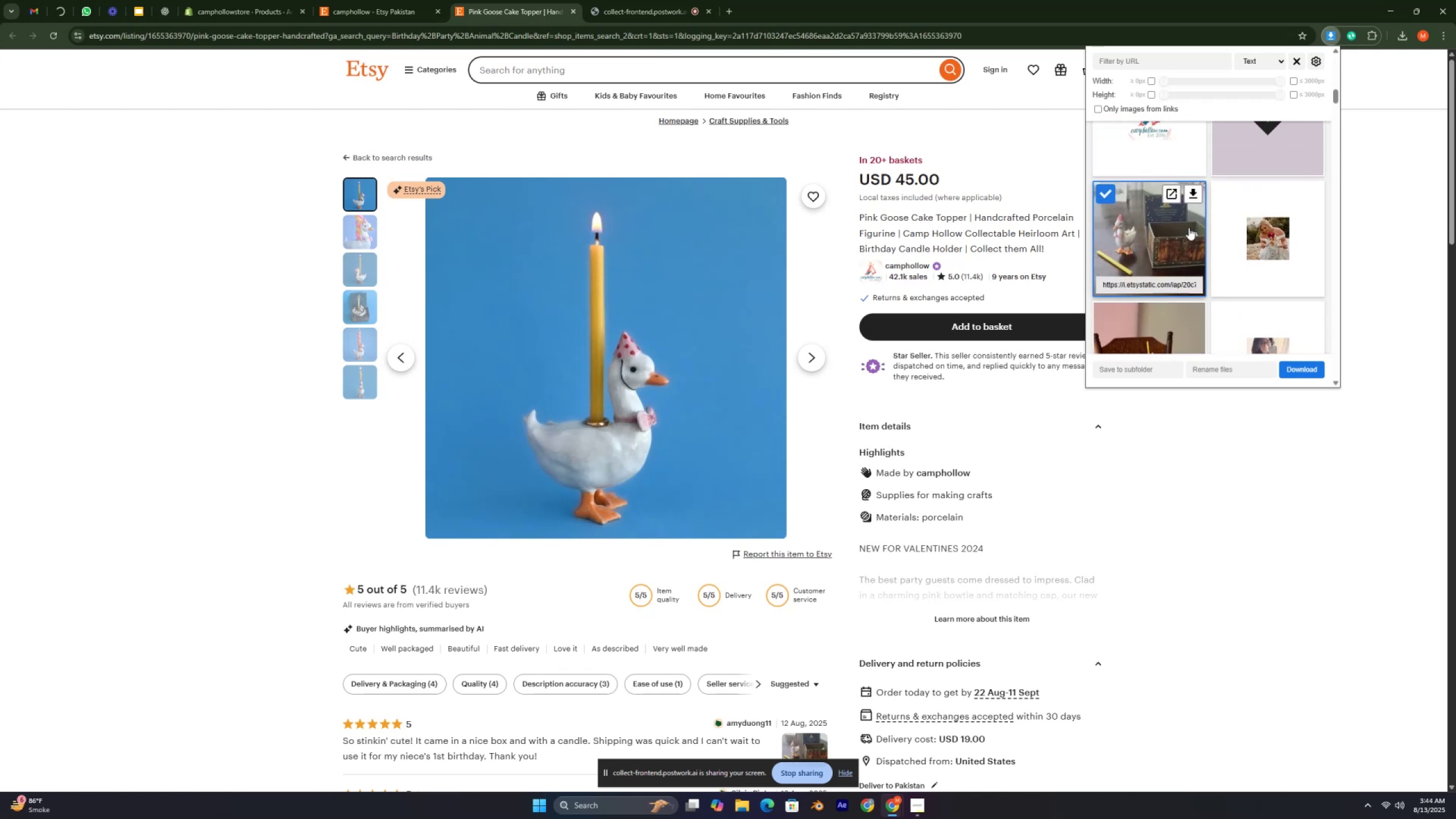 
scroll: coordinate [1201, 230], scroll_direction: down, amount: 3.0
 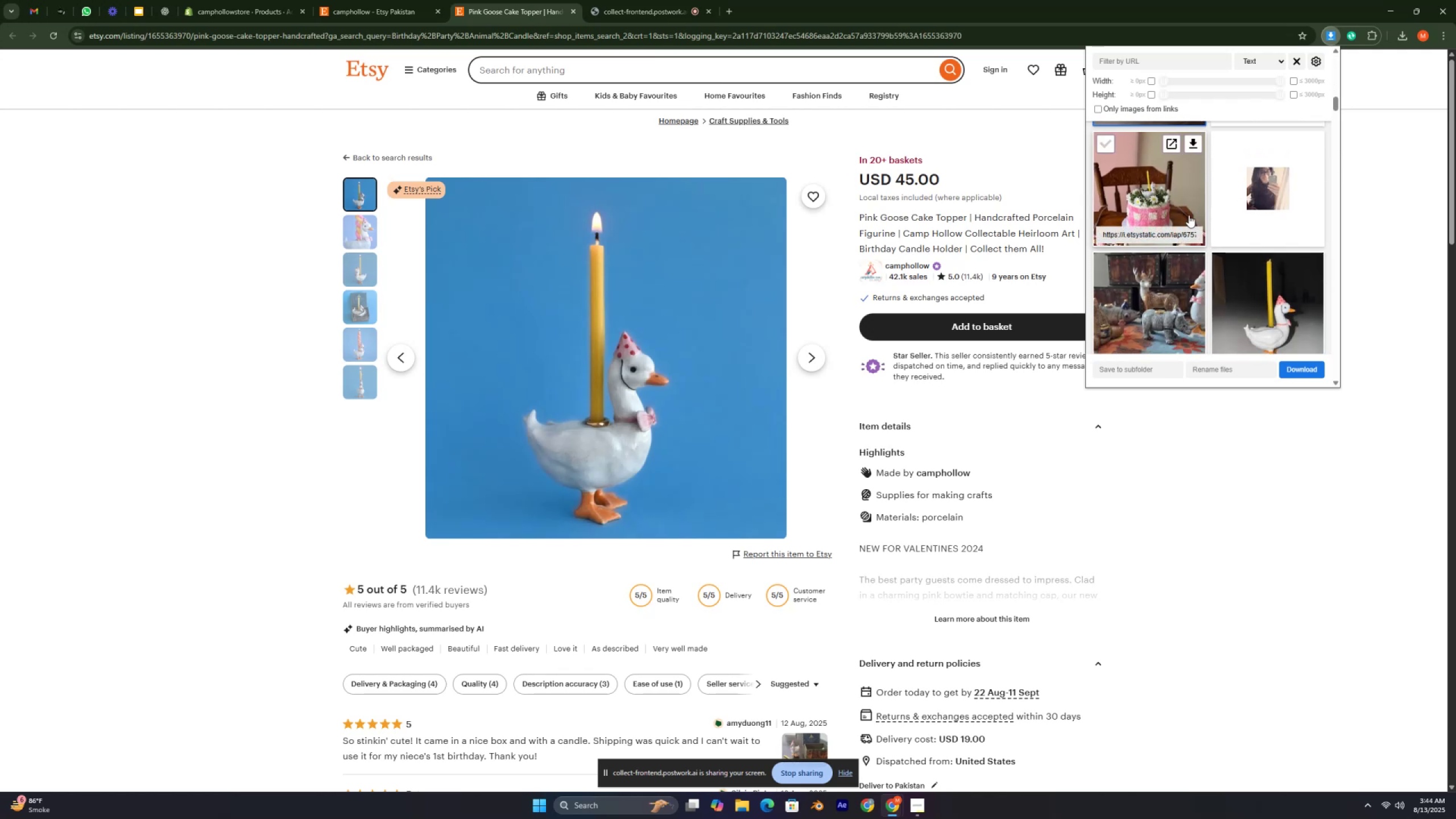 
left_click([1184, 211])
 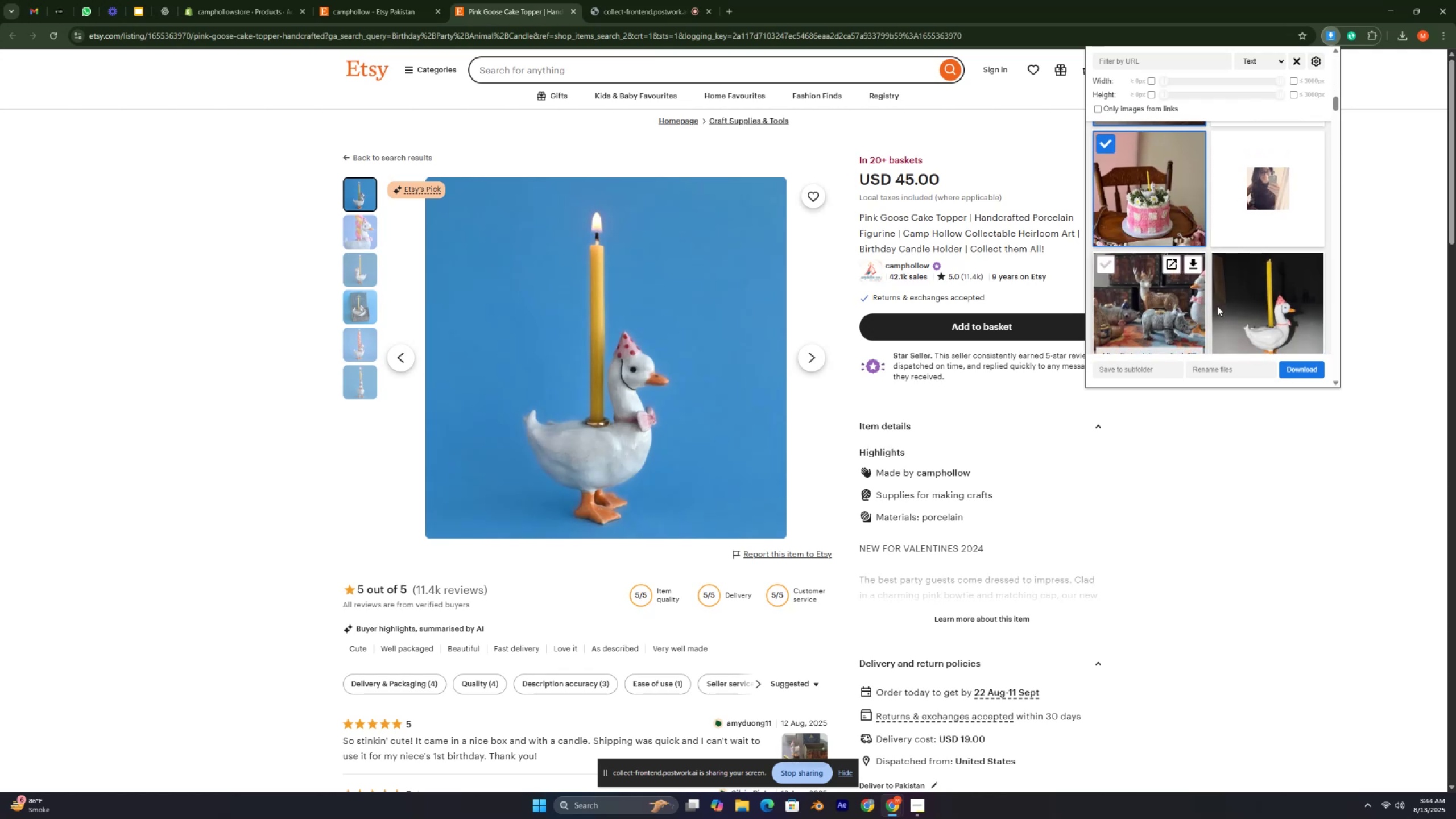 
left_click([1257, 302])
 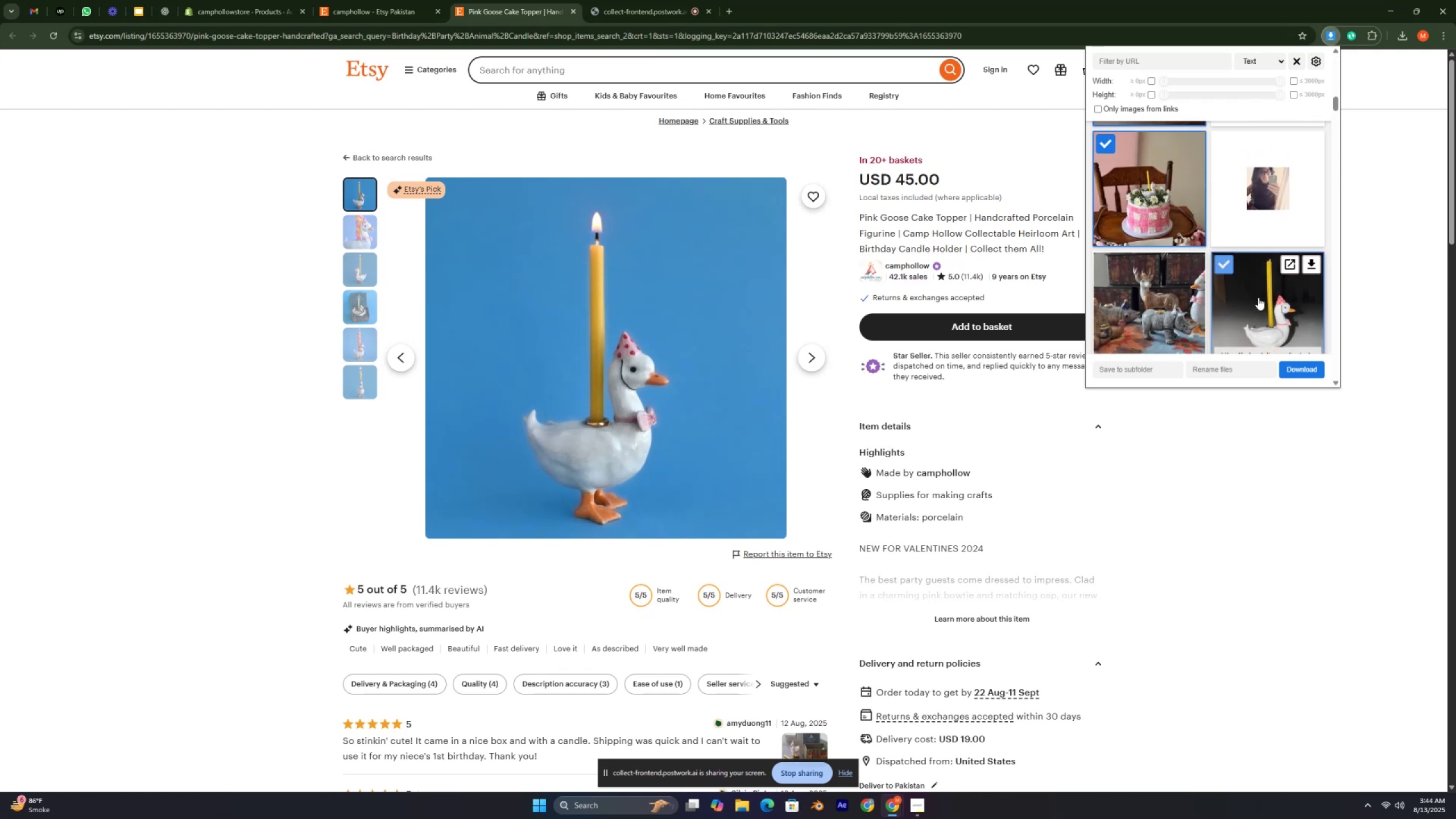 
scroll: coordinate [1258, 294], scroll_direction: down, amount: 4.0
 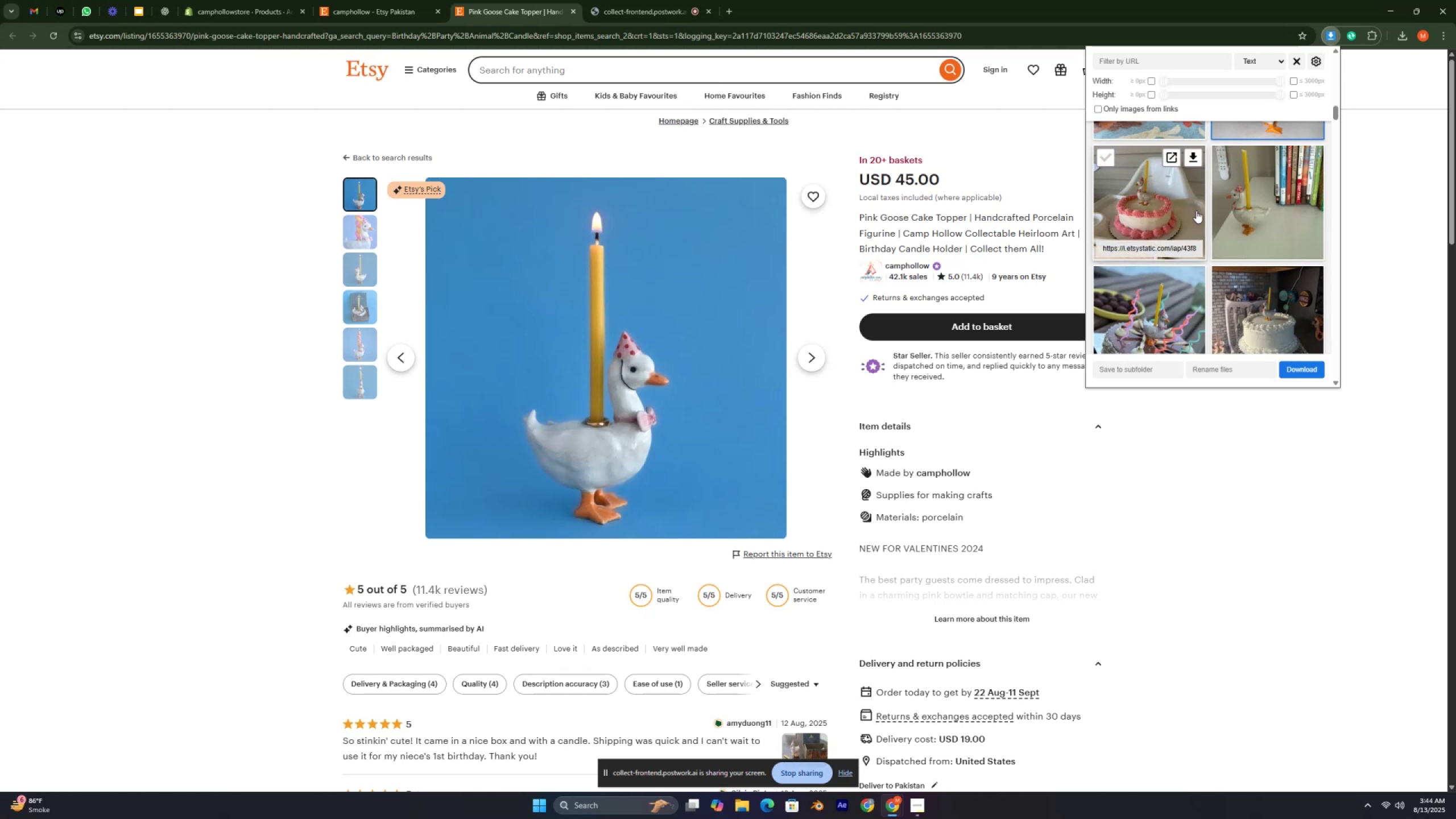 
double_click([1265, 209])
 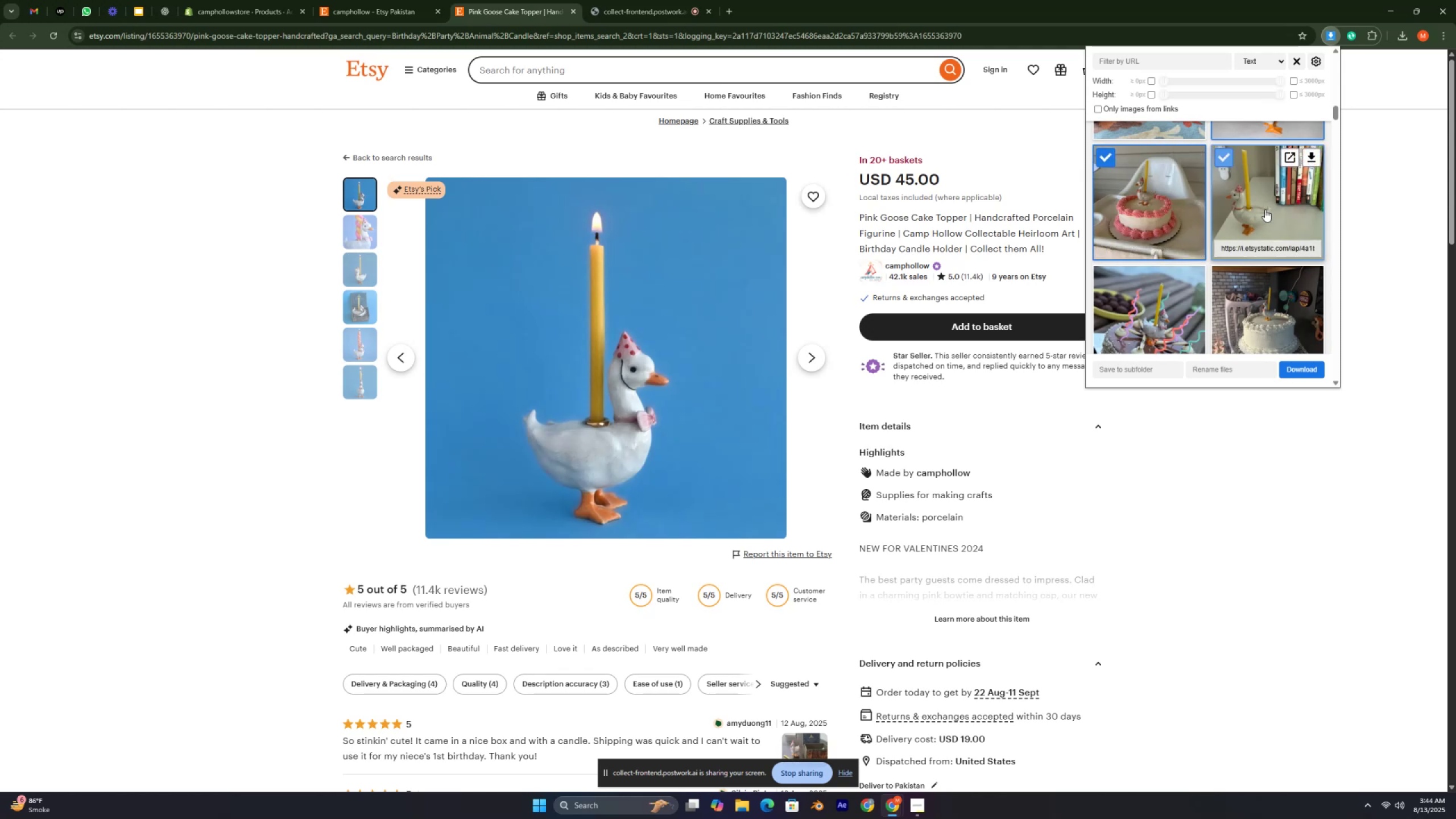 
scroll: coordinate [1265, 209], scroll_direction: down, amount: 4.0
 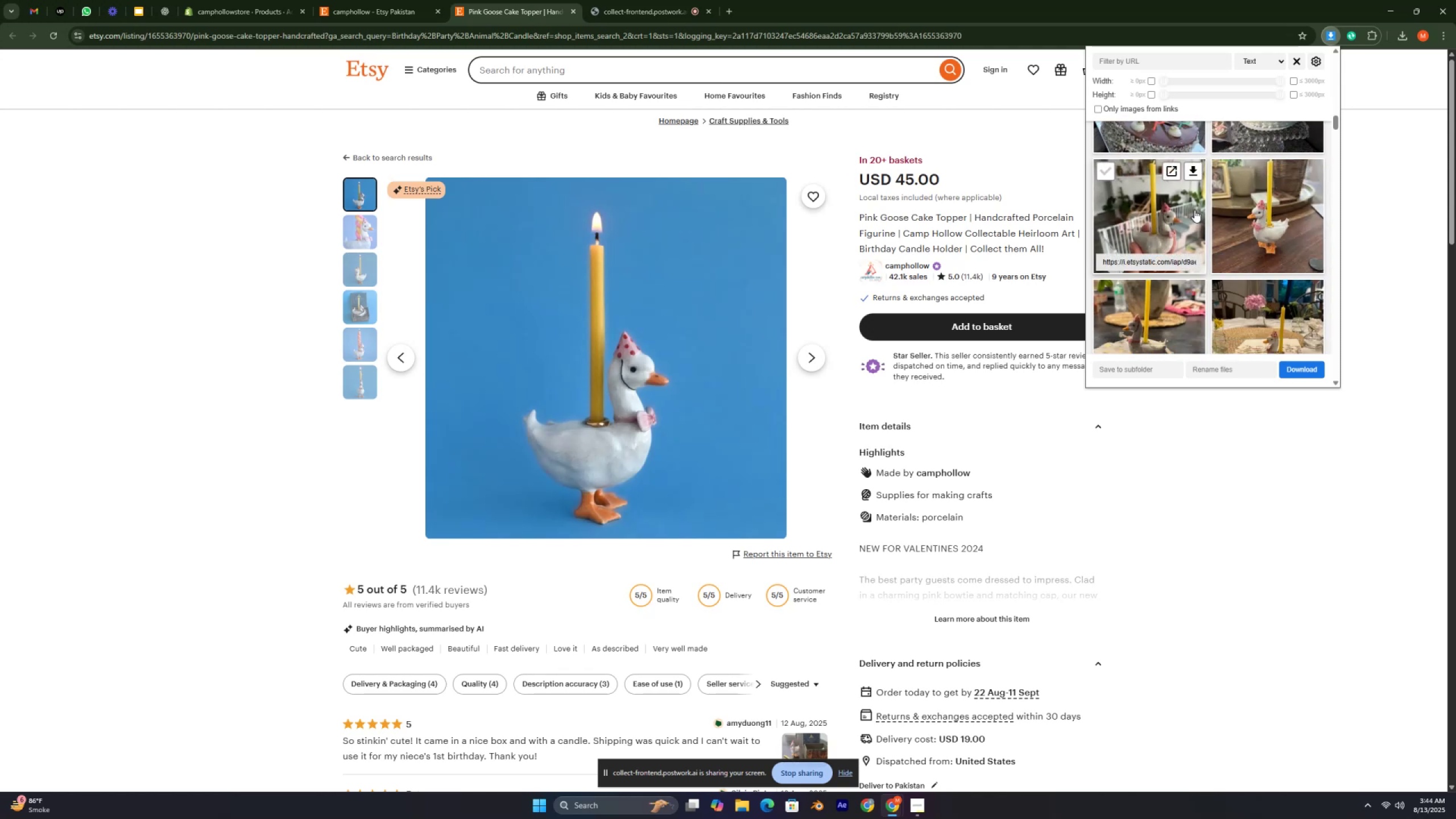 
left_click([1194, 210])
 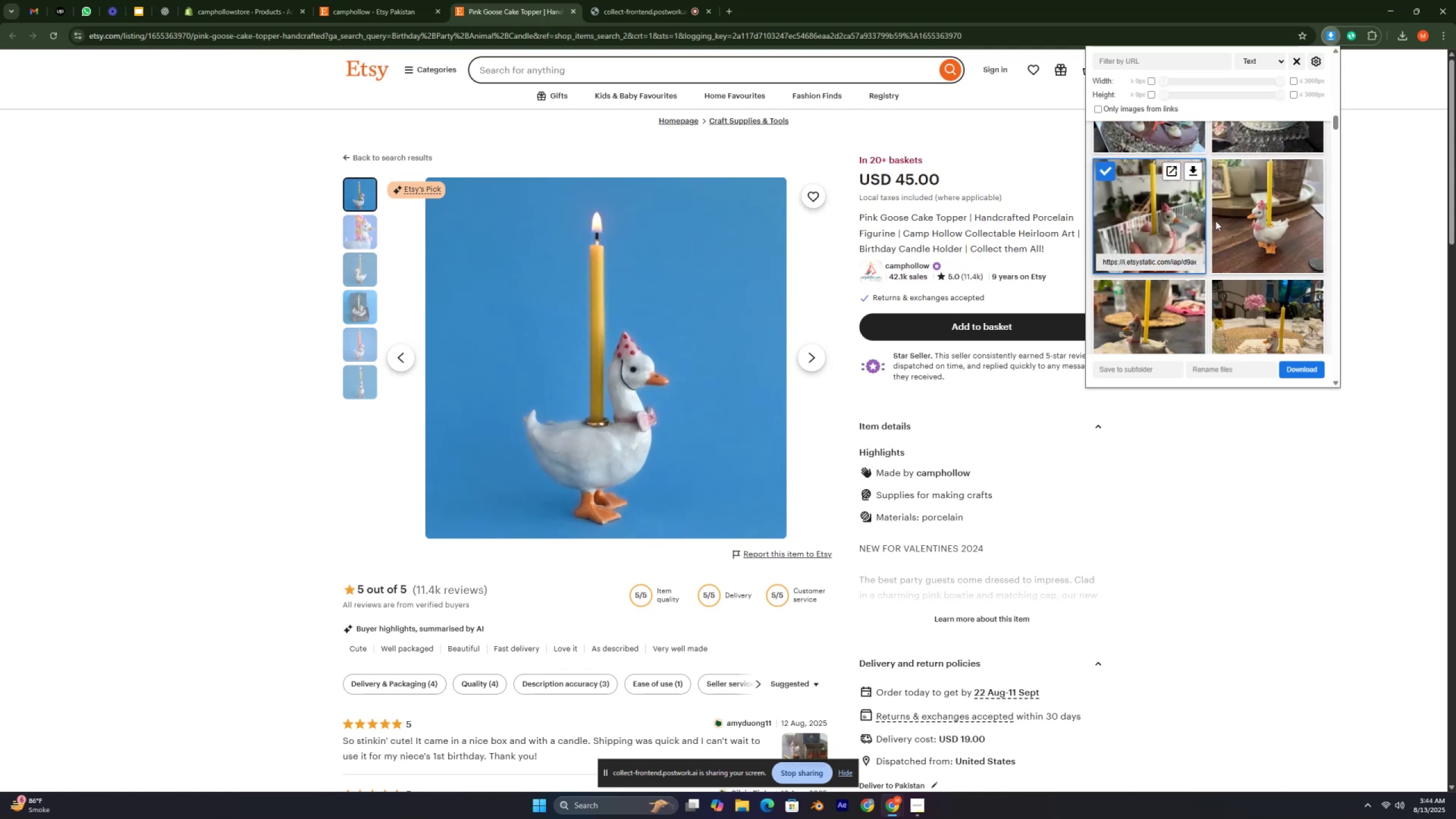 
left_click_drag(start_coordinate=[1247, 231], to_coordinate=[1250, 221])
 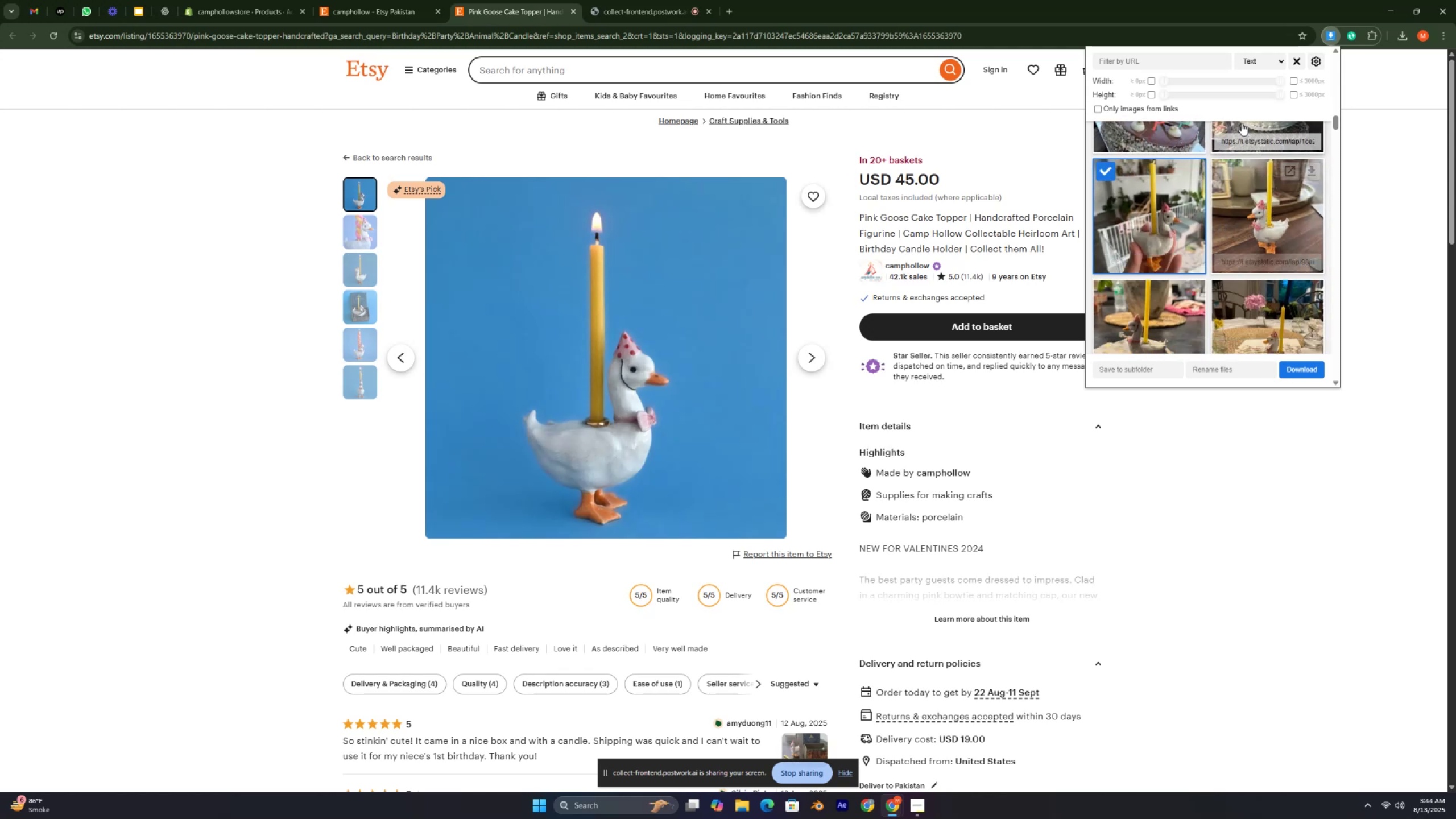 
double_click([1241, 122])
 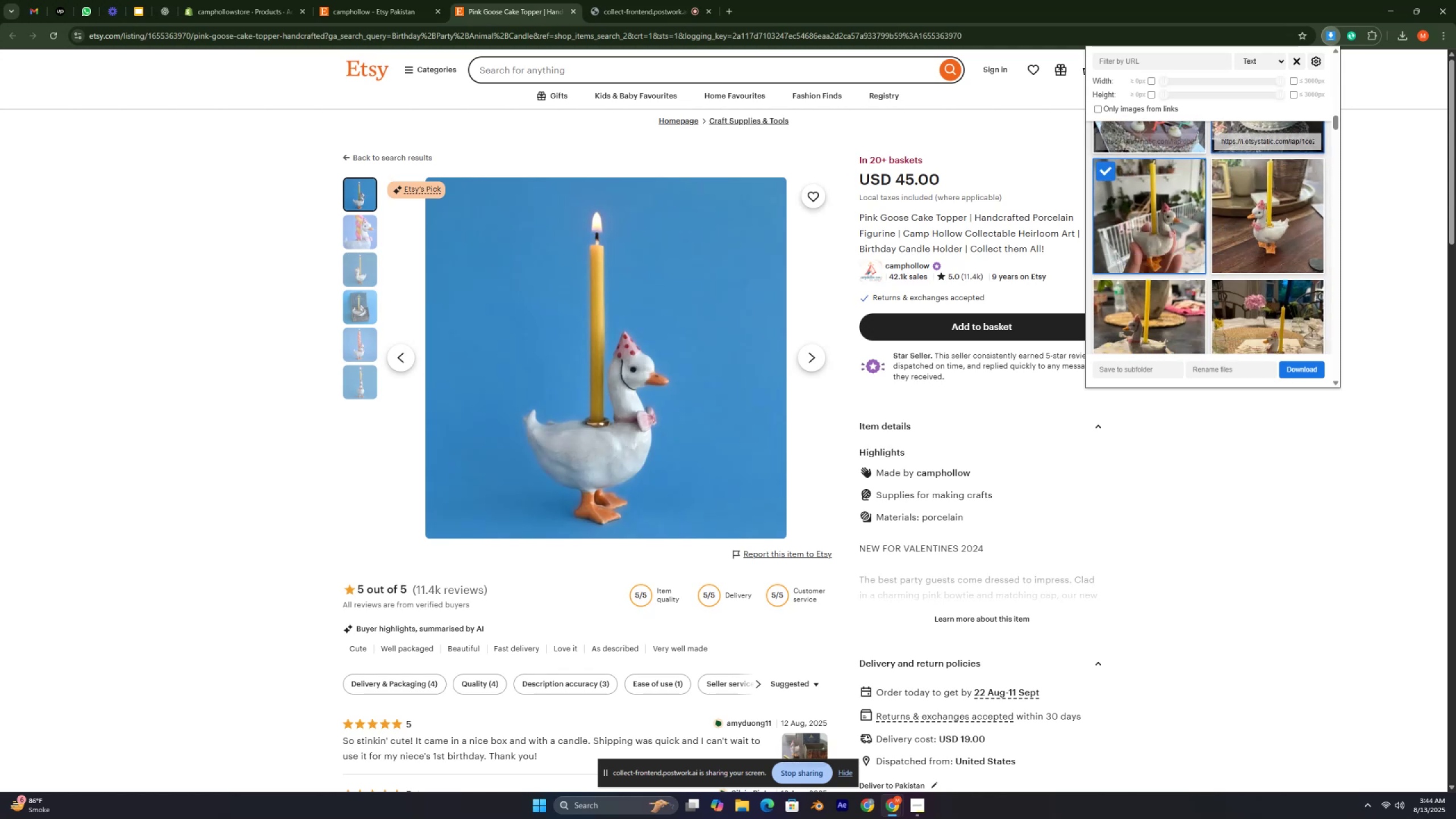 
left_click([1130, 135])
 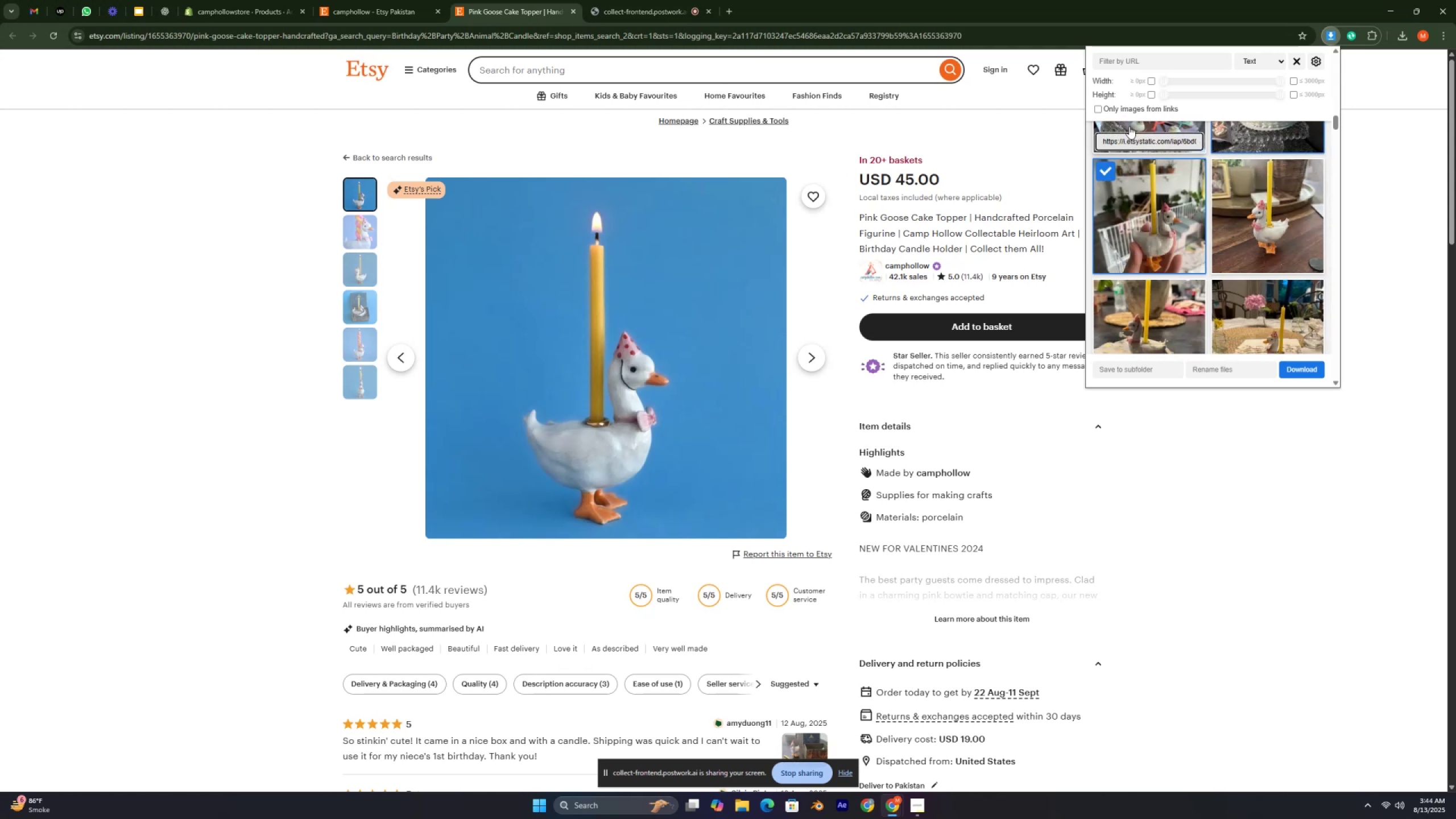 
left_click([1129, 126])
 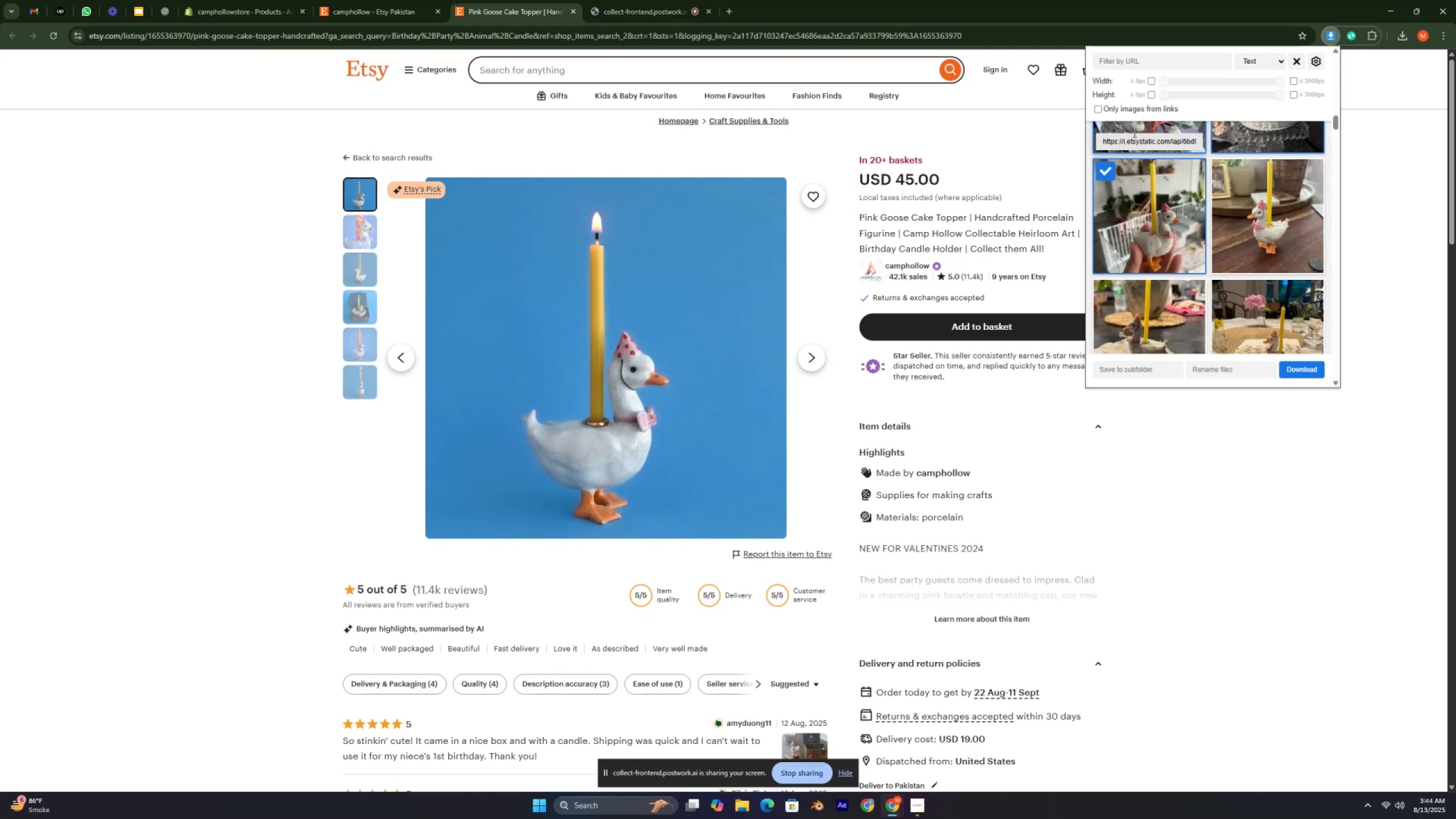 
scroll: coordinate [1138, 148], scroll_direction: down, amount: 3.0
 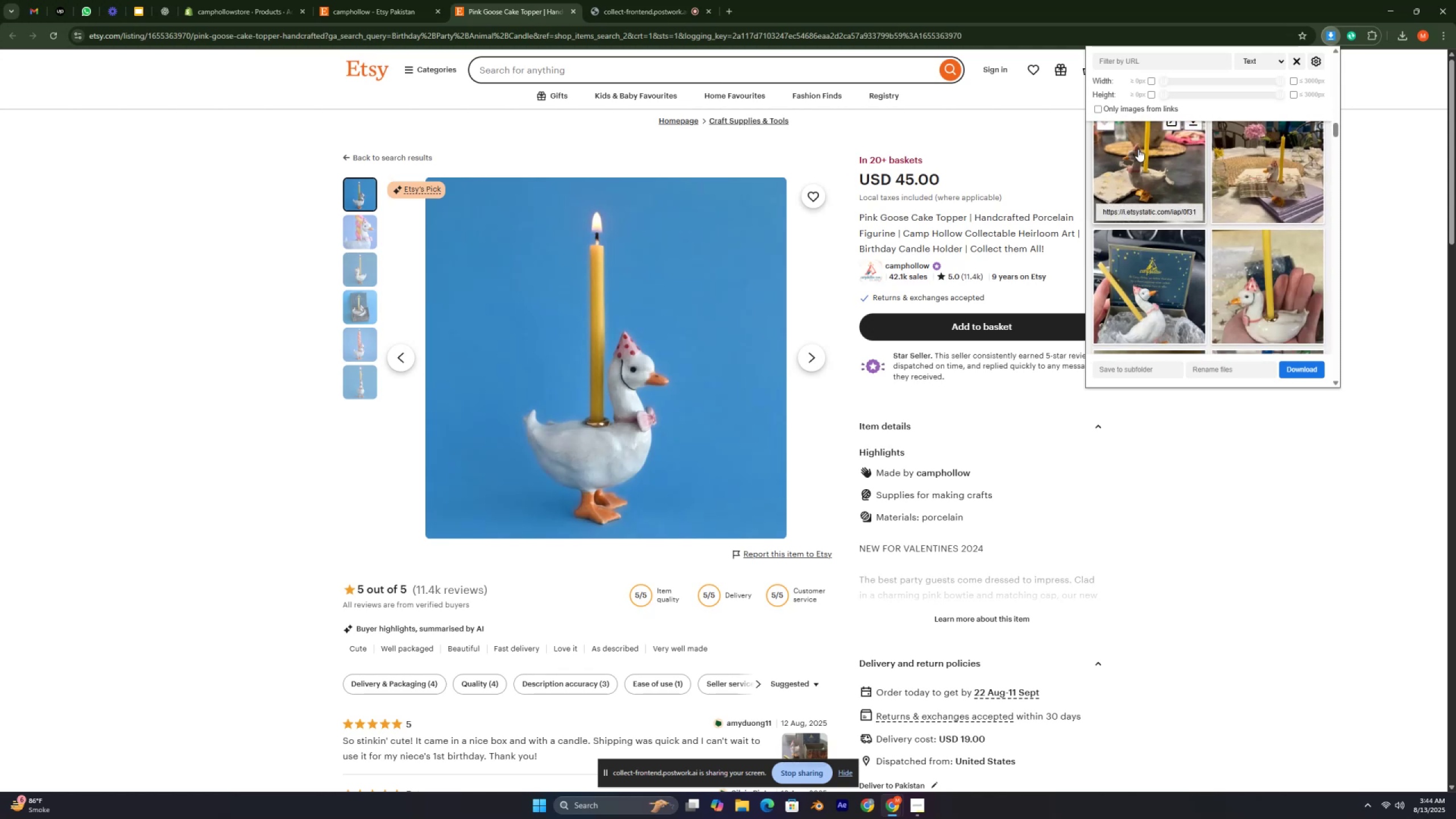 
left_click([1138, 151])
 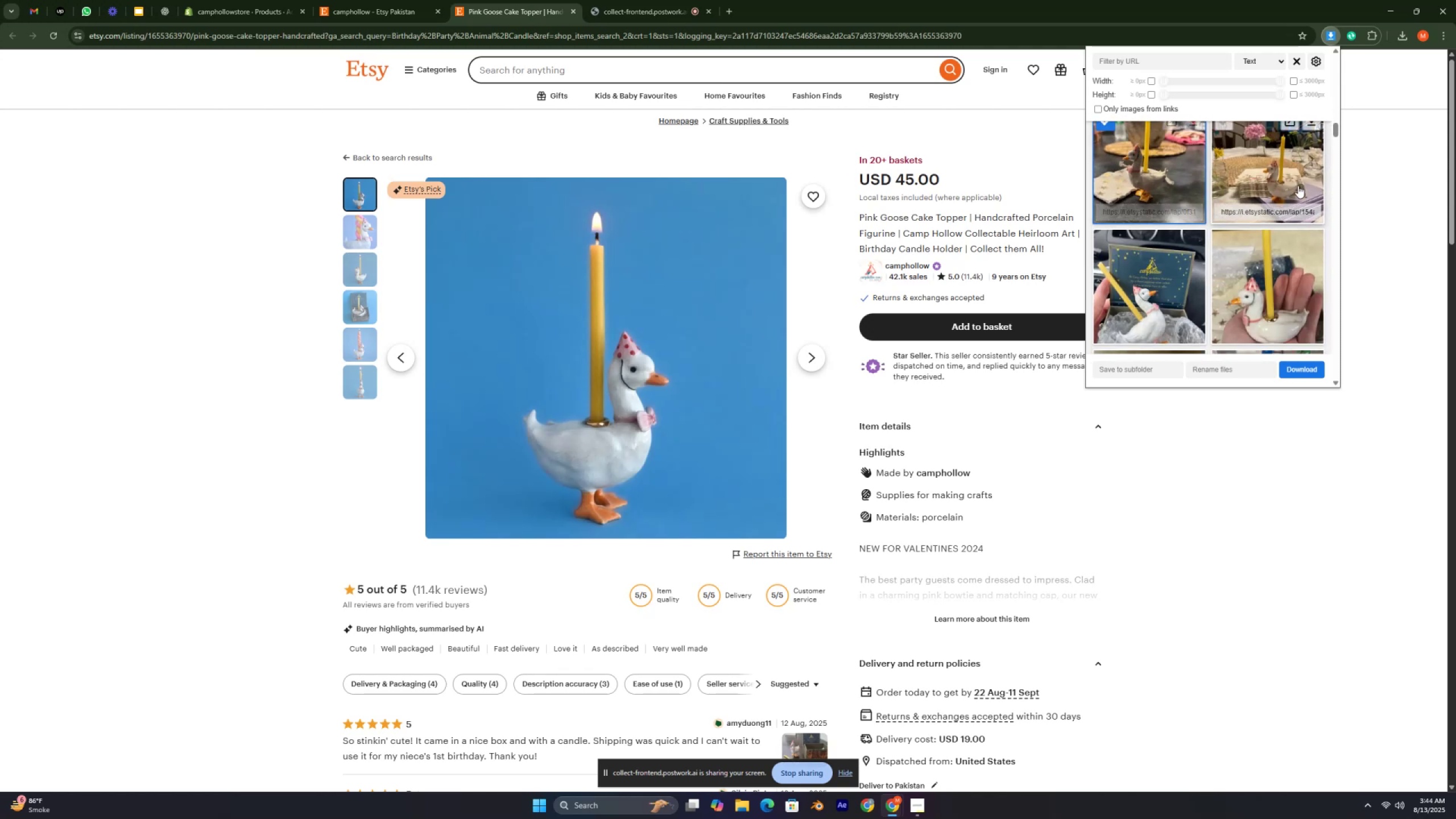 
left_click([1298, 185])
 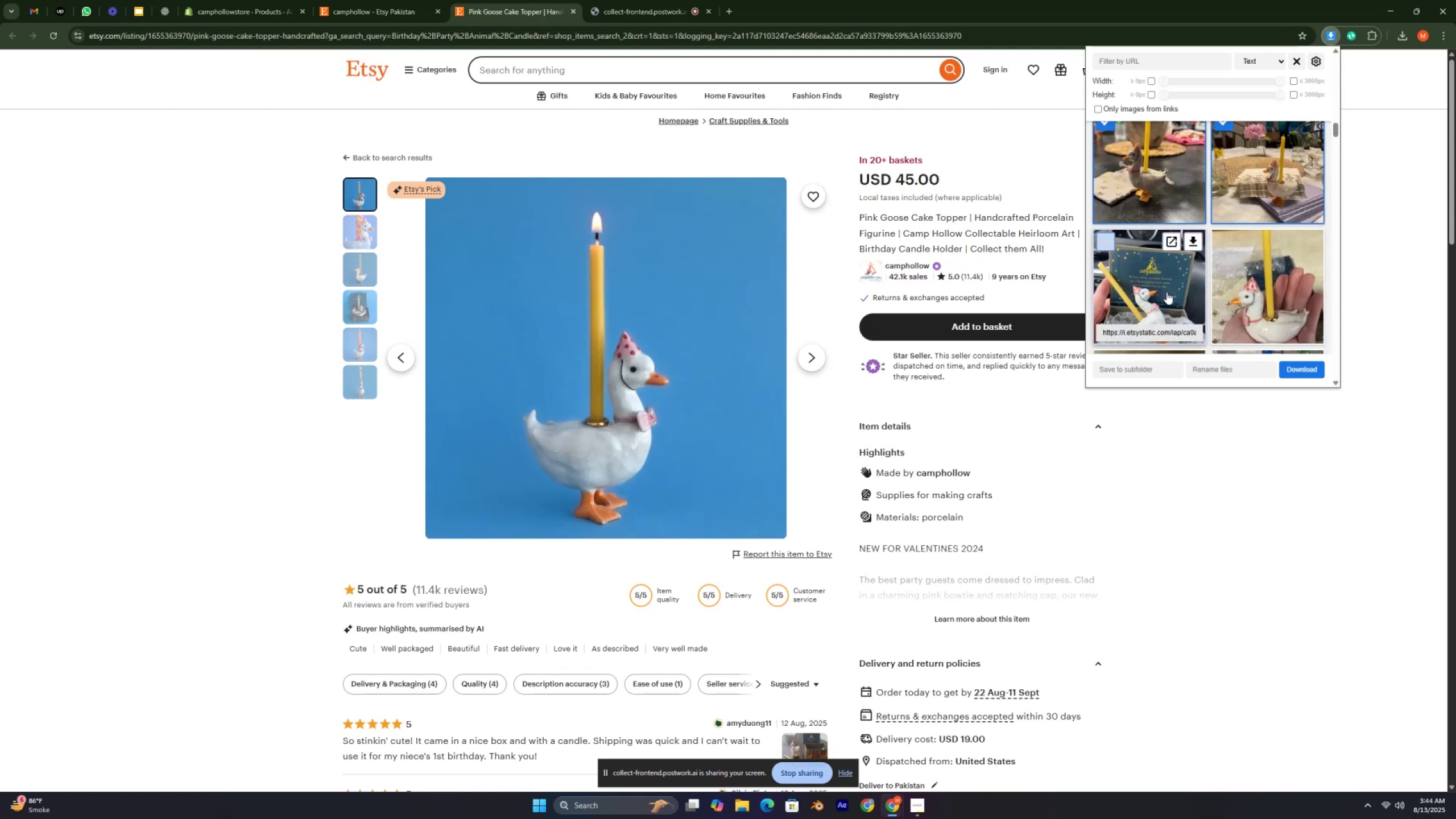 
double_click([1279, 282])
 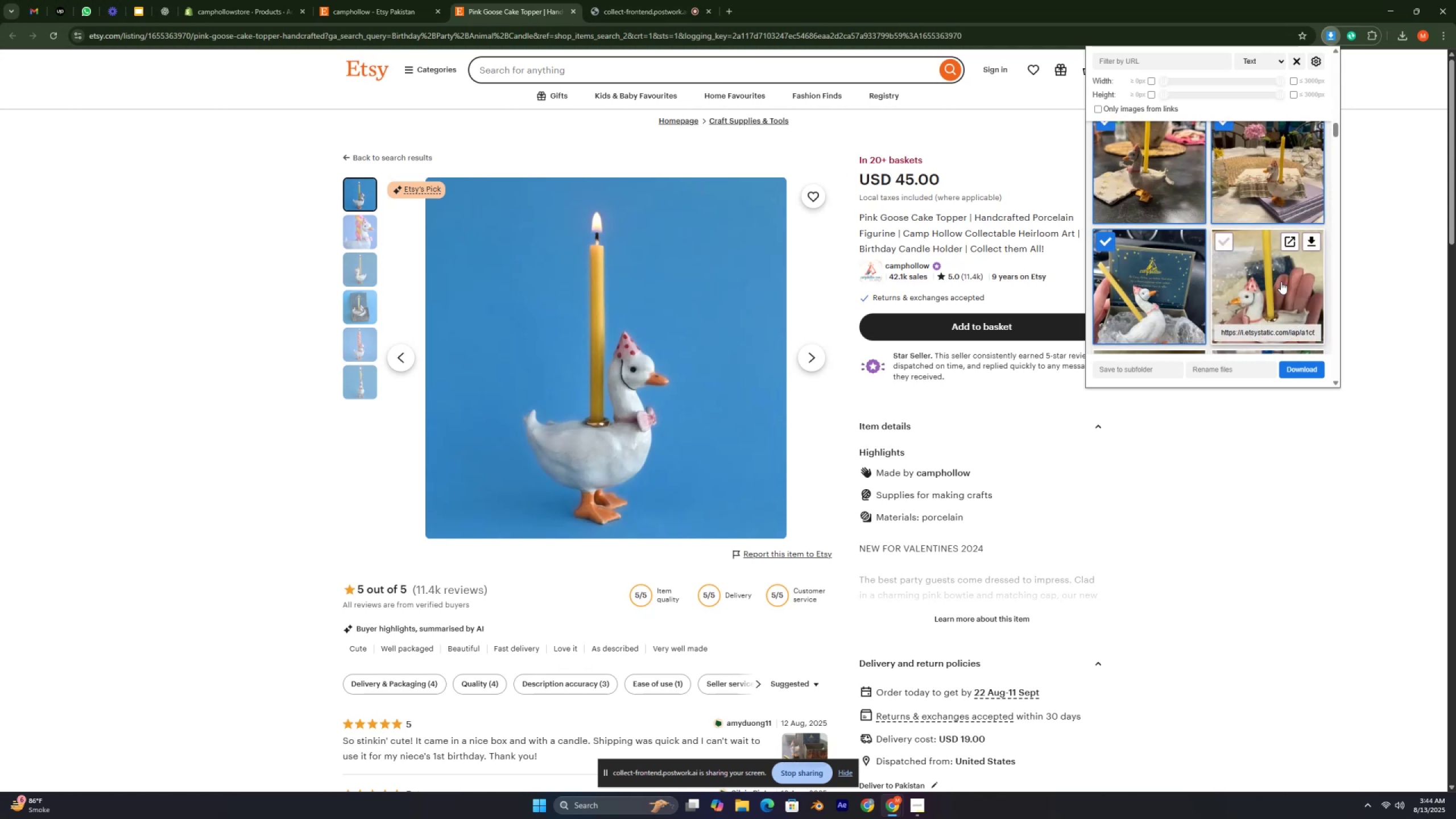 
scroll: coordinate [1281, 279], scroll_direction: down, amount: 4.0
 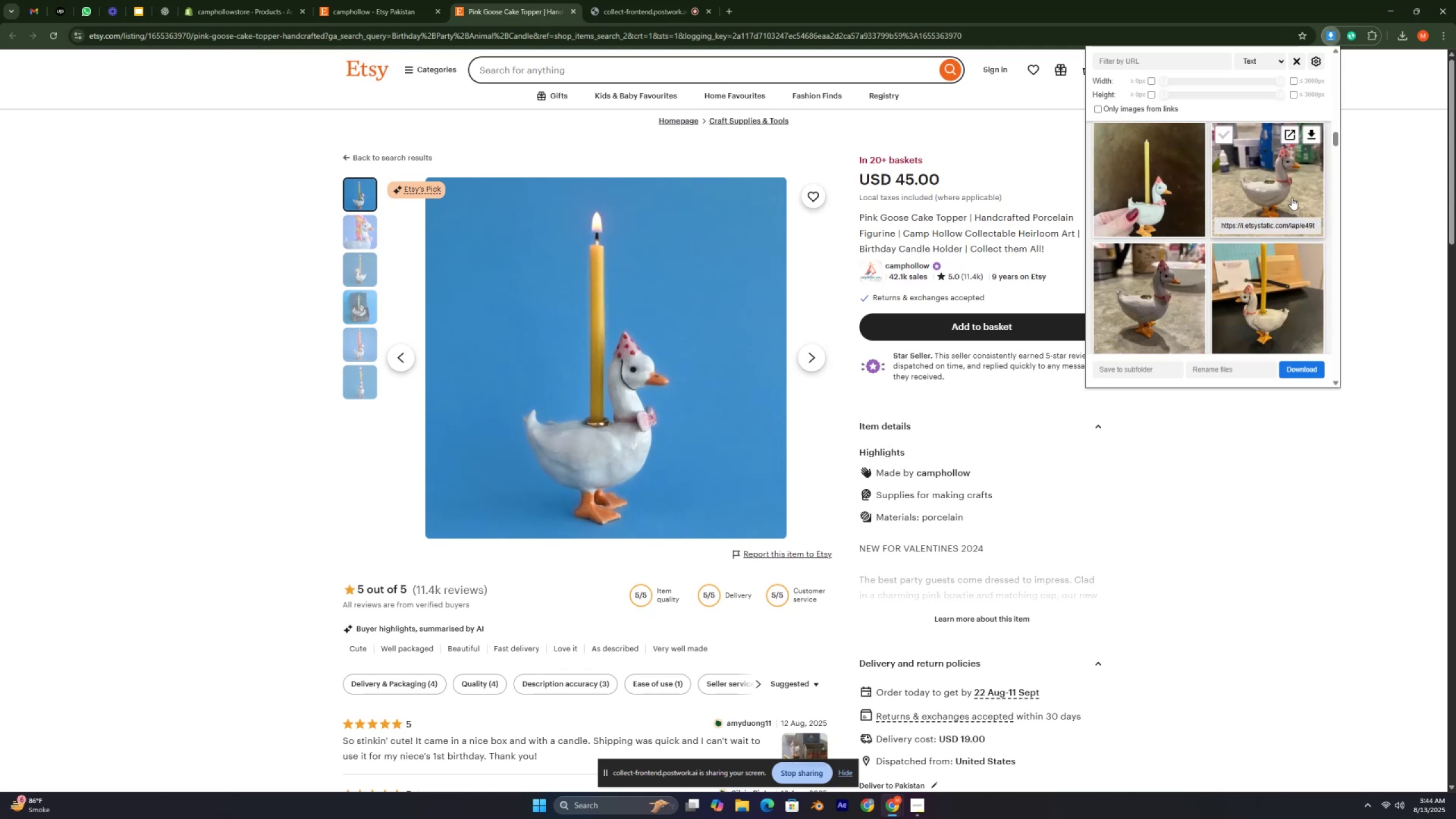 
left_click([1268, 303])
 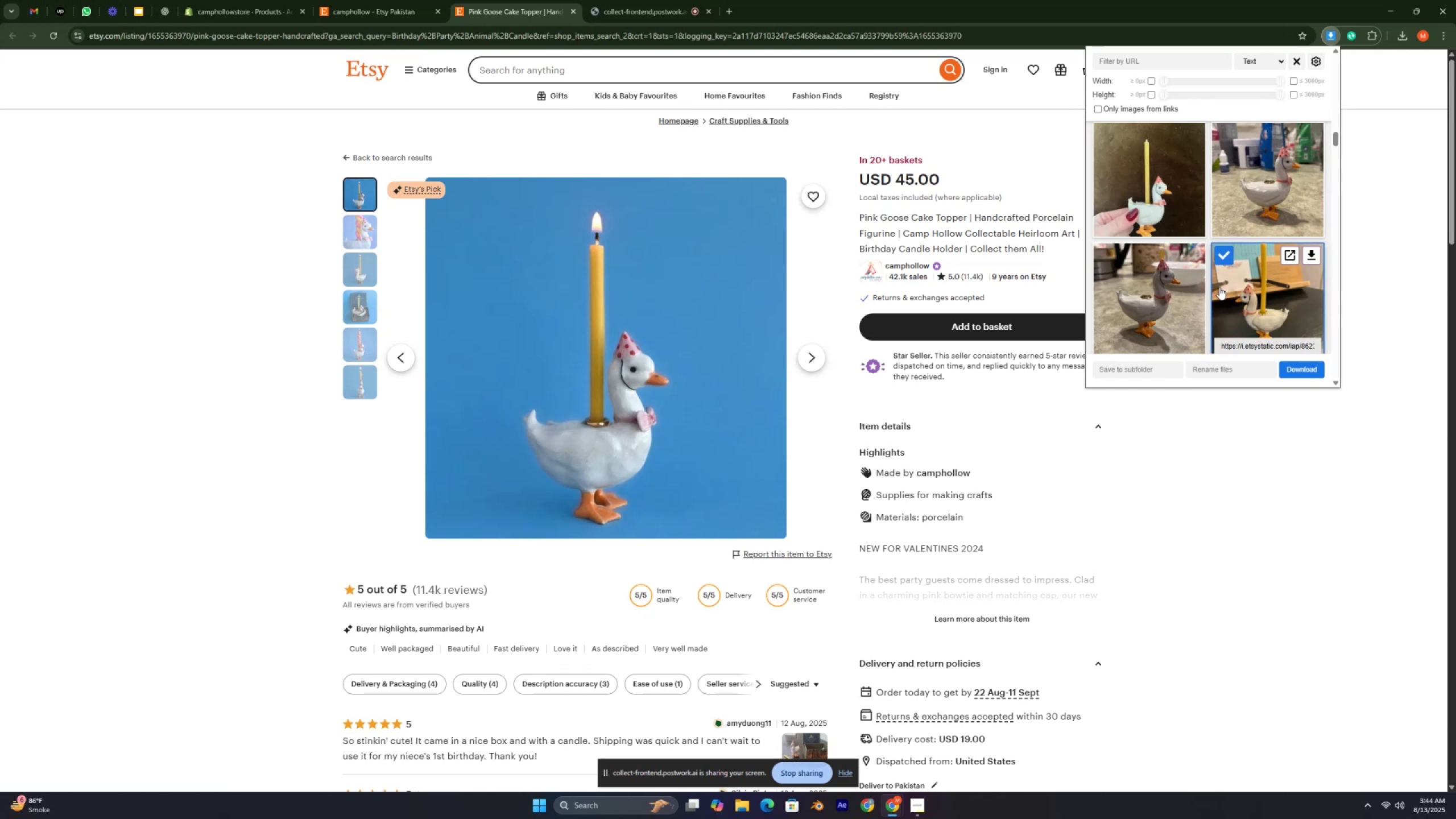 
scroll: coordinate [1219, 287], scroll_direction: down, amount: 4.0
 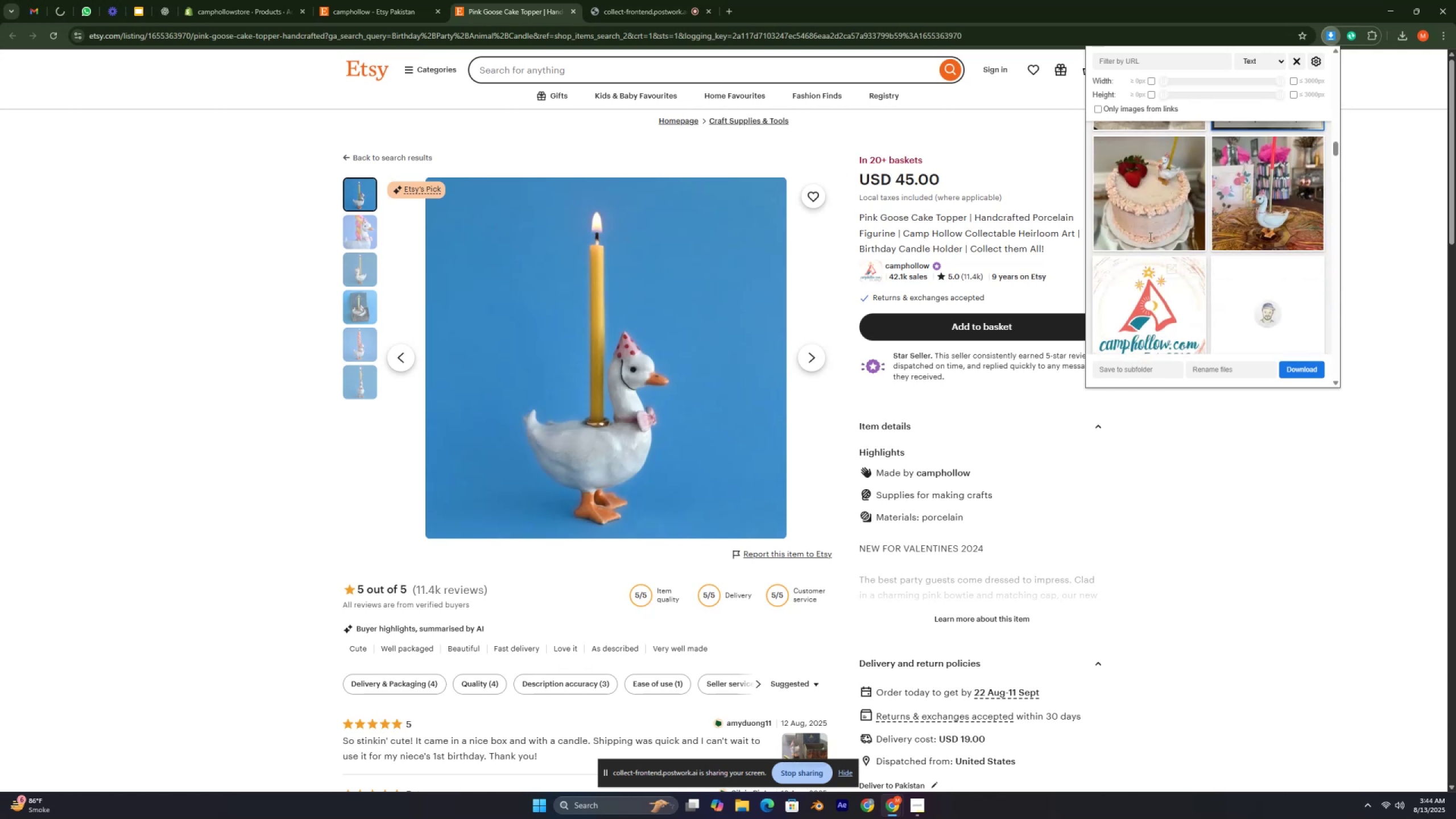 
left_click([1146, 232])
 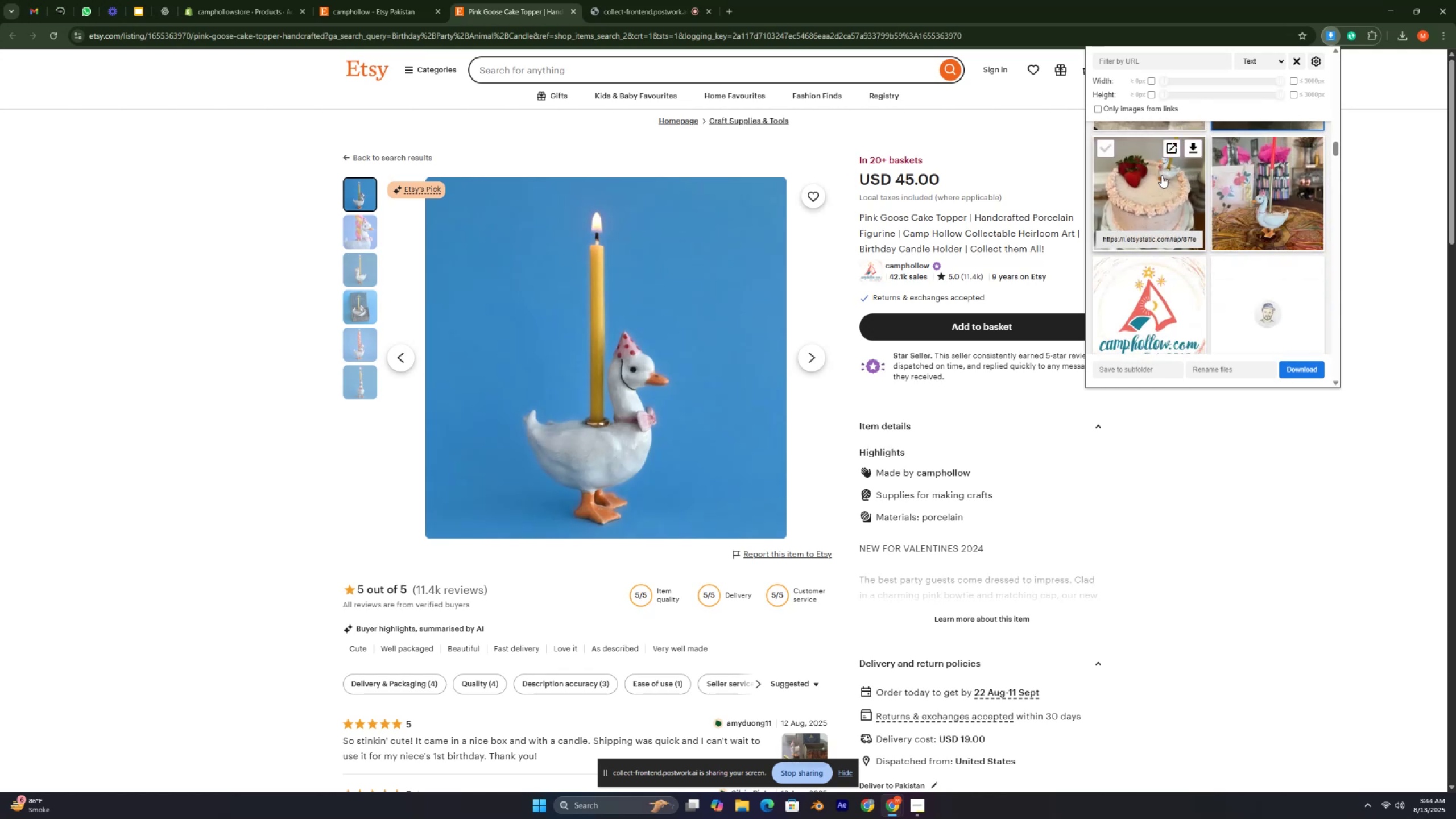 
double_click([1266, 191])
 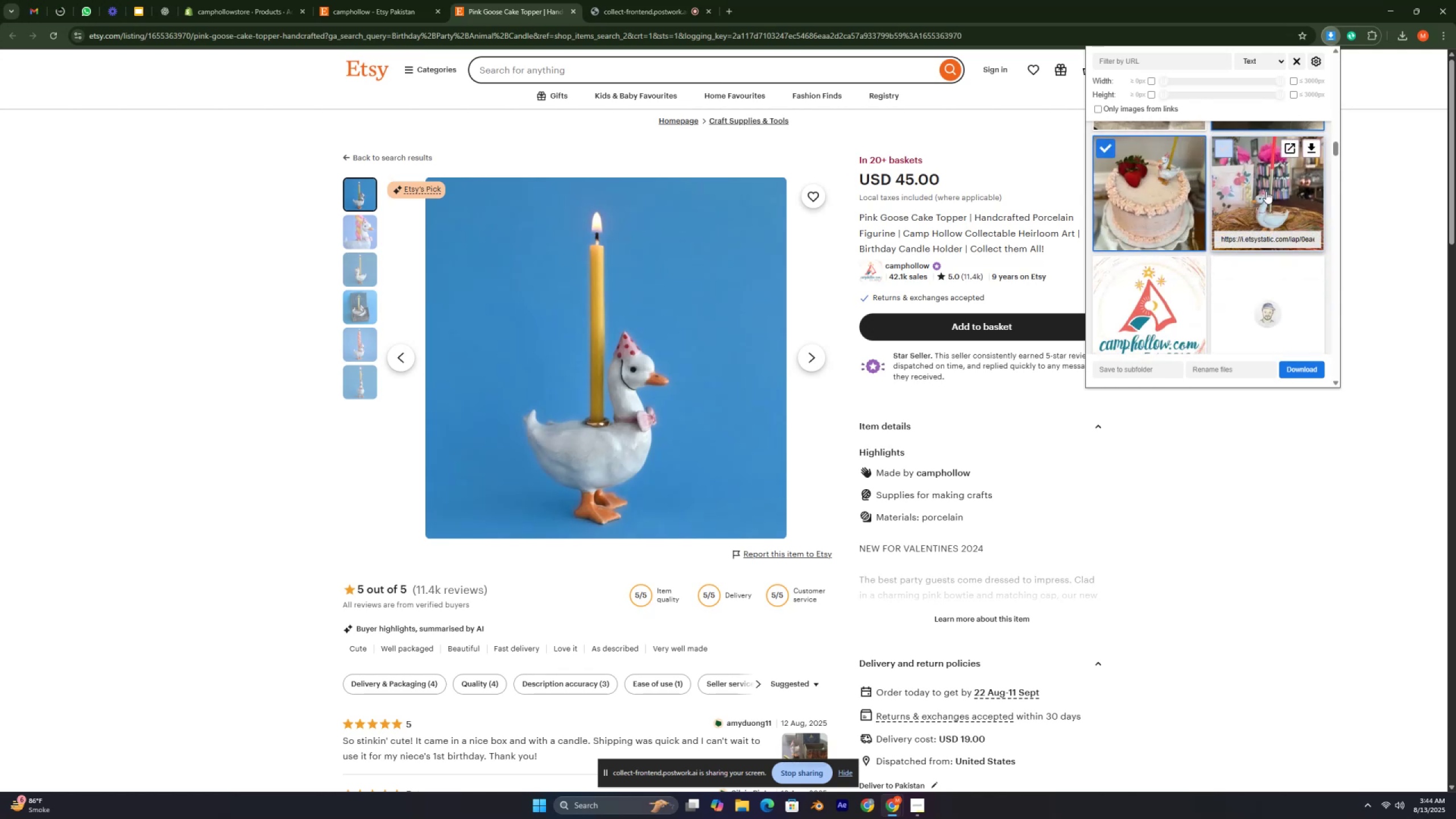 
scroll: coordinate [1266, 191], scroll_direction: down, amount: 8.0
 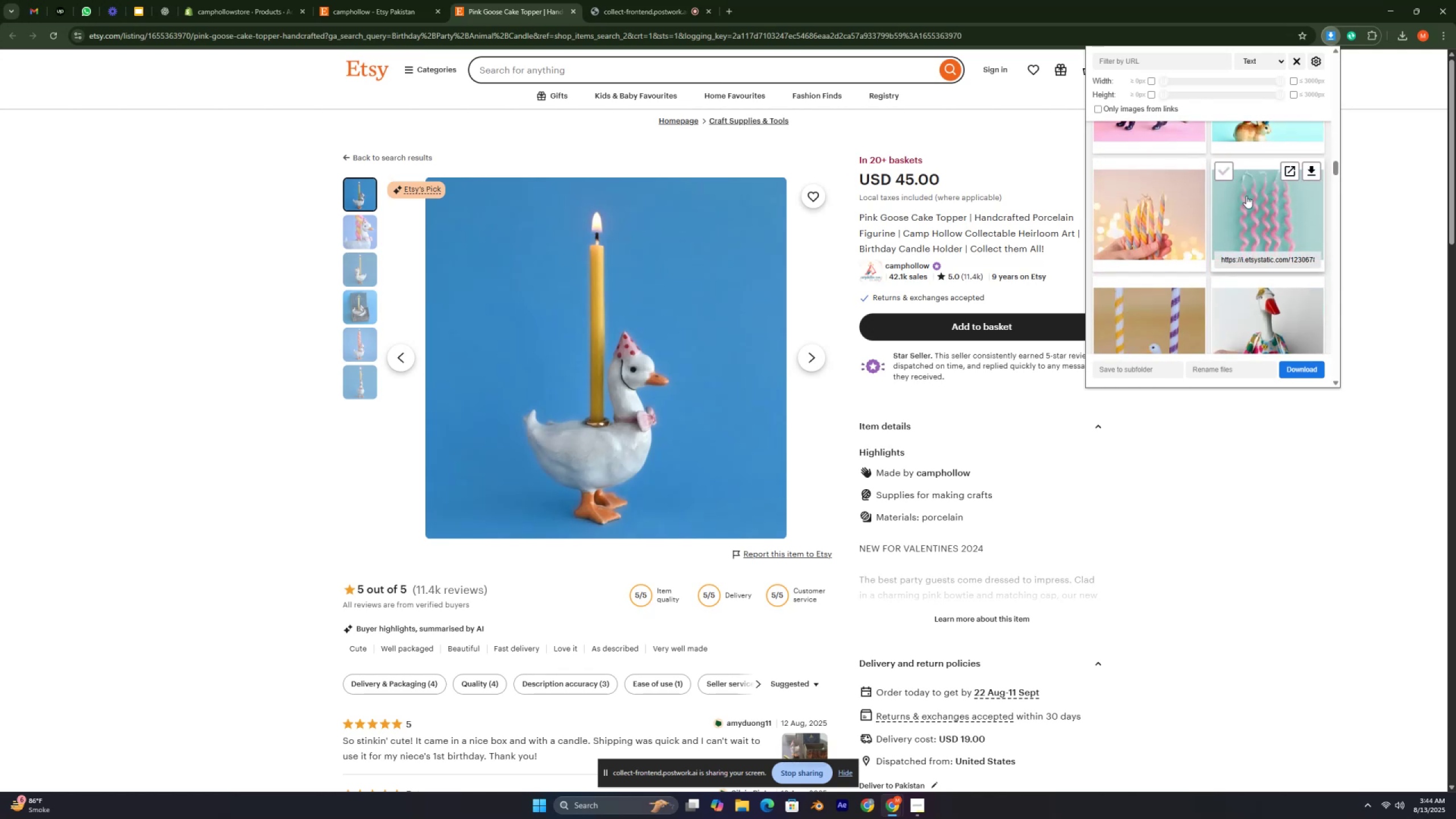 
left_click([1167, 200])
 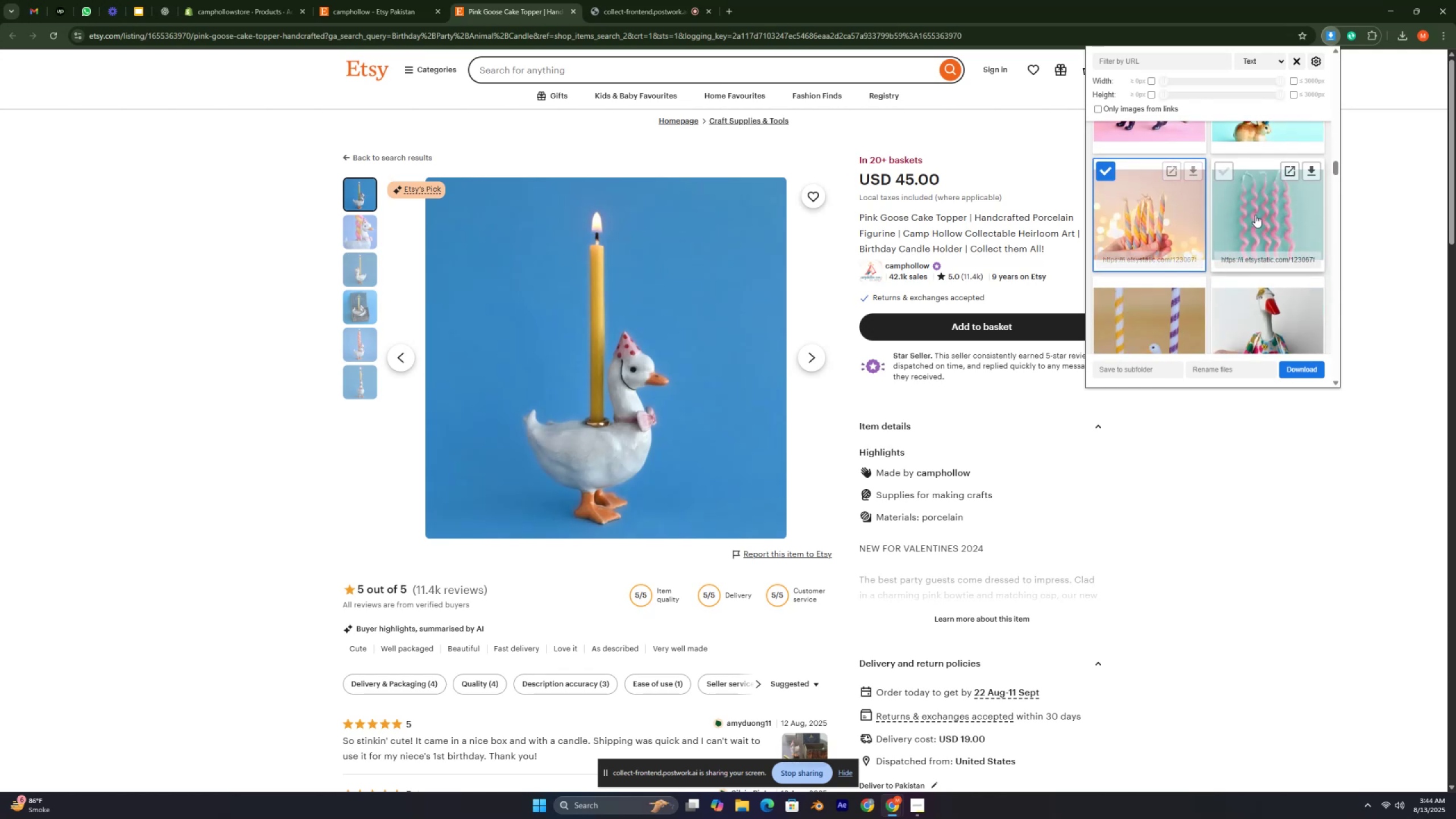 
left_click([1275, 215])
 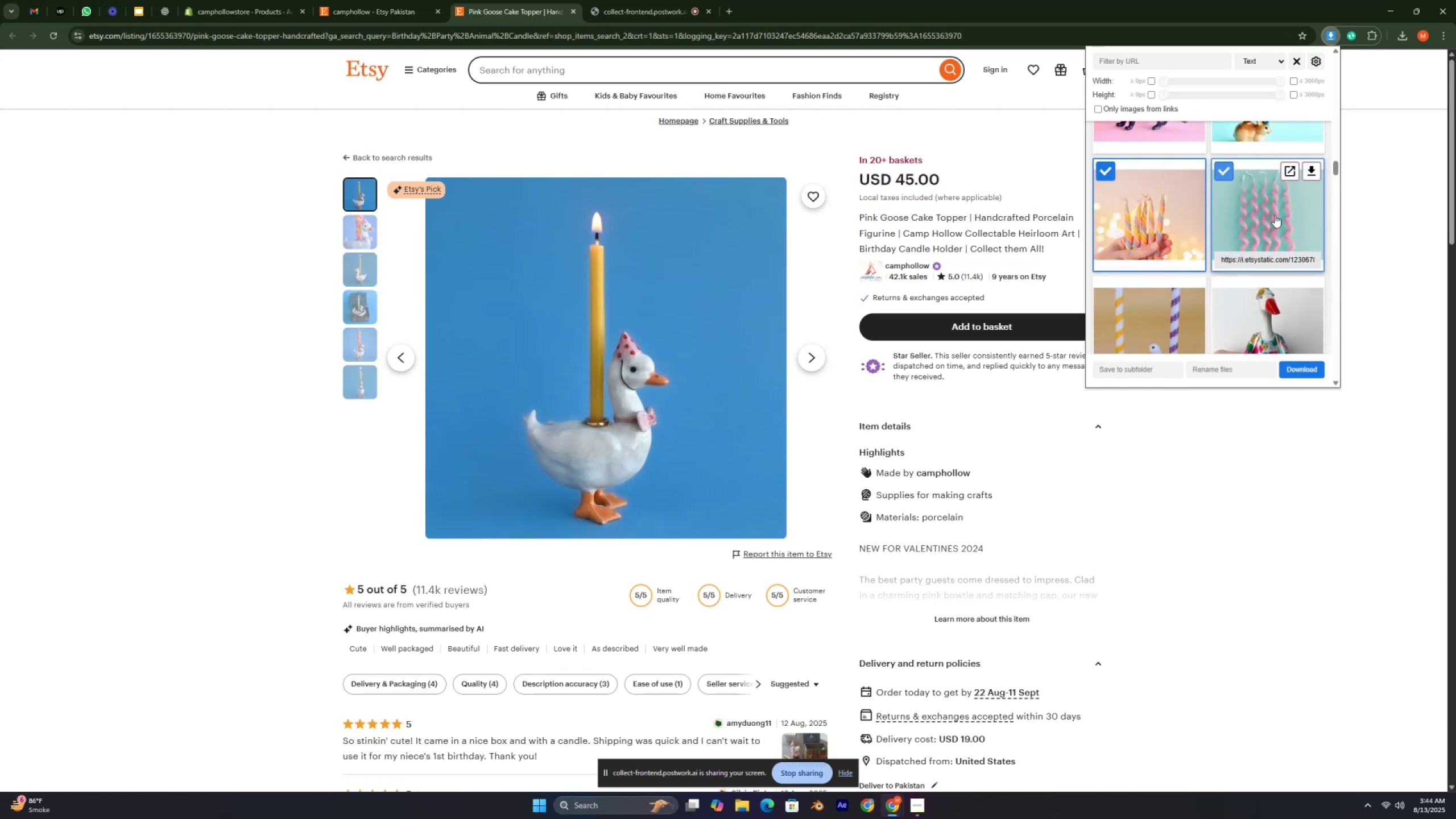 
scroll: coordinate [1260, 219], scroll_direction: down, amount: 9.0
 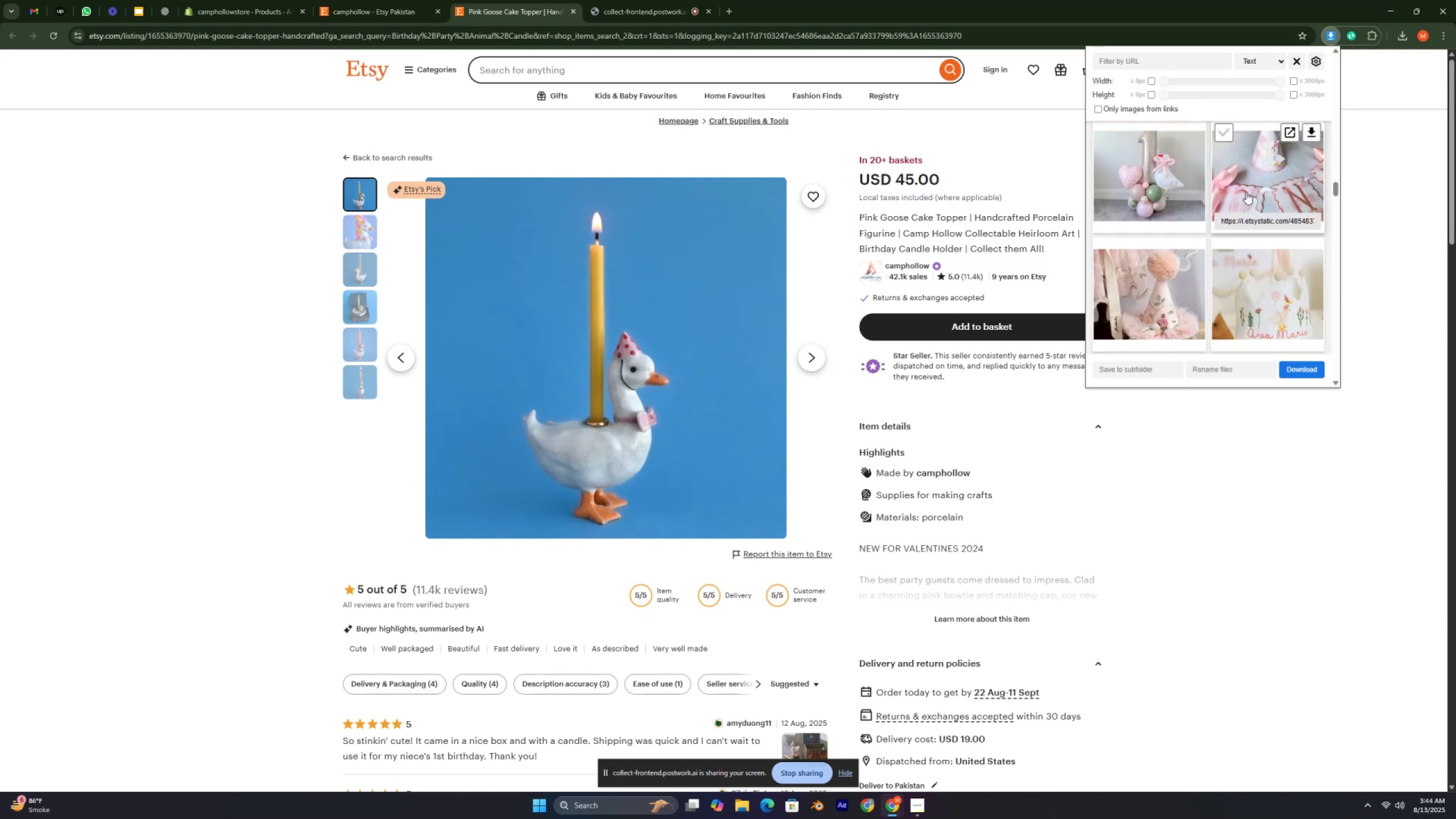 
double_click([1115, 188])
 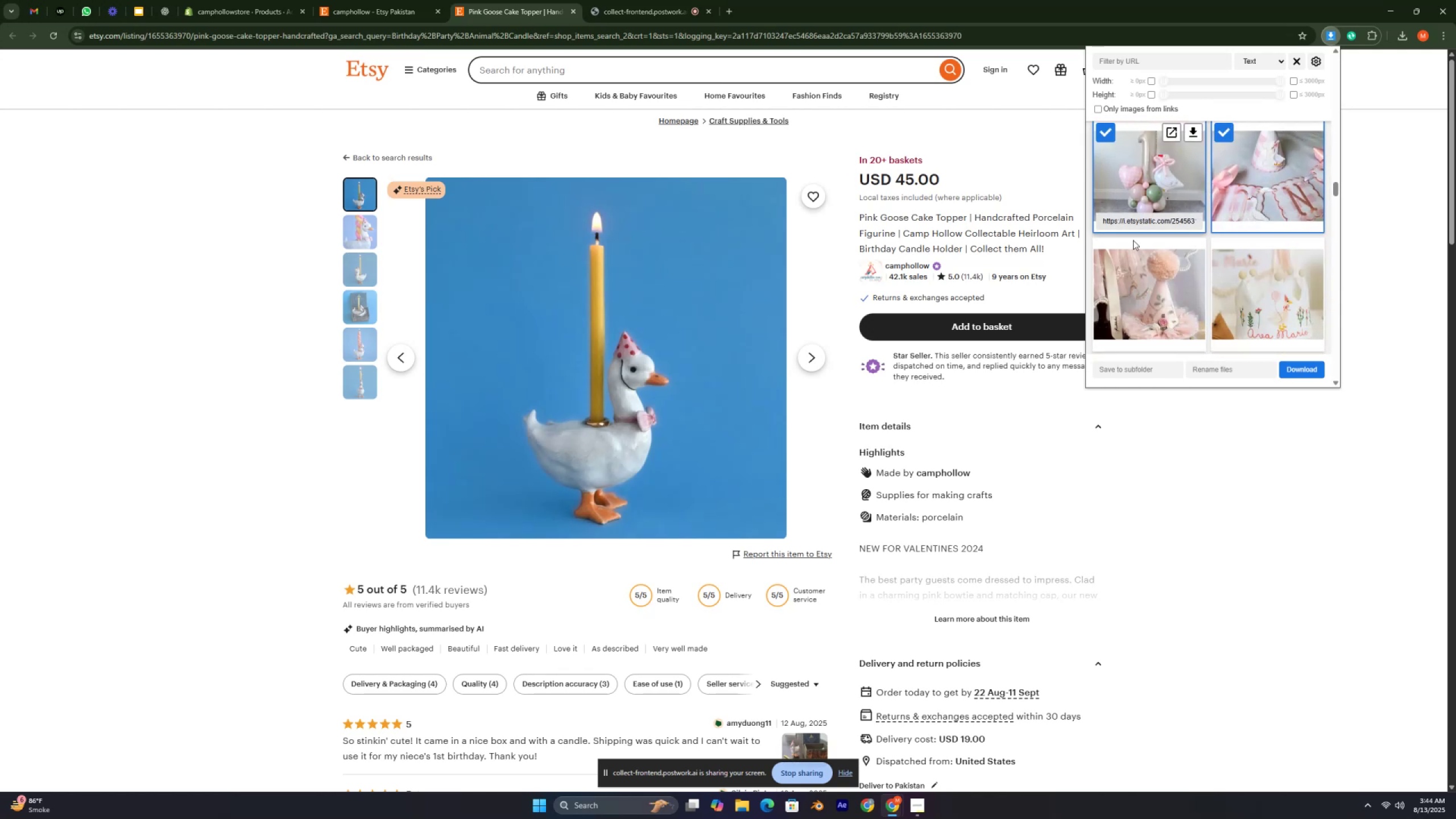 
left_click_drag(start_coordinate=[1140, 305], to_coordinate=[1144, 305])
 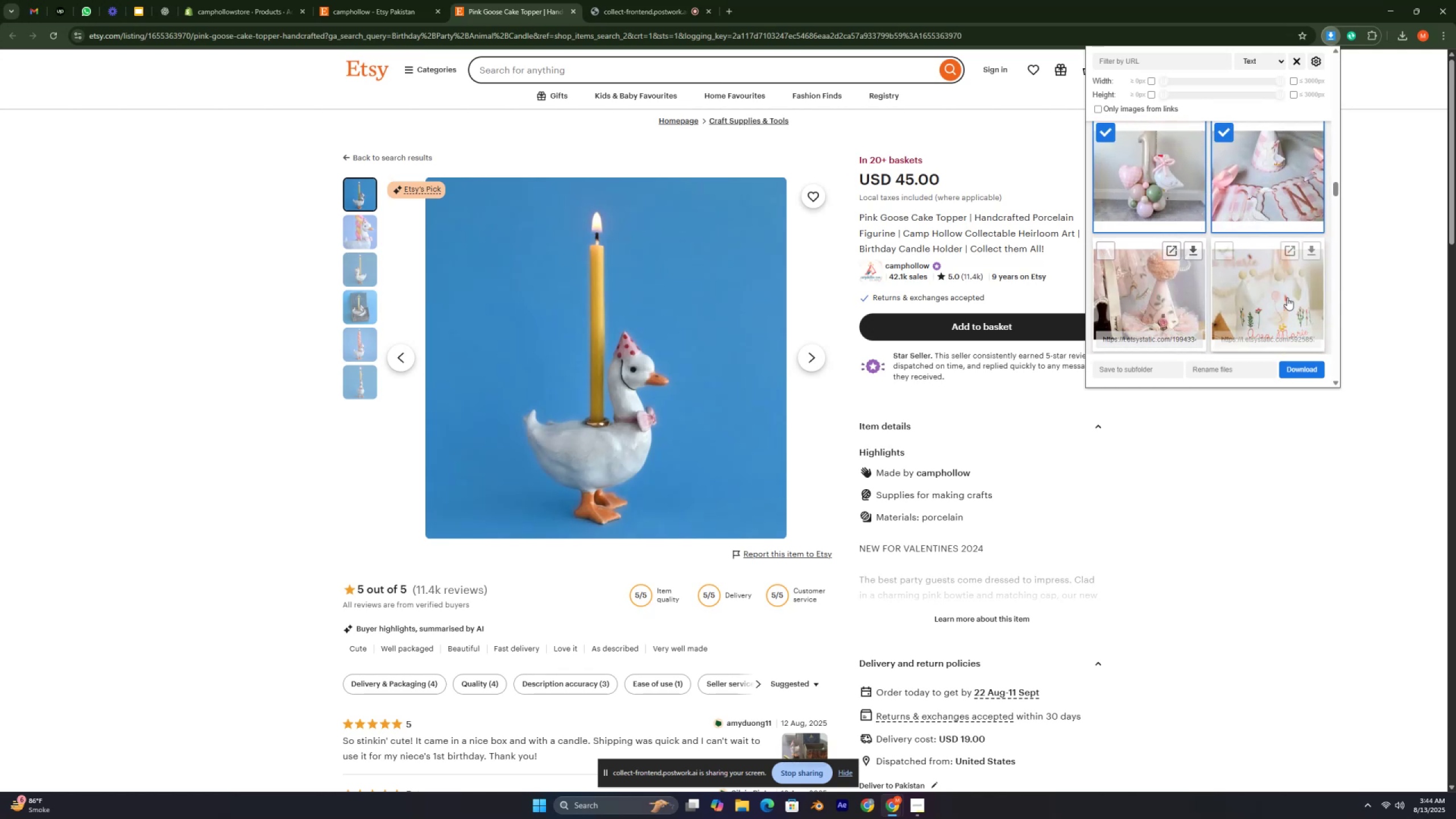 
double_click([1290, 297])
 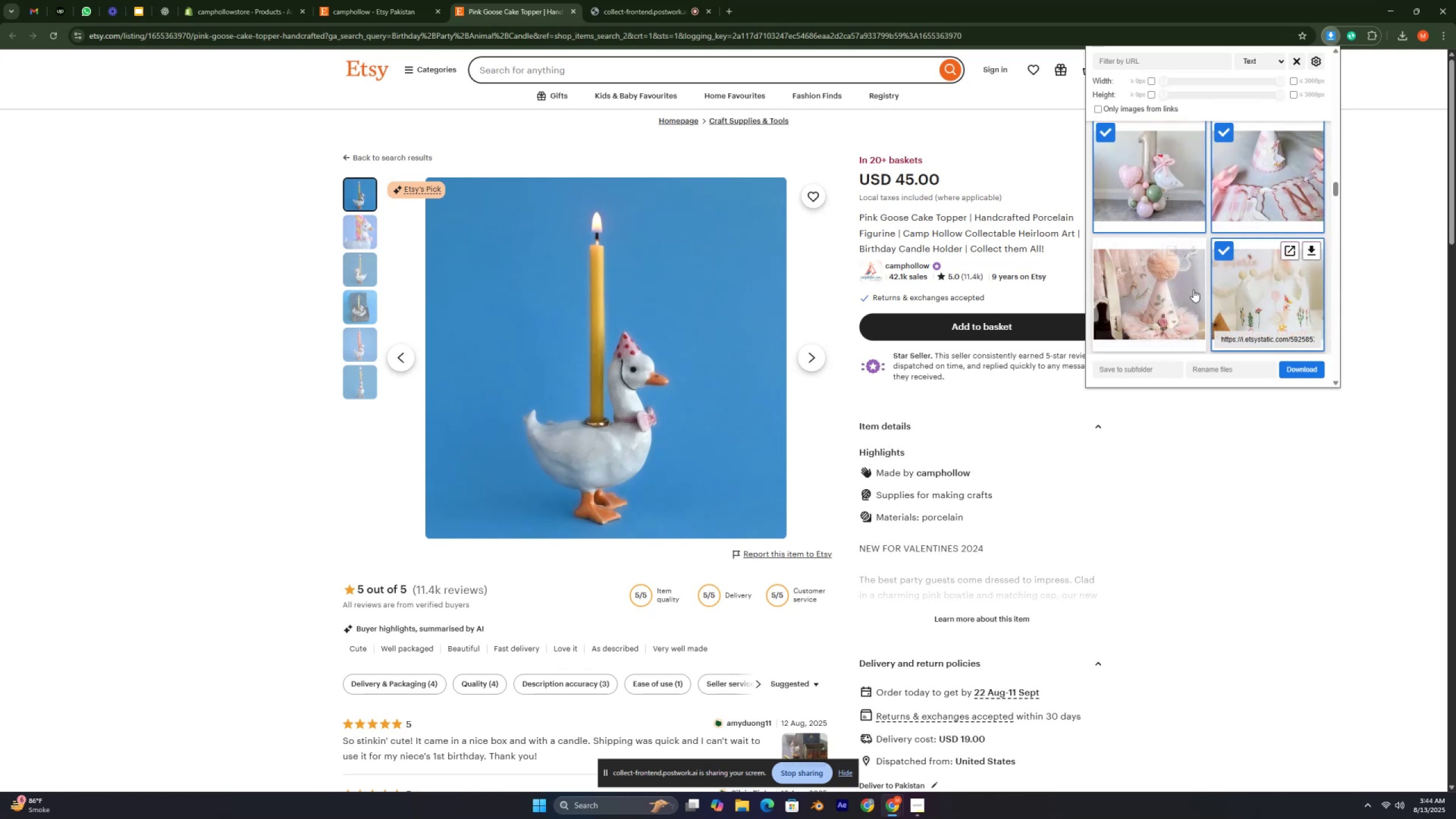 
left_click([1193, 289])
 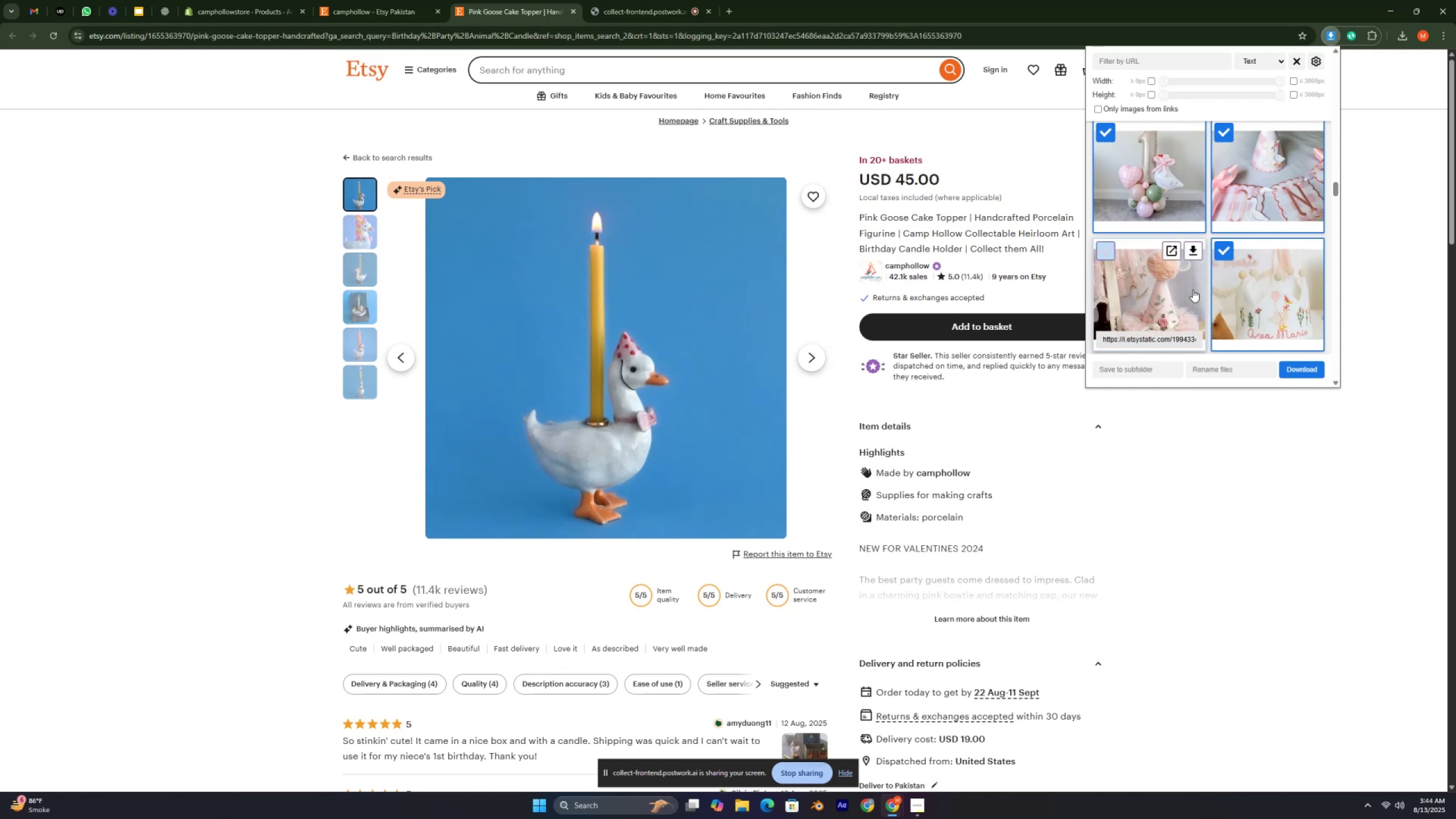 
scroll: coordinate [1187, 293], scroll_direction: down, amount: 51.0
 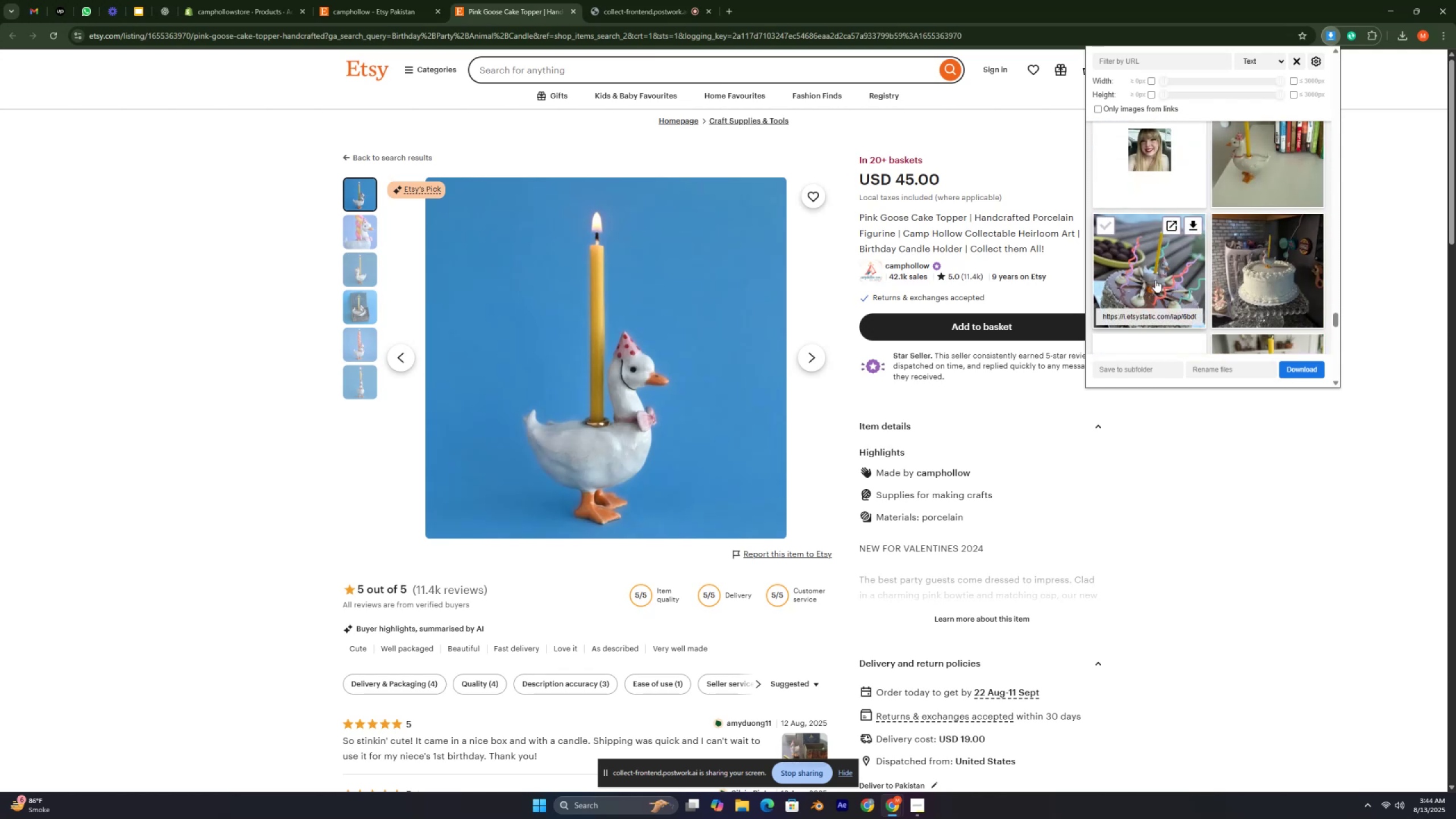 
double_click([1292, 270])
 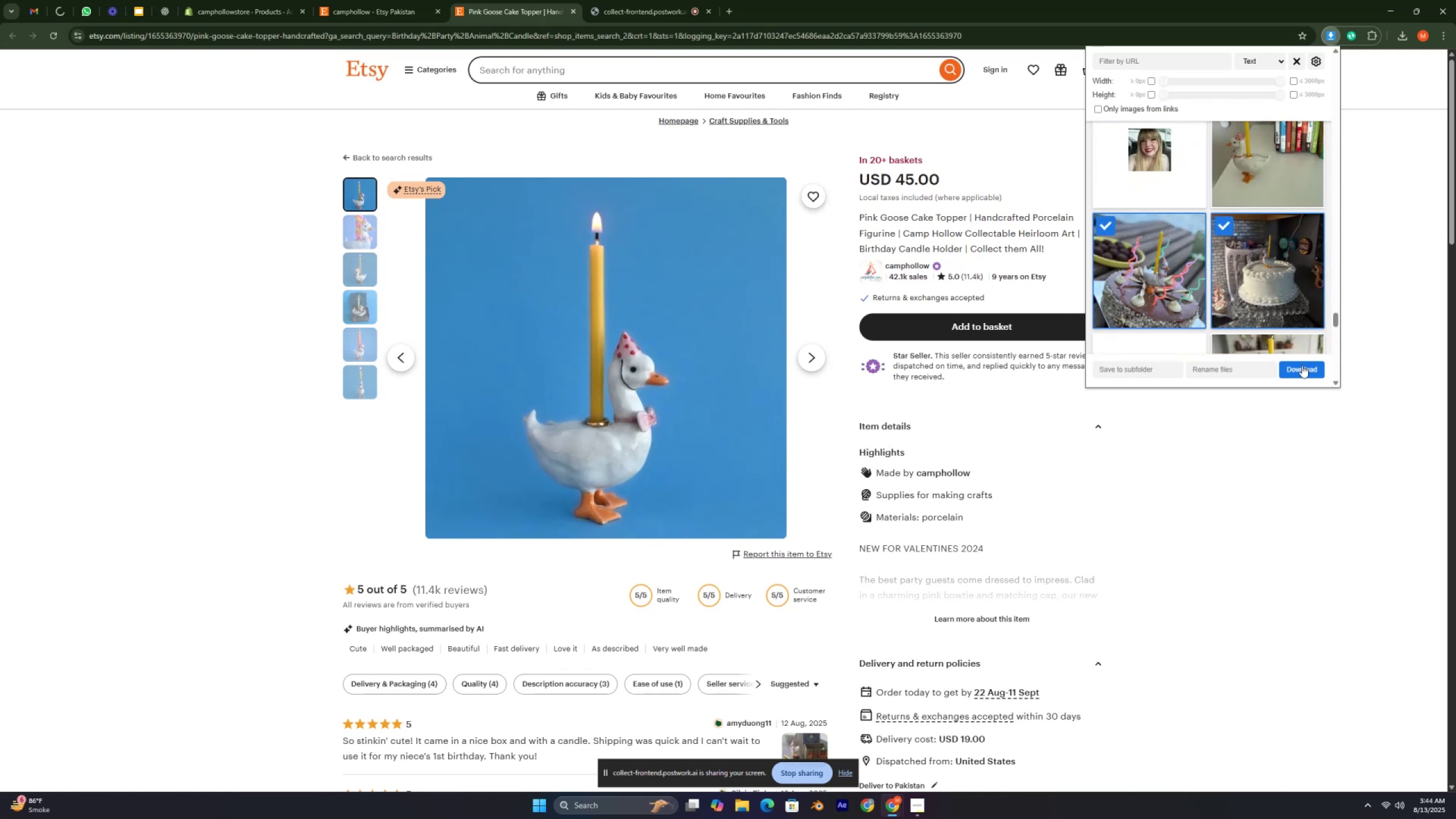 
double_click([1302, 365])
 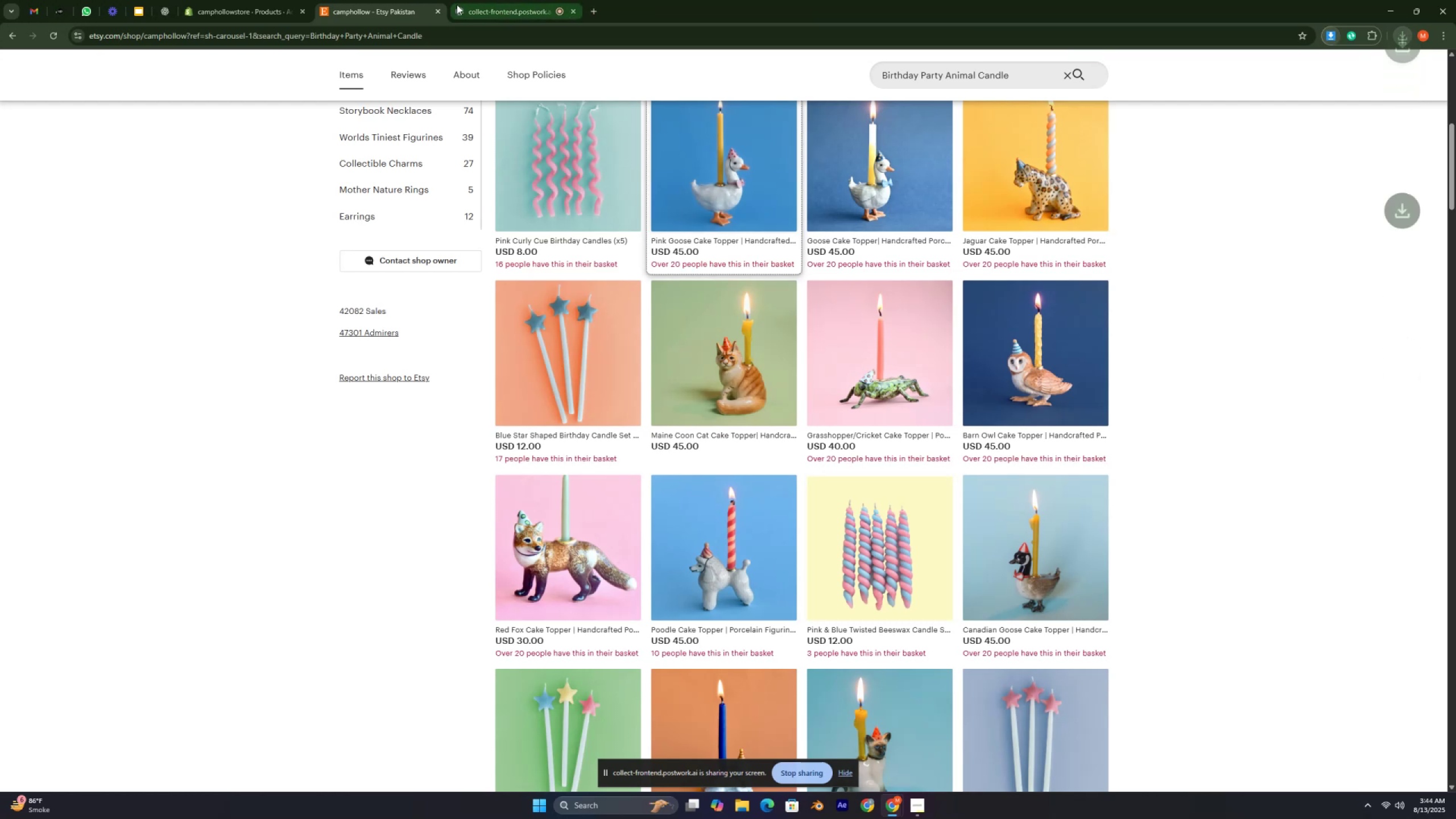 
left_click([221, 15])
 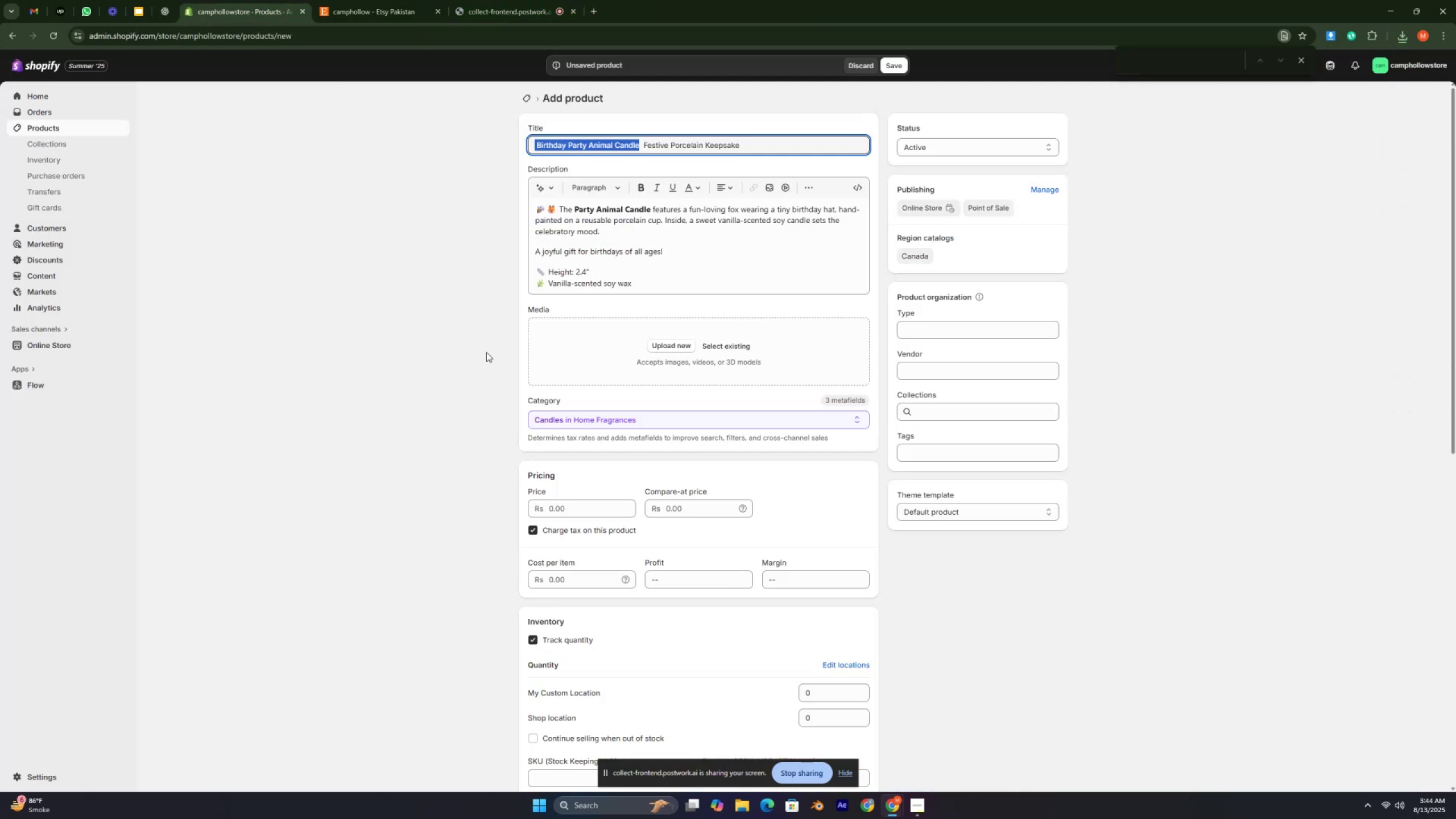 
wait(6.48)
 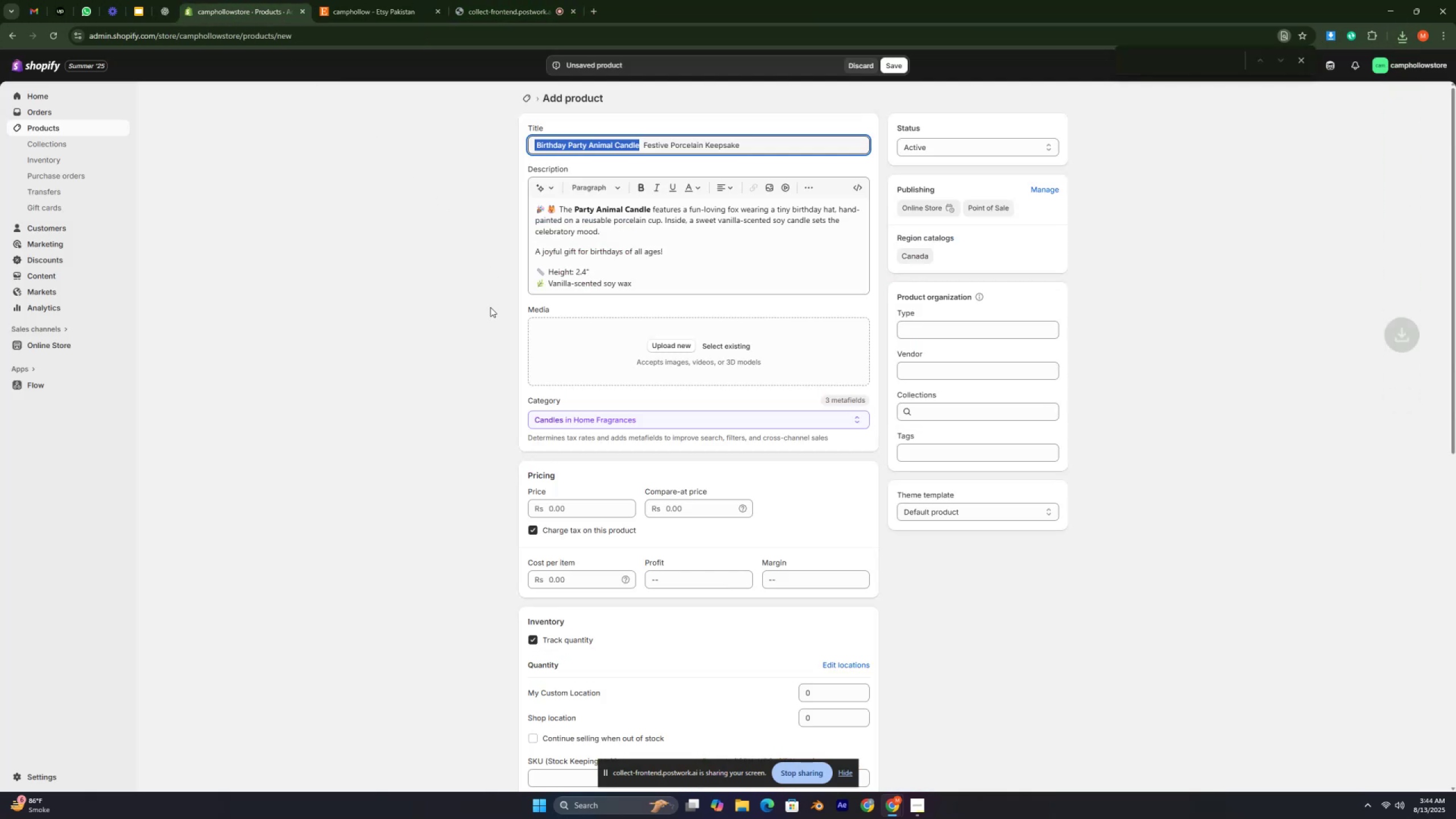 
left_click([676, 346])
 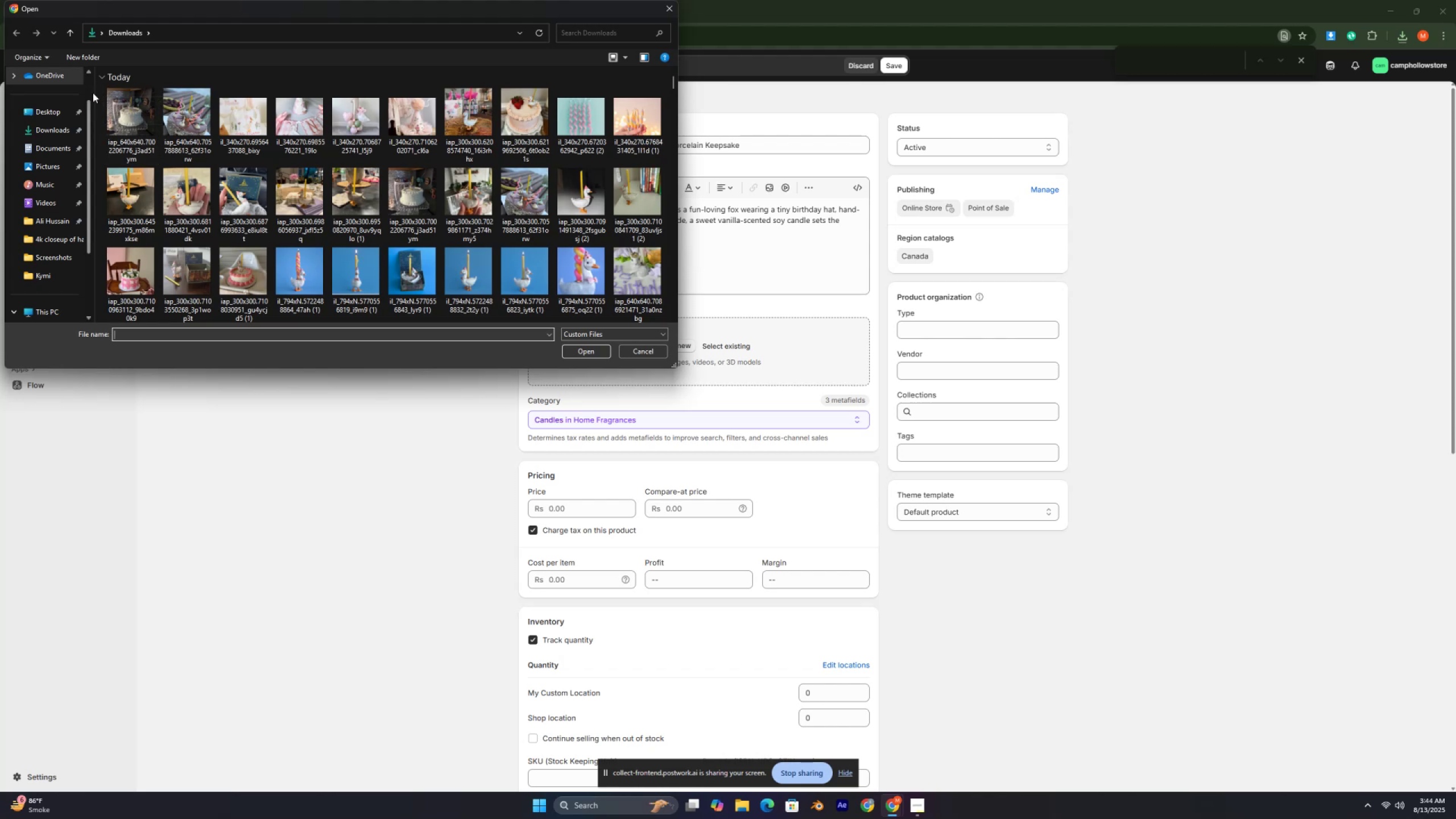 
wait(5.1)
 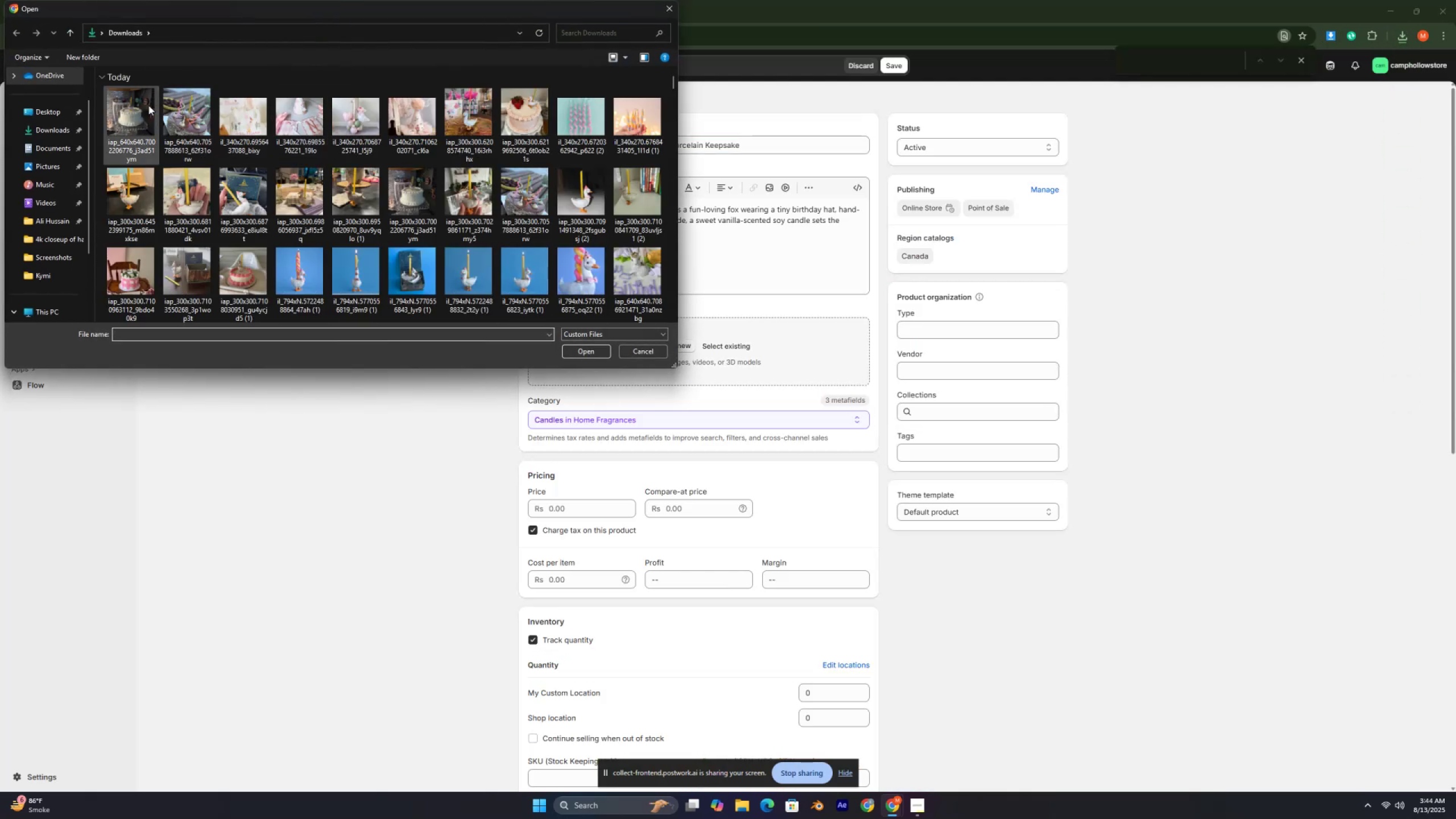 
left_click_drag(start_coordinate=[101, 93], to_coordinate=[613, 204])
 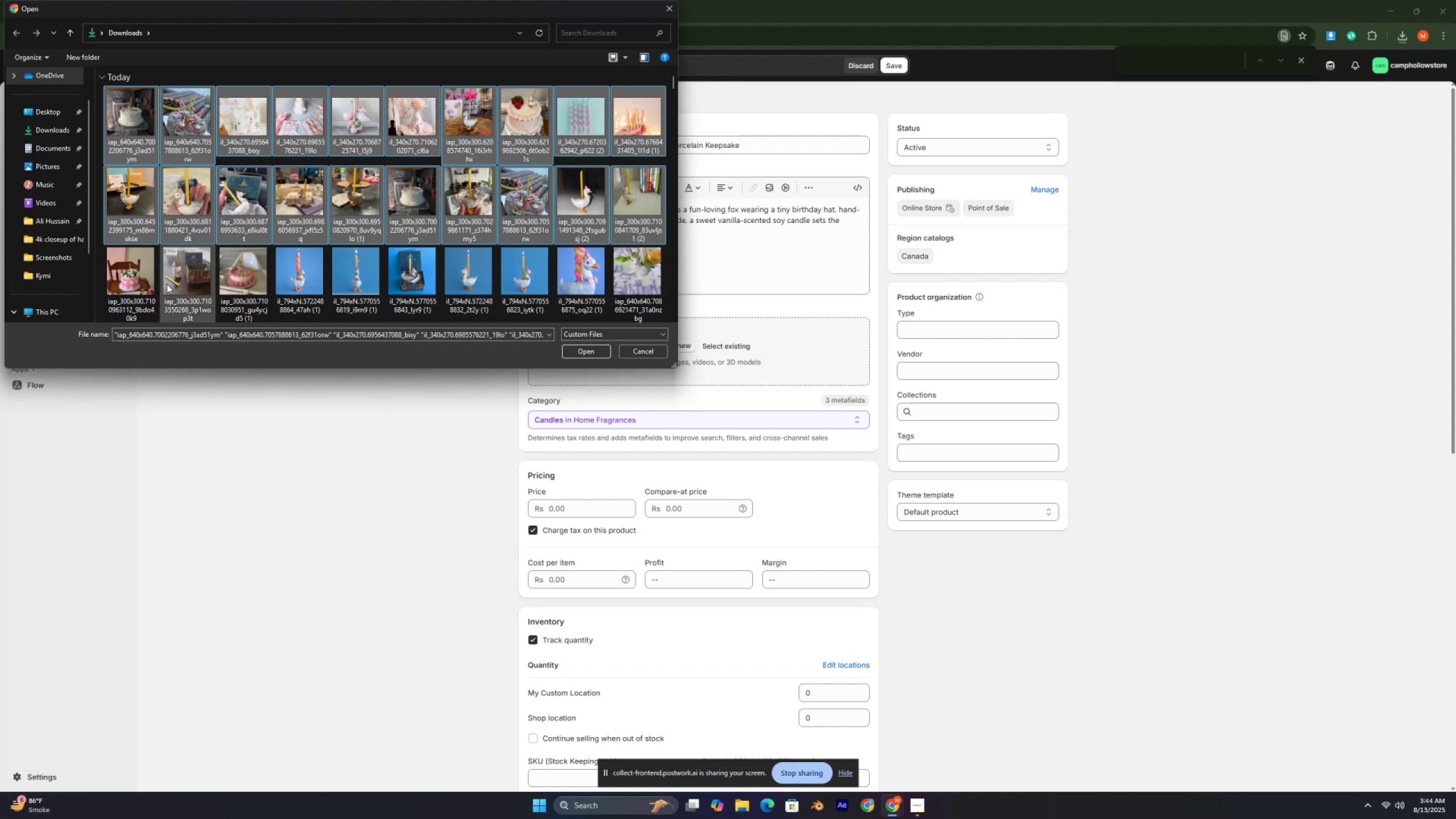 
hold_key(key=ControlLeft, duration=1.53)
left_click([139, 292])
 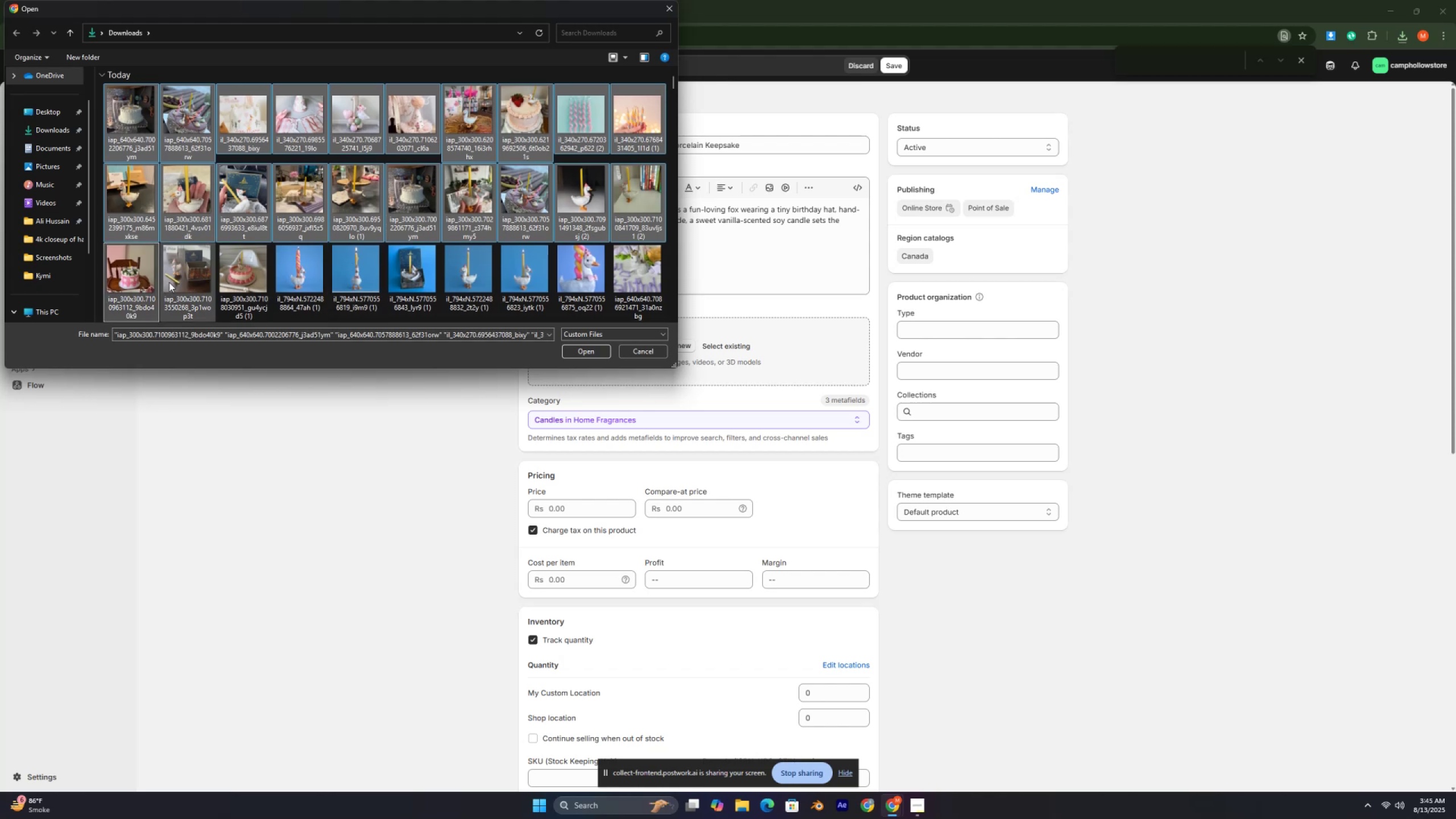 
left_click([169, 282])
 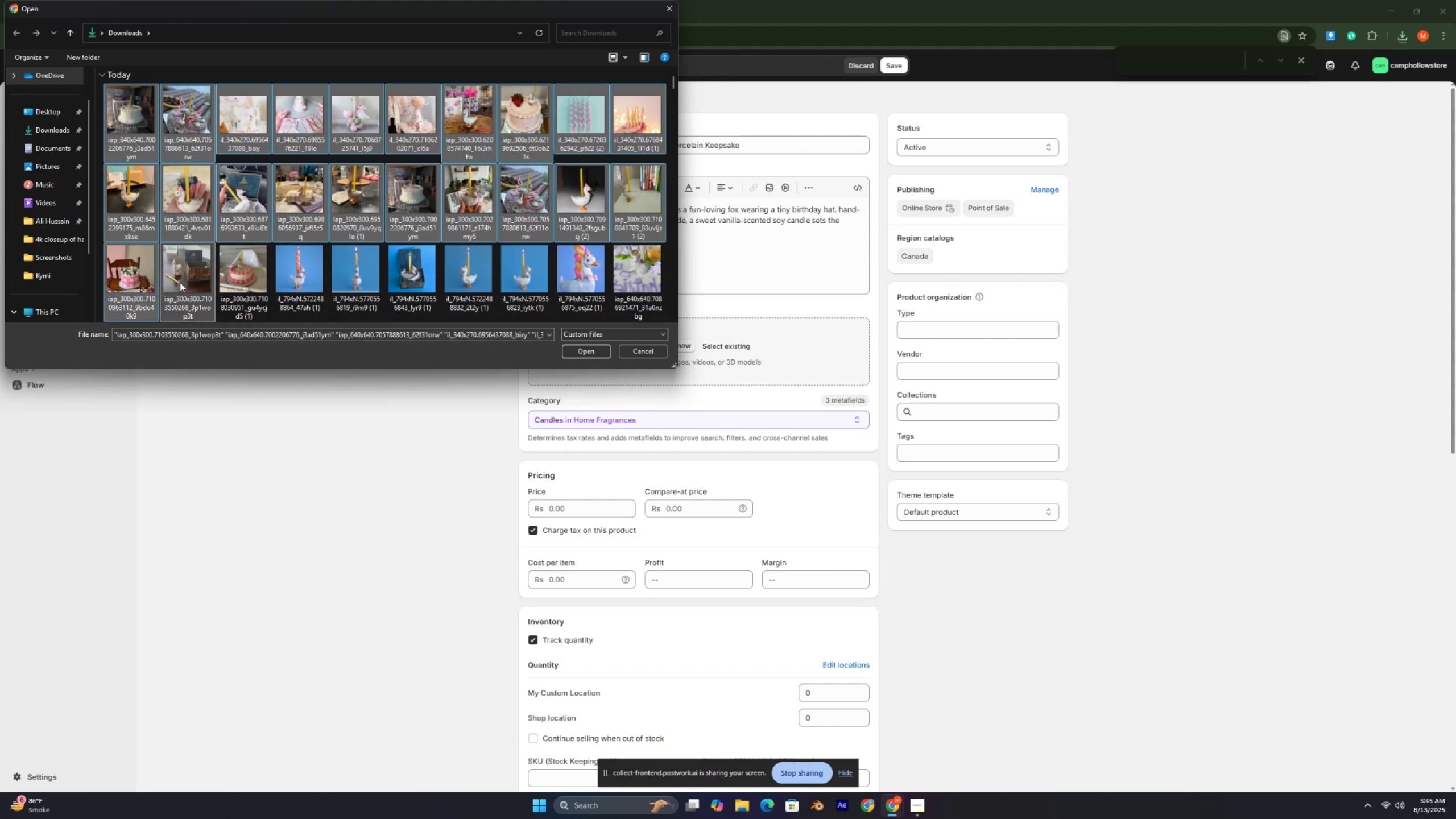 
hold_key(key=ControlLeft, duration=1.52)
double_click([239, 282])
 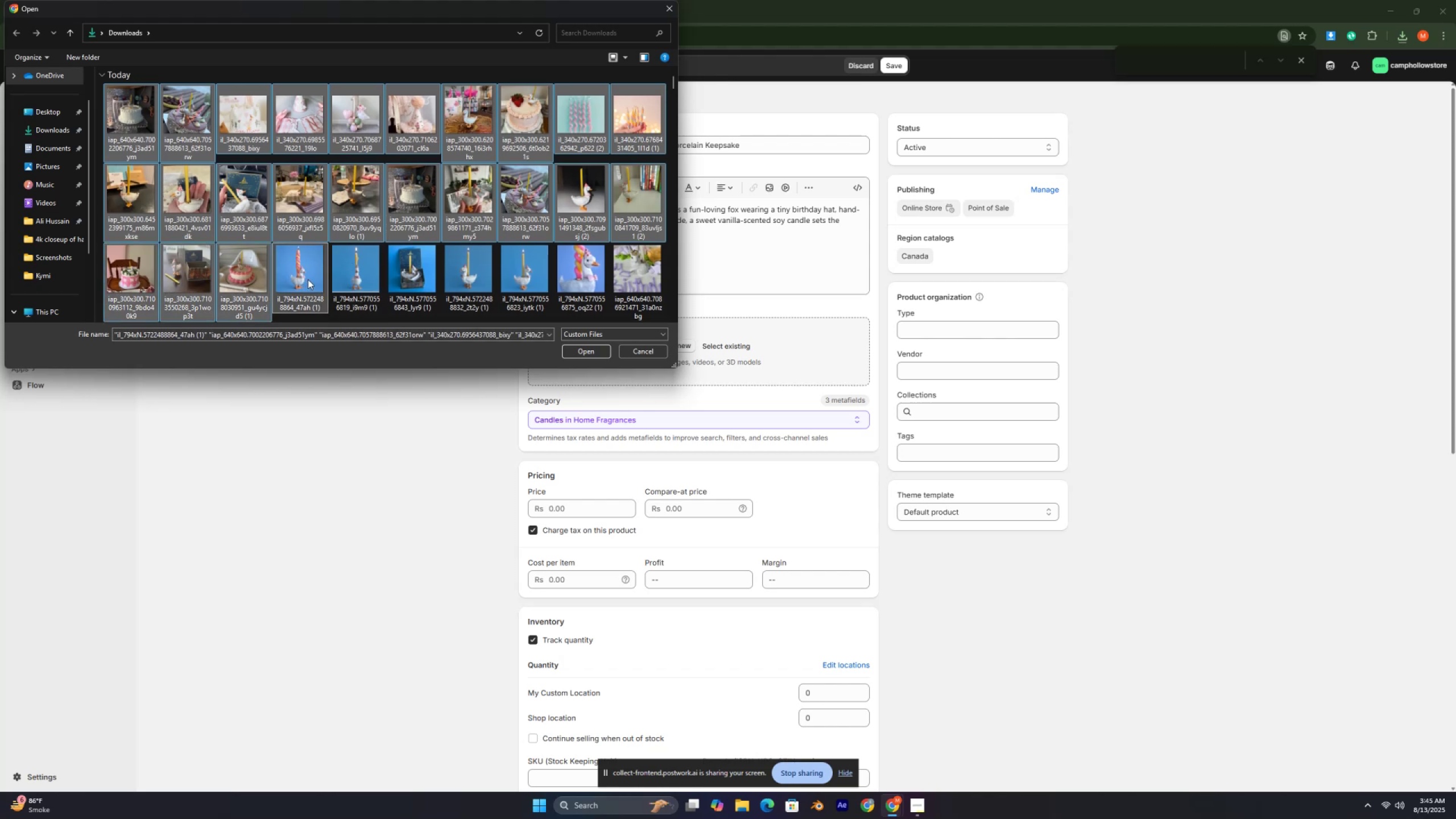 
left_click_drag(start_coordinate=[332, 278], to_coordinate=[337, 277])
 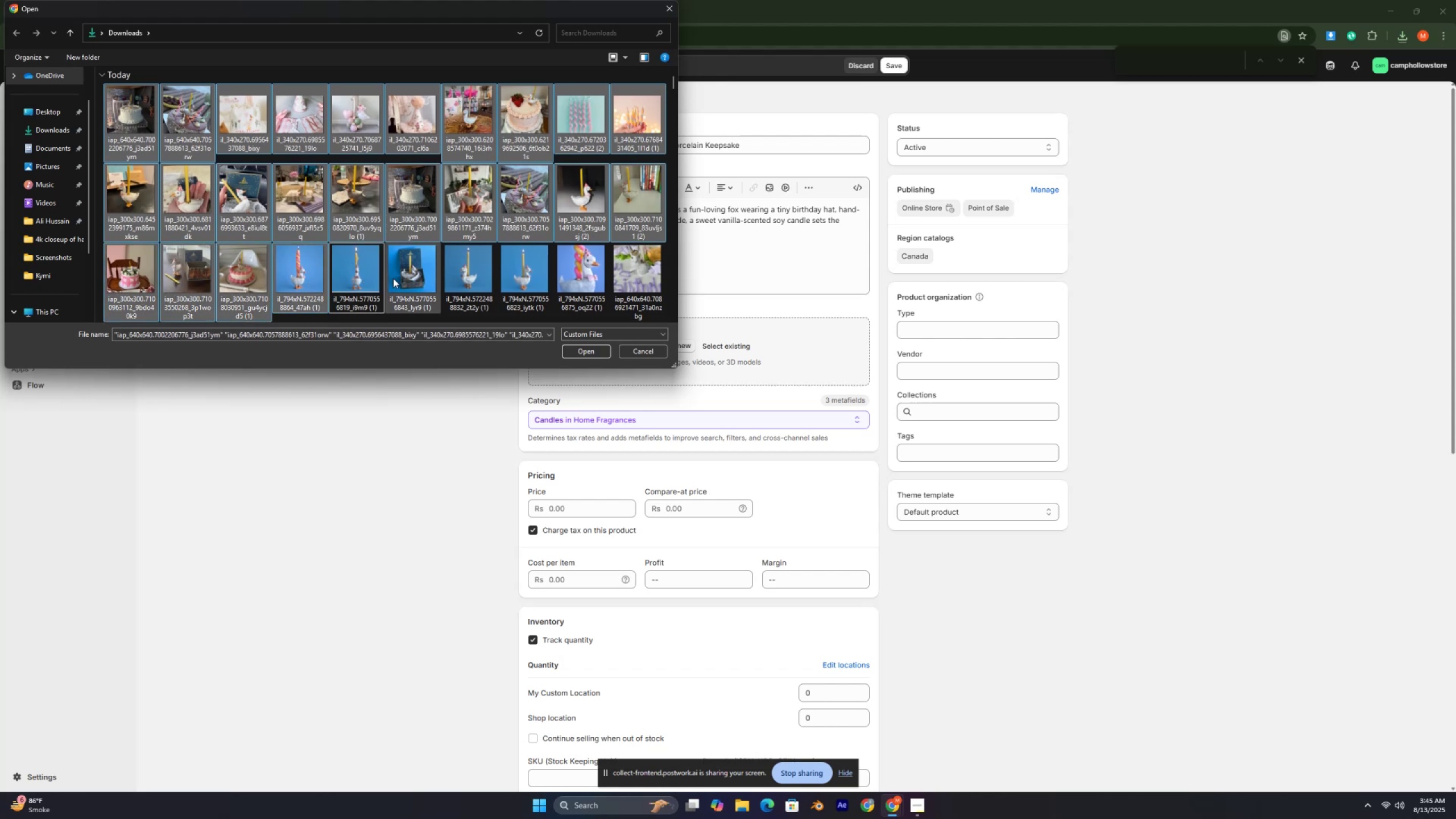 
hold_key(key=ControlLeft, duration=1.52)
left_click([493, 282])
 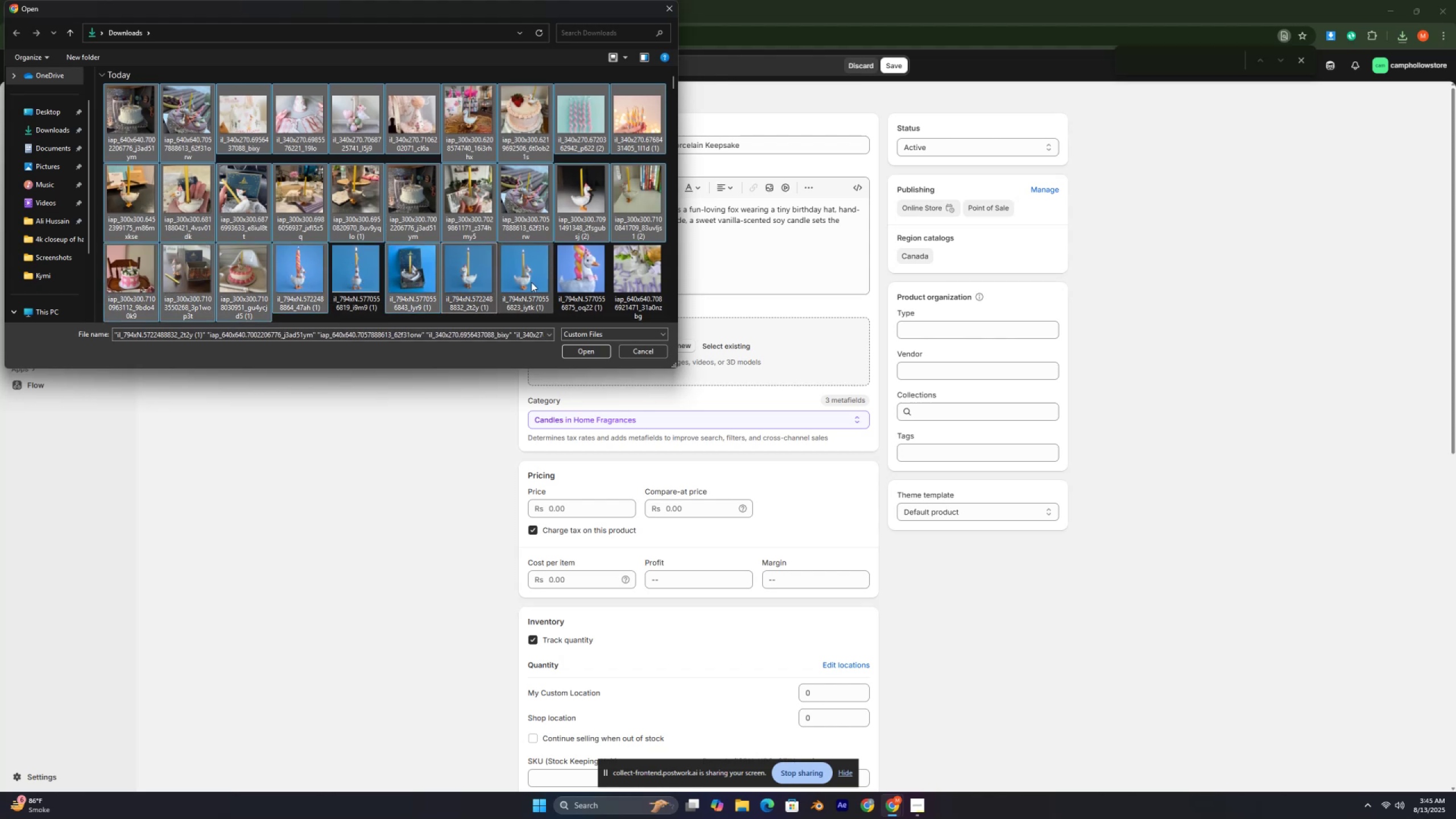 
double_click([531, 282])
 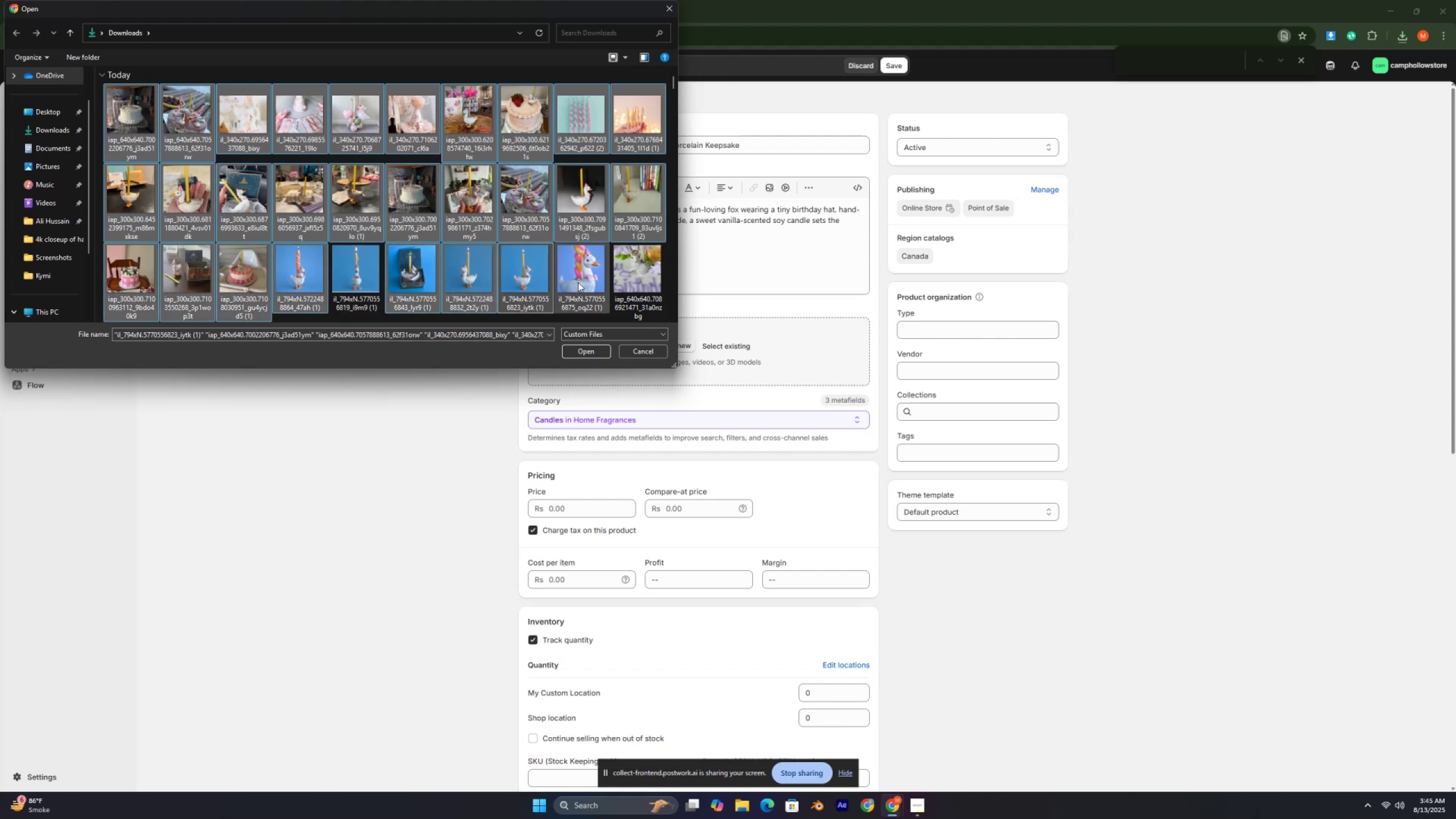 
hold_key(key=ControlLeft, duration=1.51)
triple_click([579, 282])
 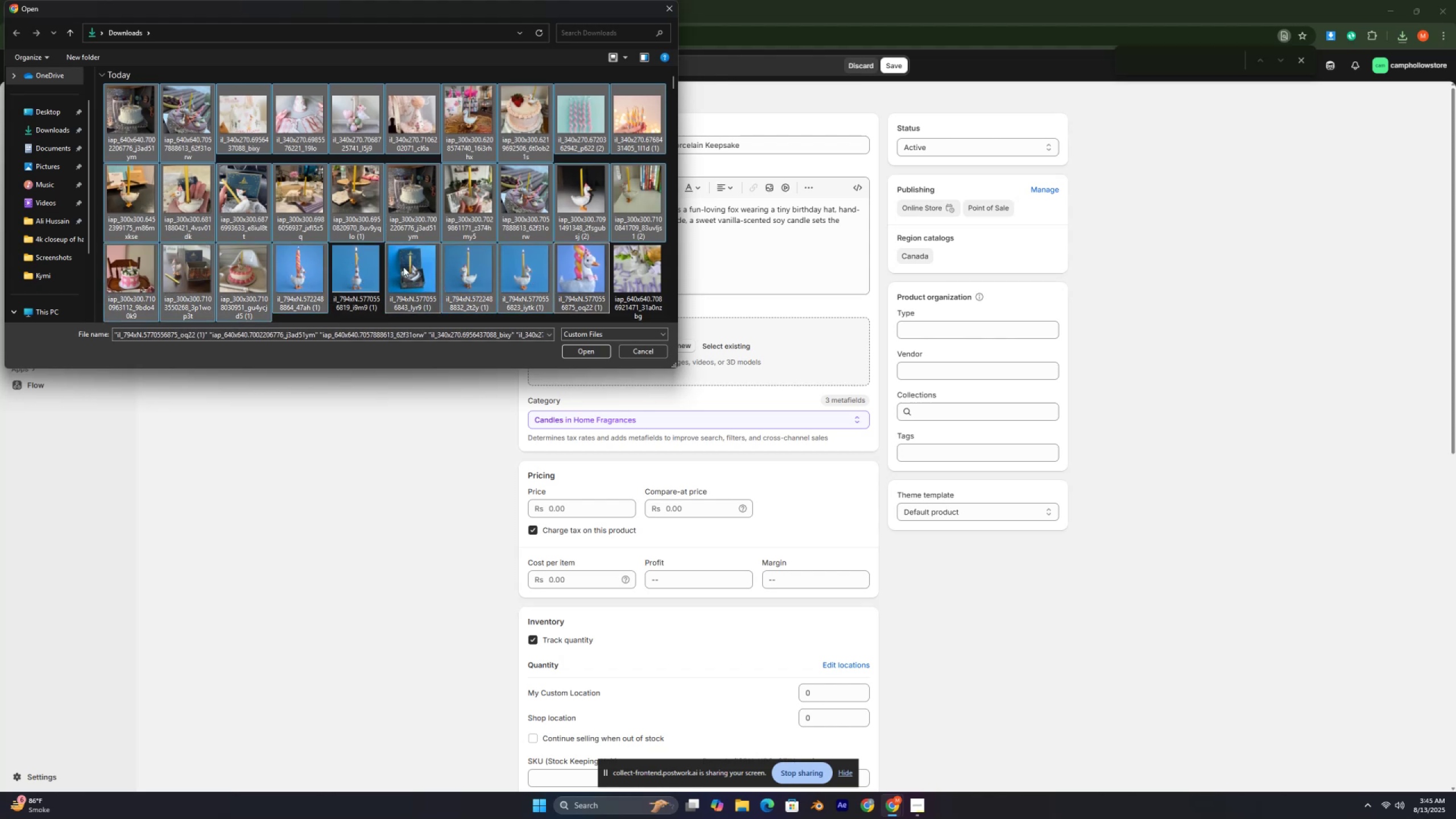 
hold_key(key=ControlLeft, duration=0.47)
left_click([332, 258])
 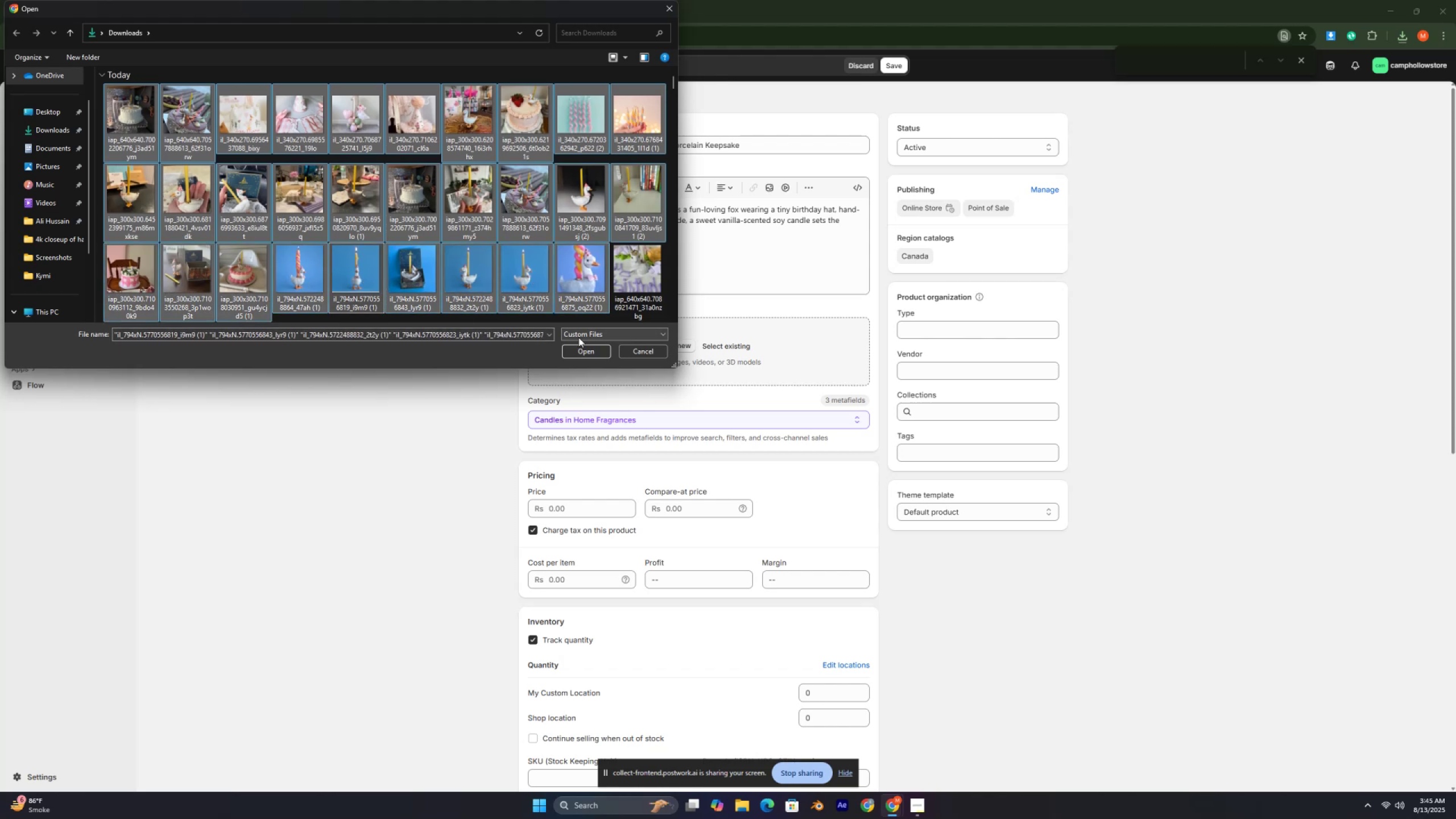 
left_click([583, 350])
 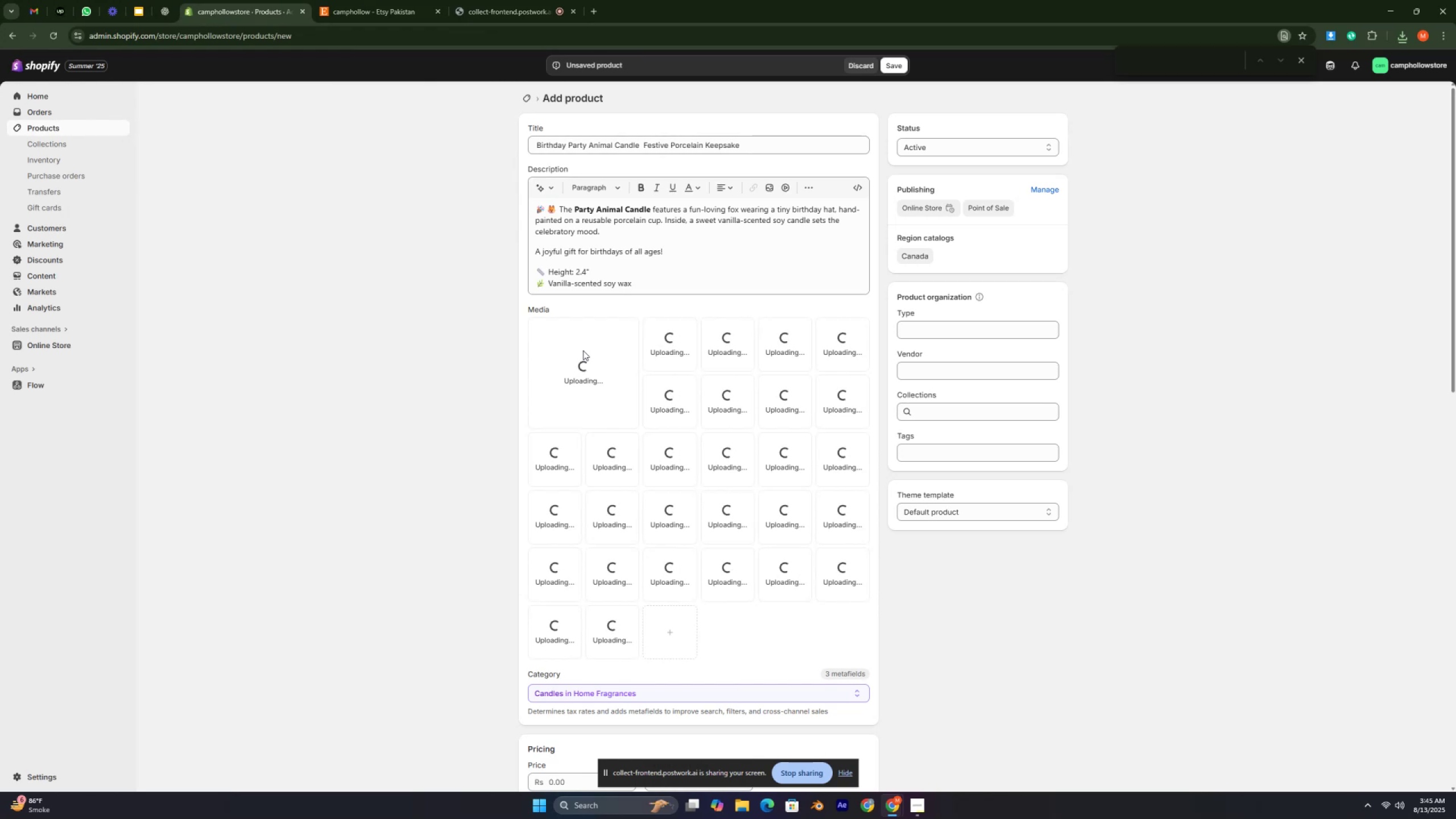 
wait(10.46)
 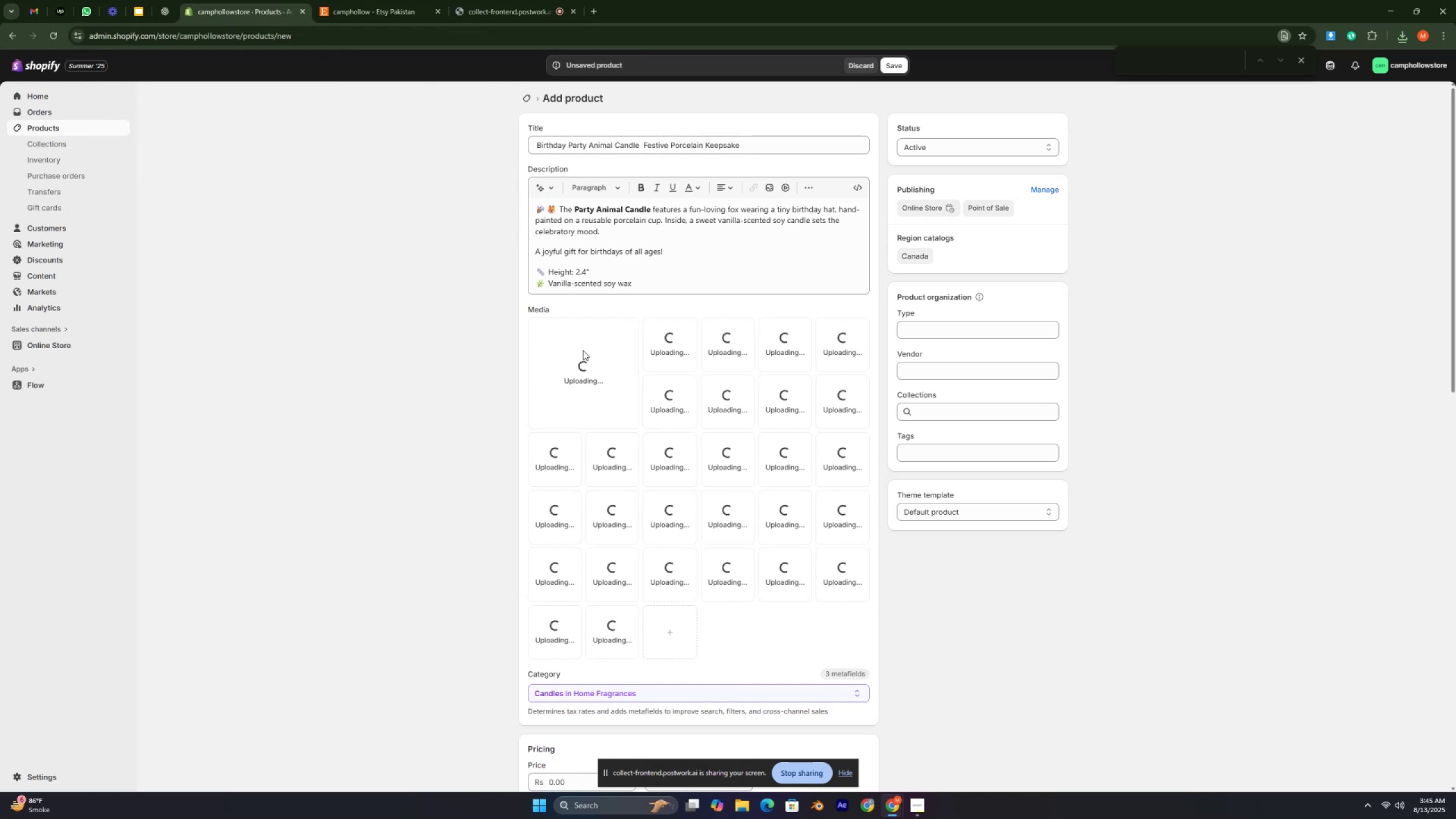 
left_click([765, 405])
 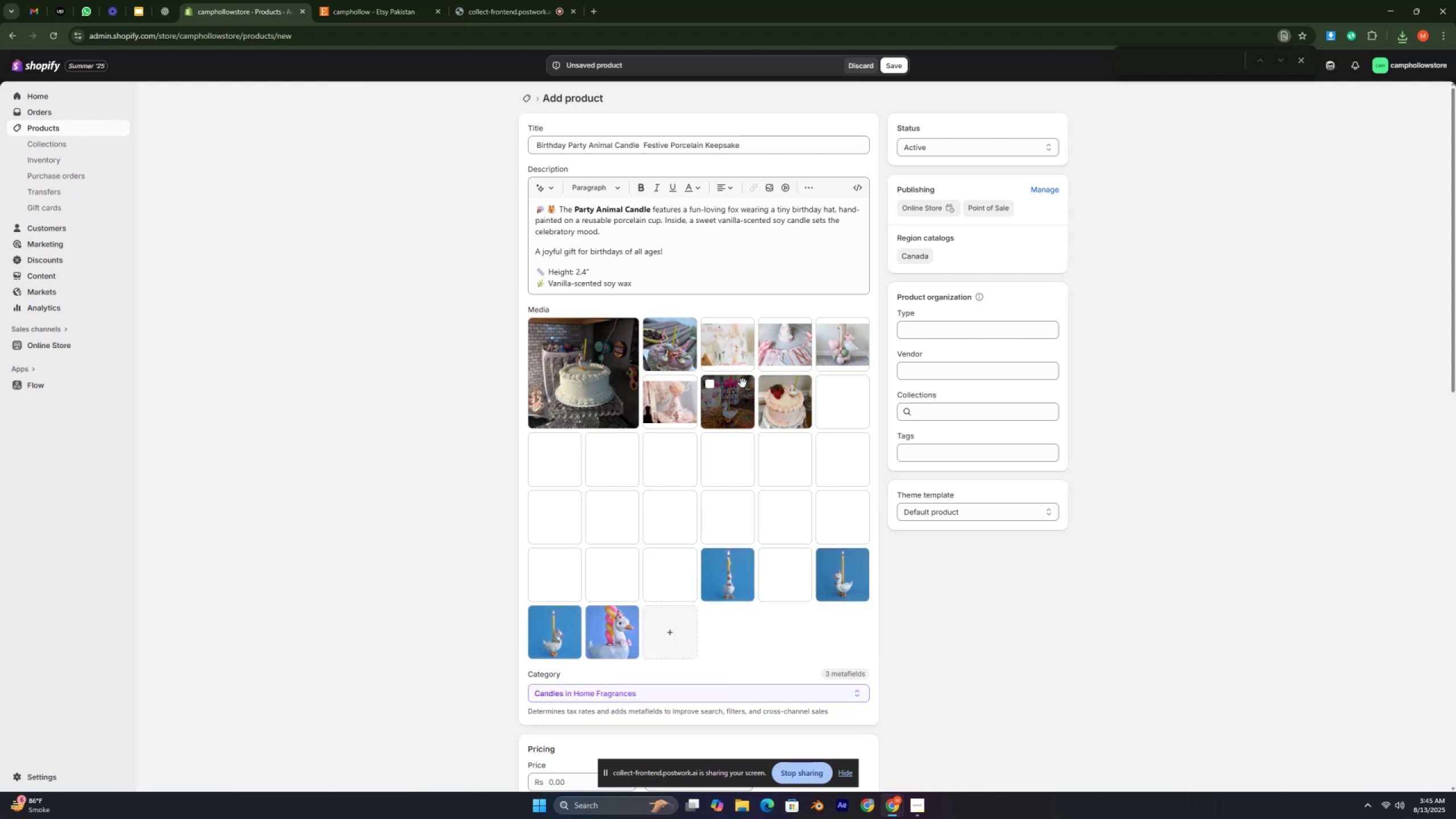 
mouse_move([734, 431])
 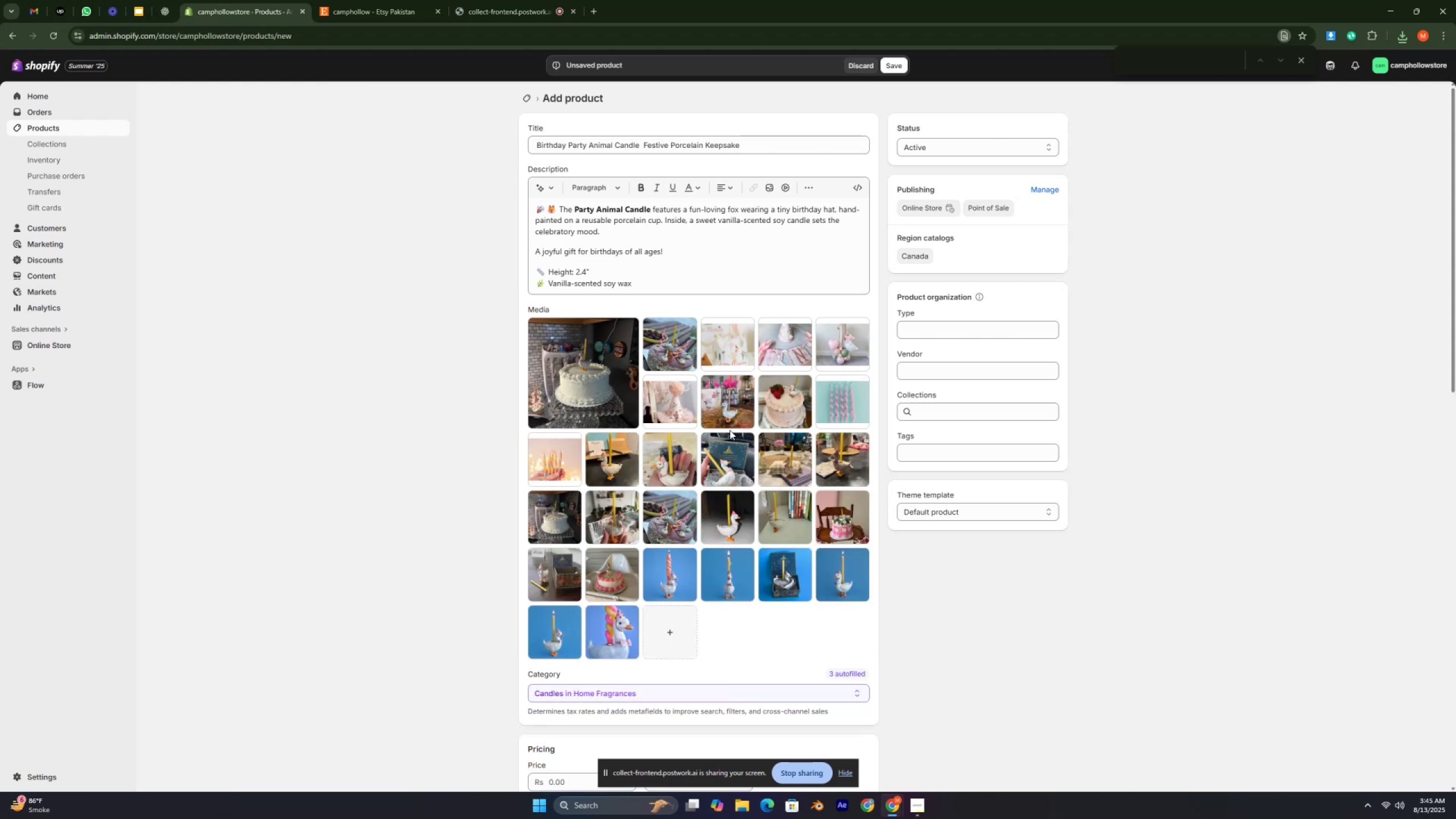 
mouse_move([698, 419])
 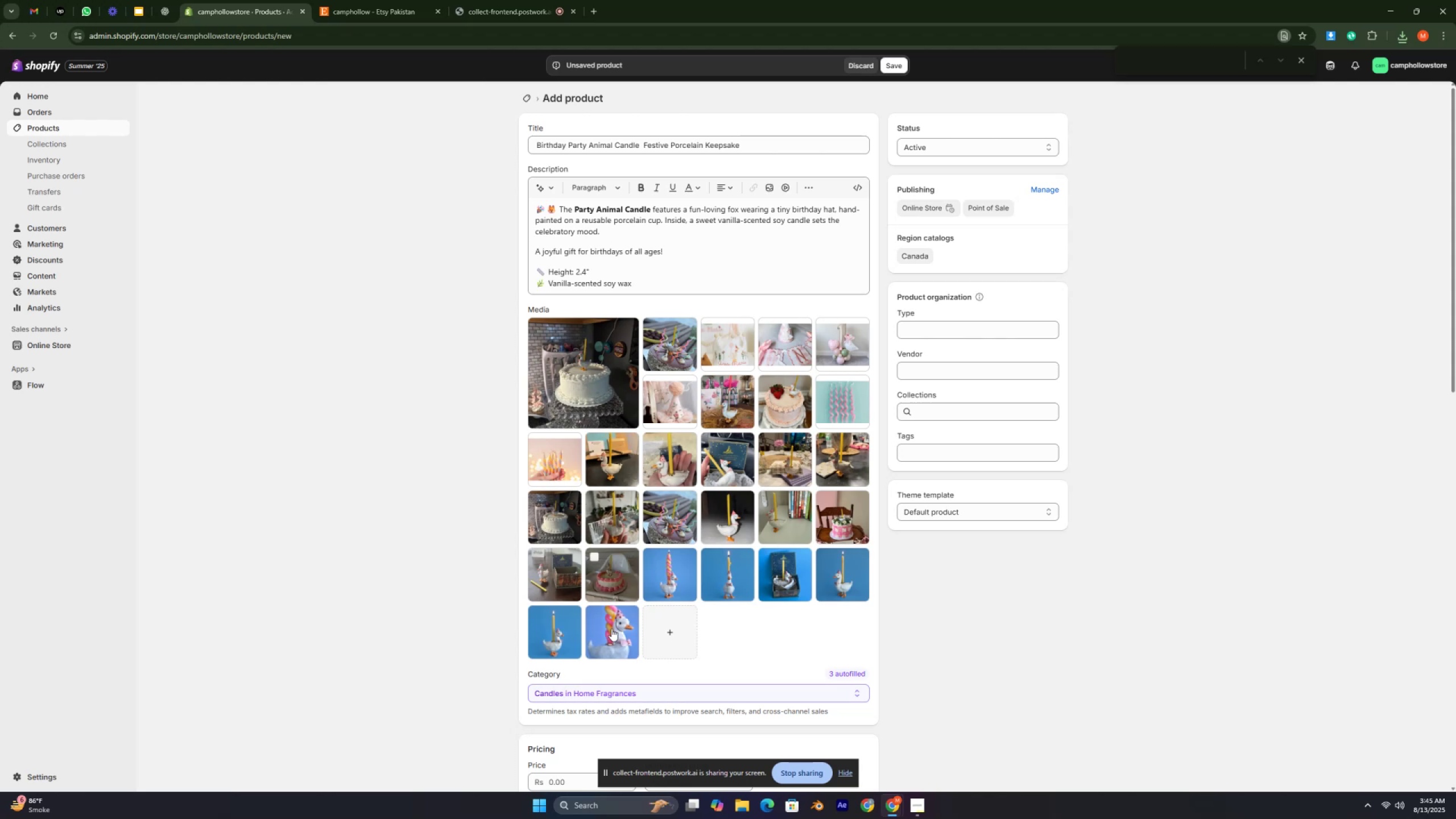 
left_click_drag(start_coordinate=[624, 660], to_coordinate=[606, 633])
 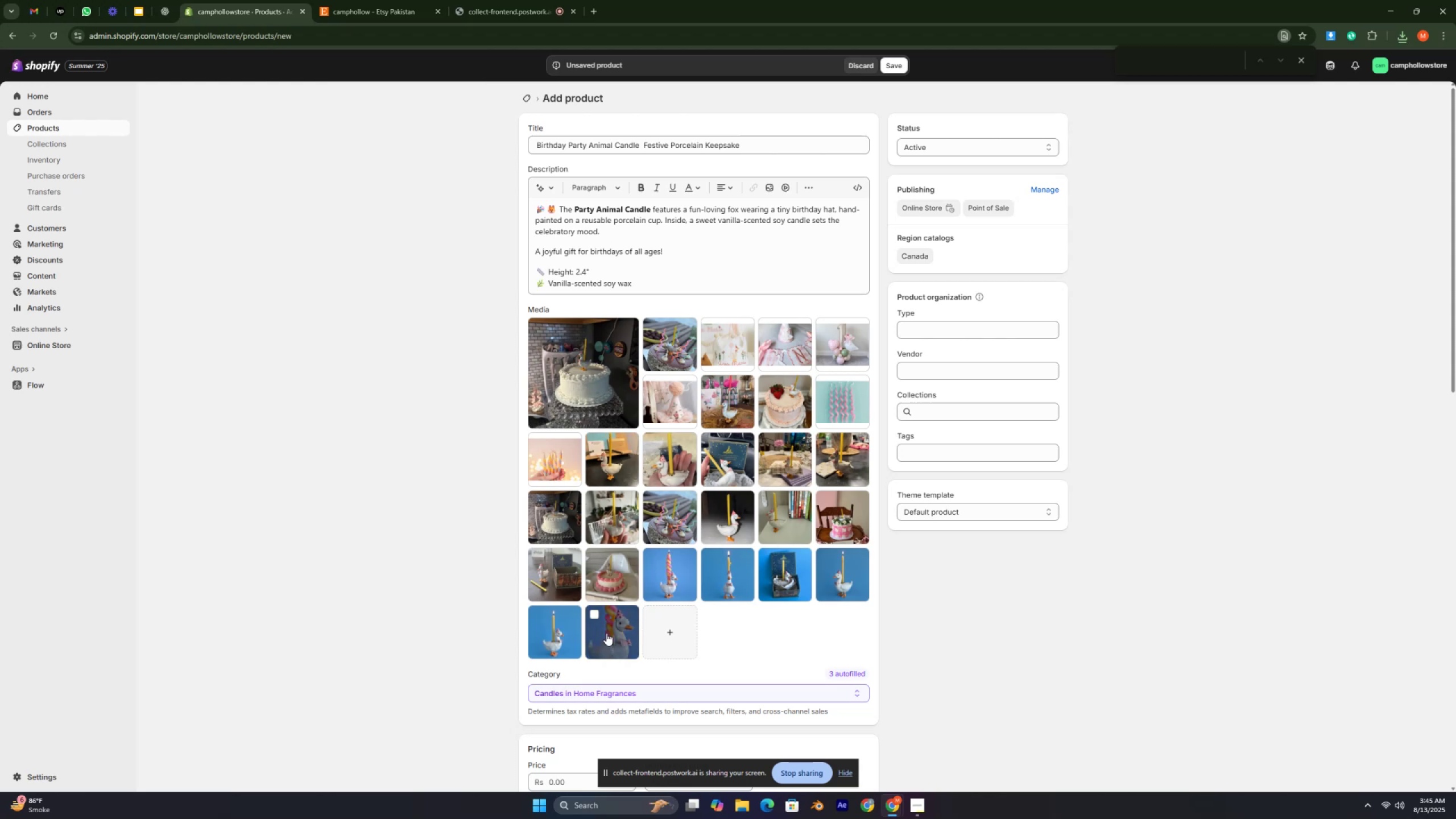 
left_click_drag(start_coordinate=[606, 633], to_coordinate=[604, 369])
 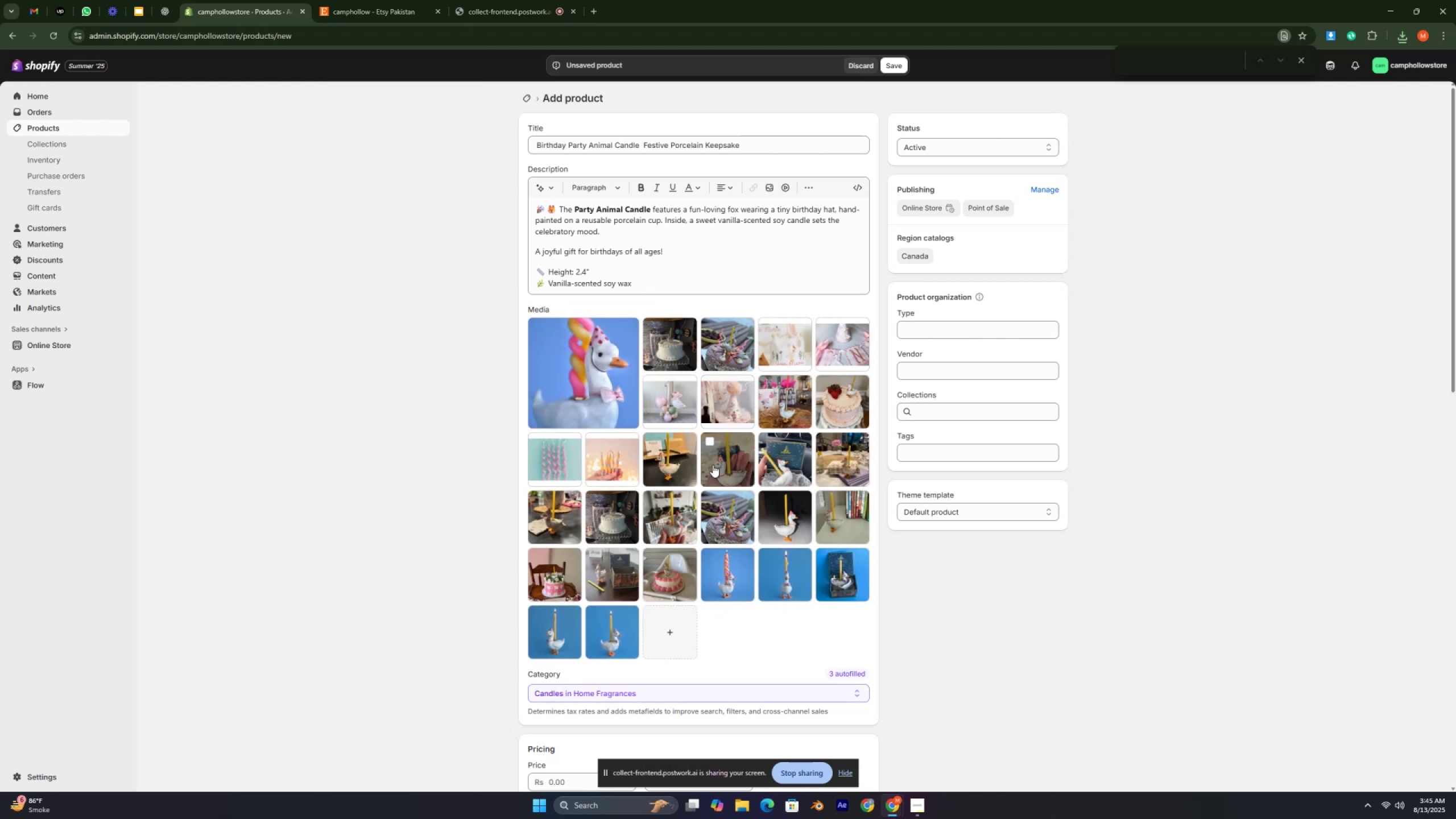 
left_click_drag(start_coordinate=[718, 529], to_coordinate=[615, 382])
 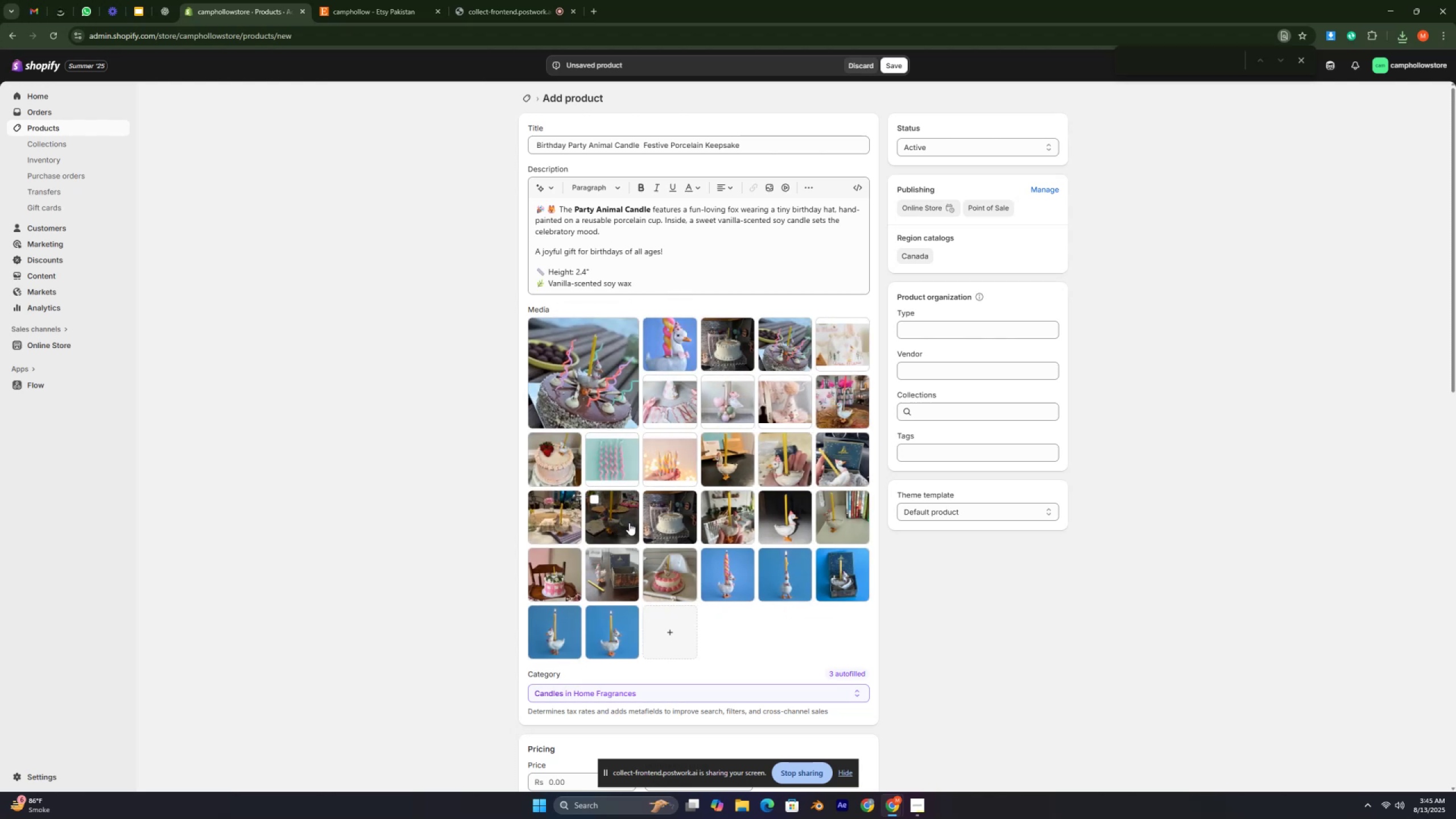 
scroll: coordinate [770, 485], scroll_direction: down, amount: 3.0
 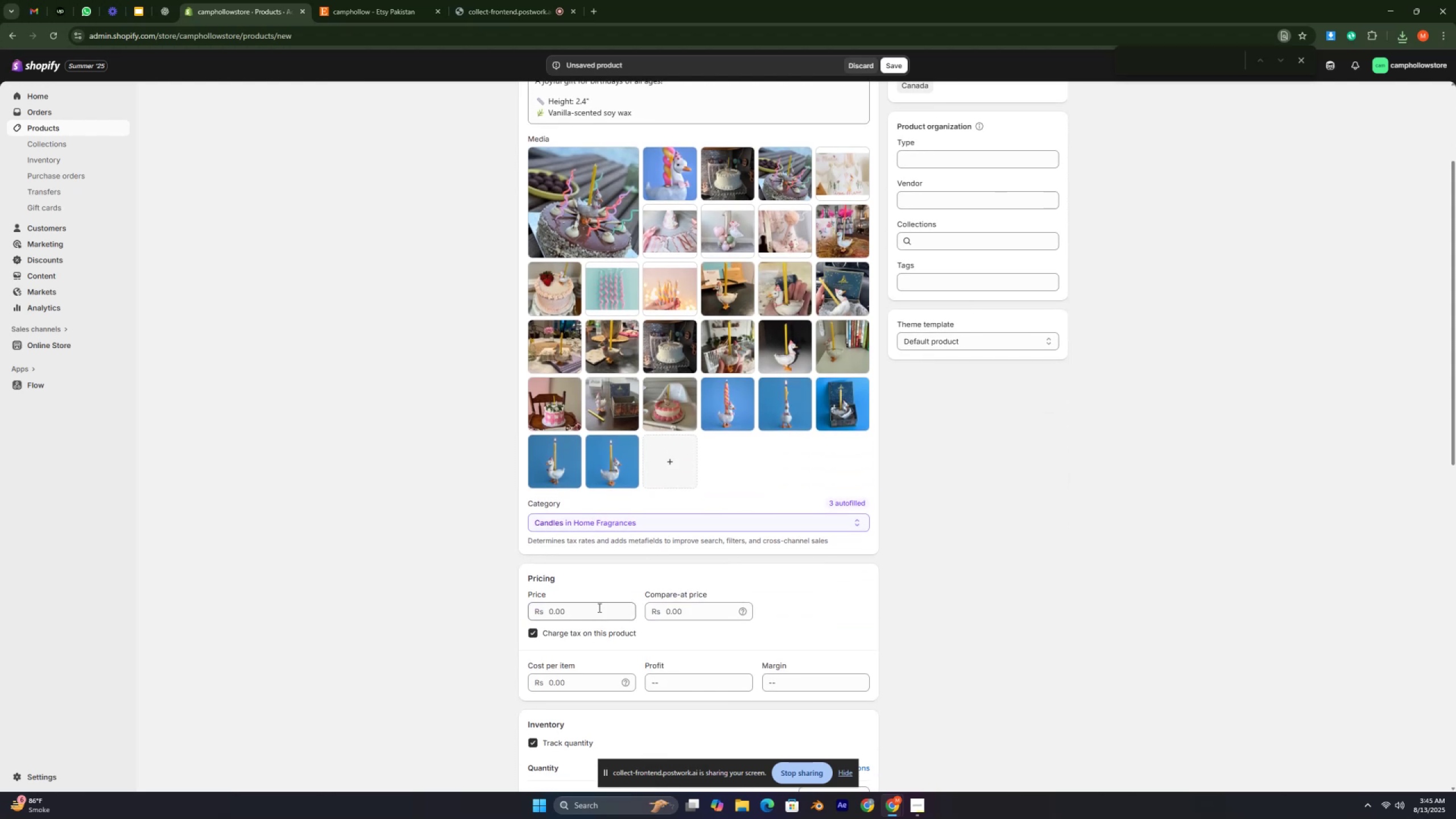 
left_click_drag(start_coordinate=[589, 614], to_coordinate=[581, 611])
 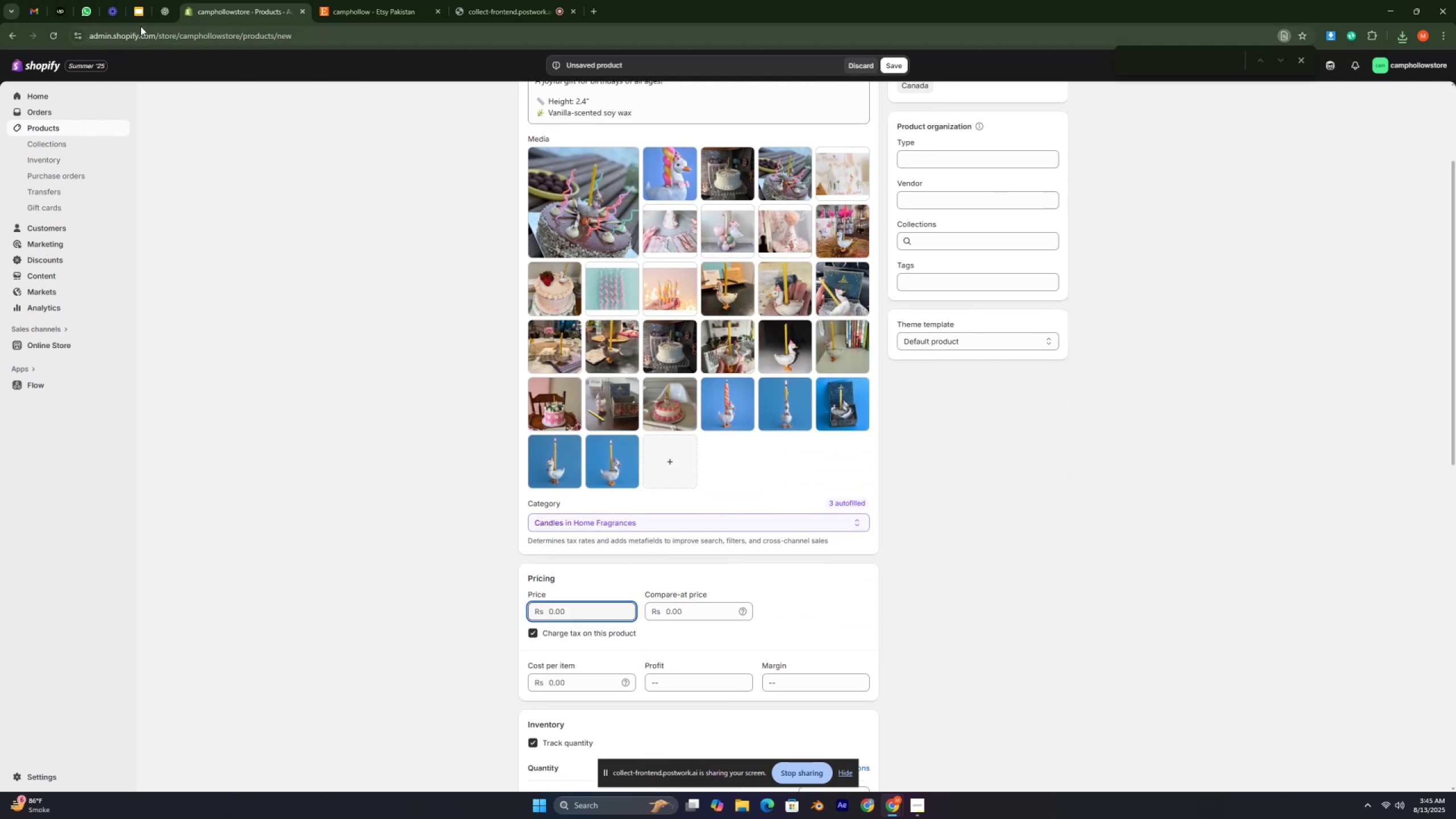 
left_click([160, 15])
 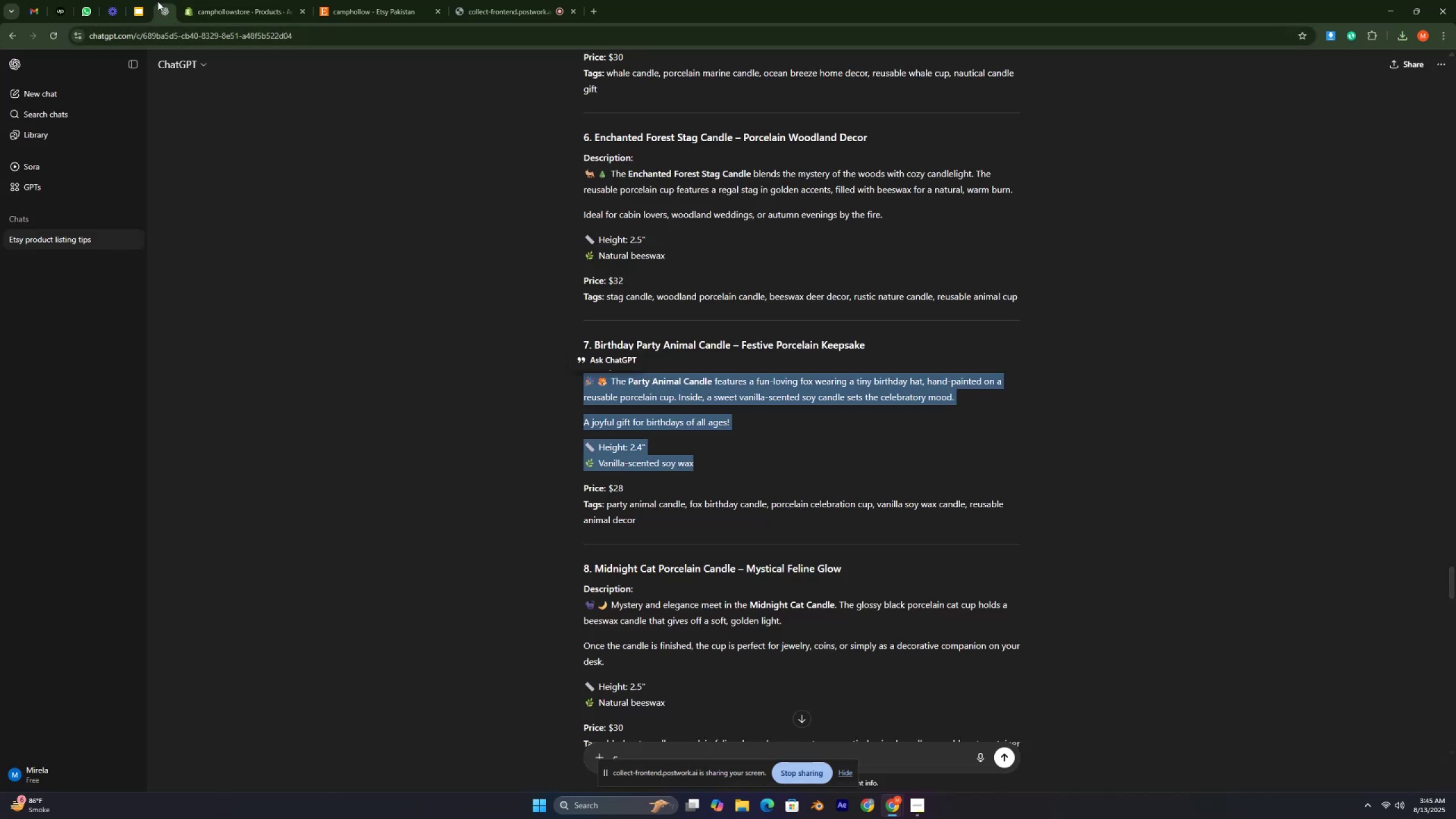 
left_click([237, 7])
 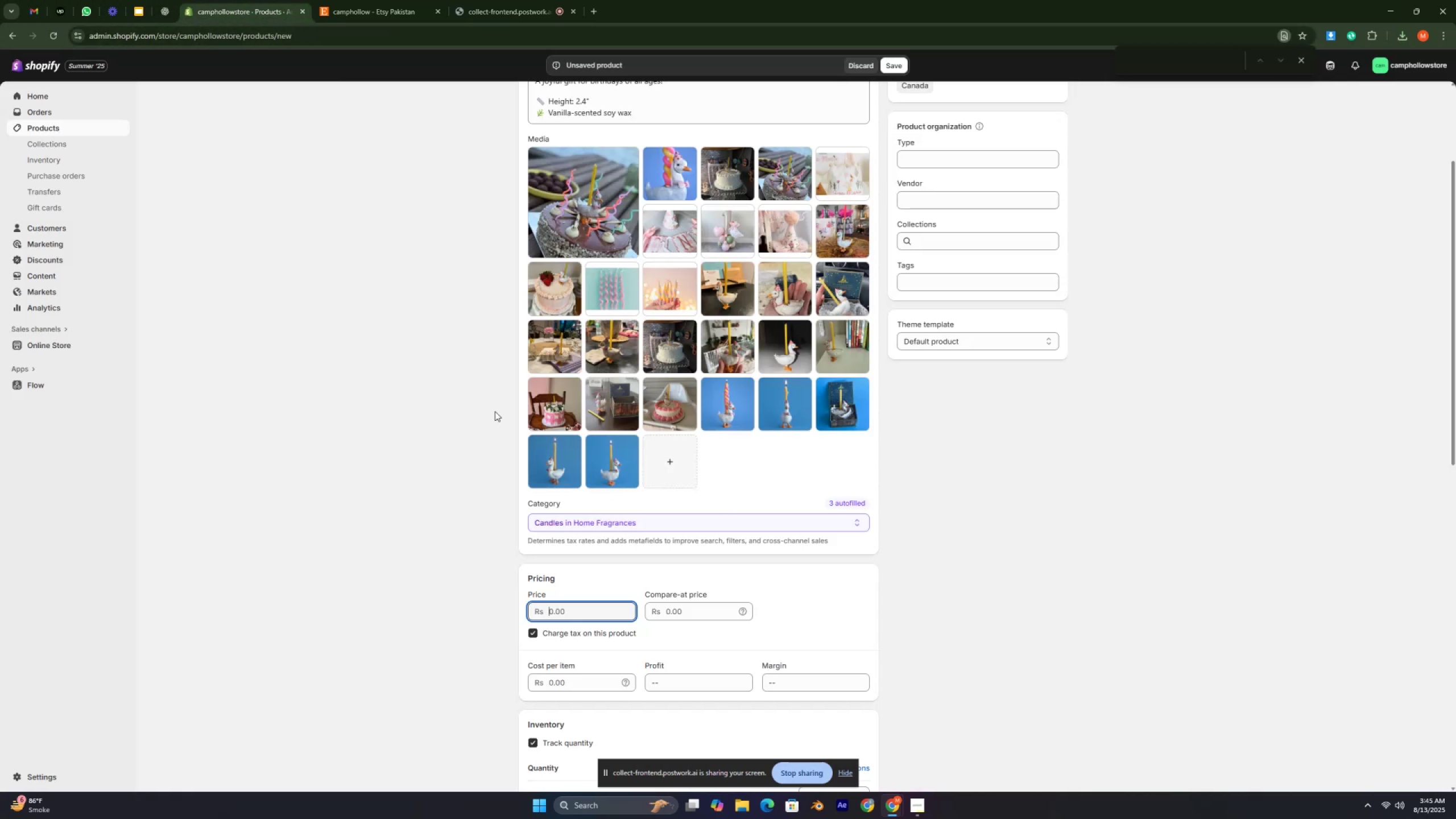 
wait(5.93)
 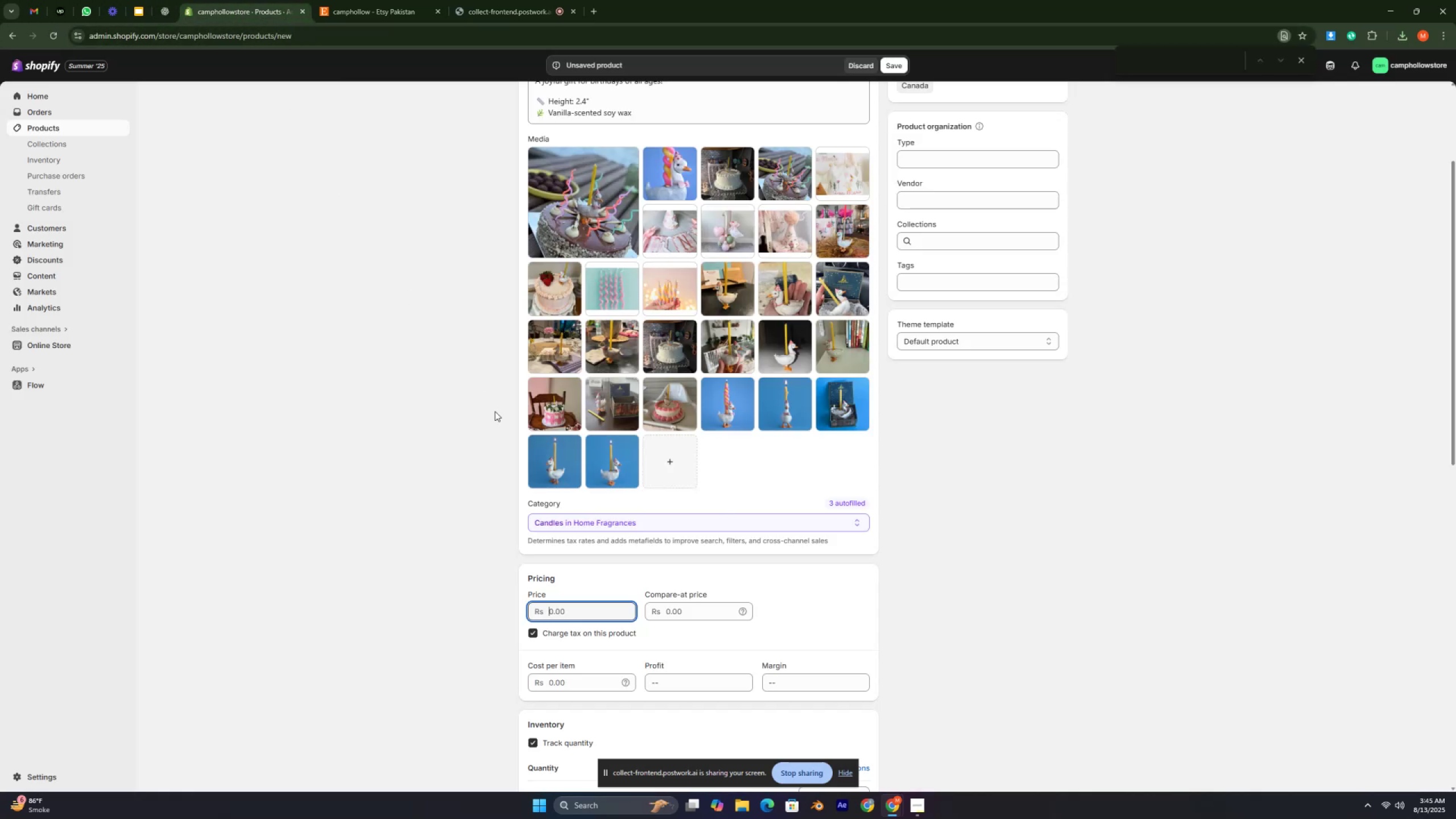 
type(83)
key(Backspace)
type(200)
 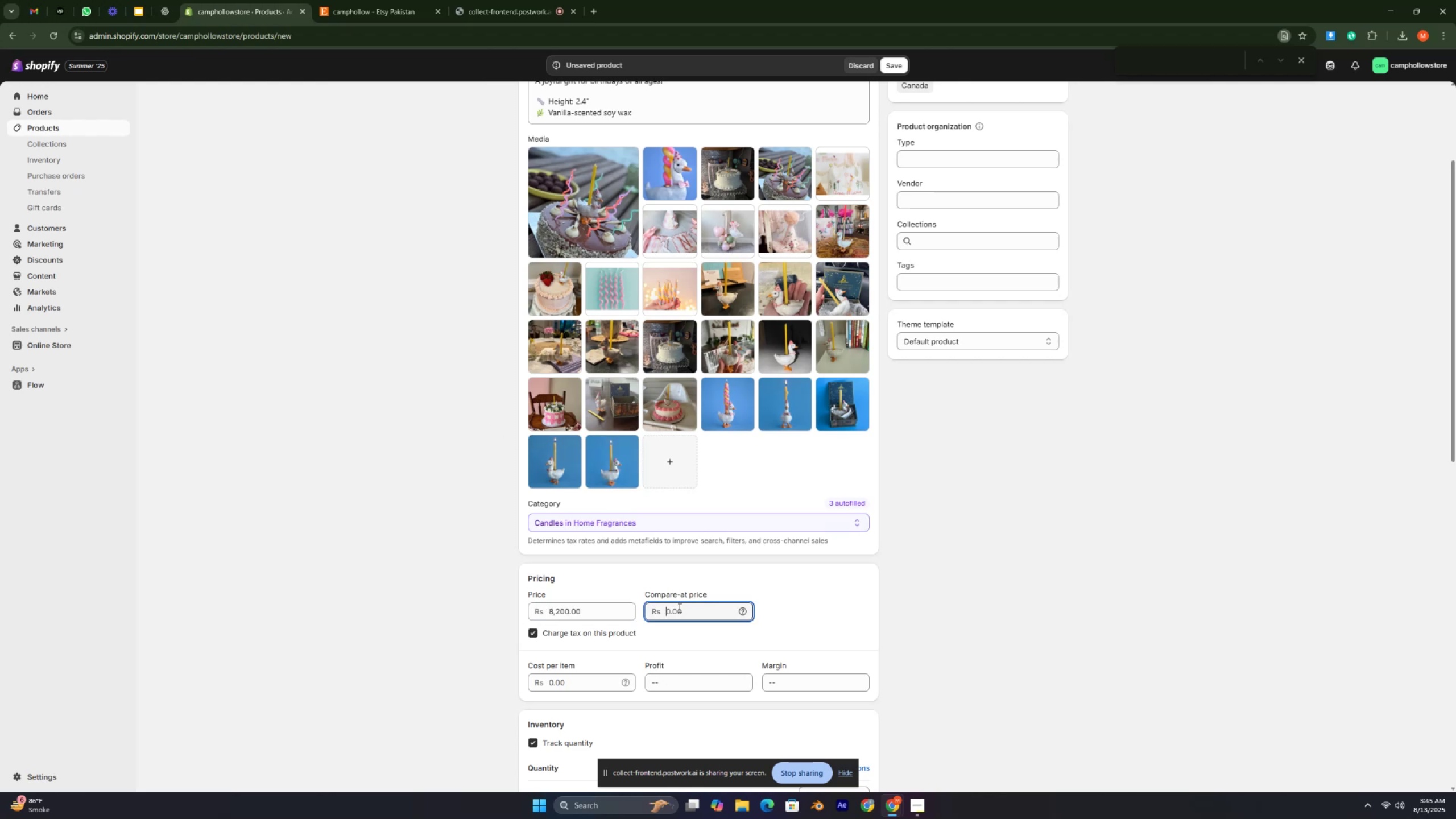 
type(10000)
 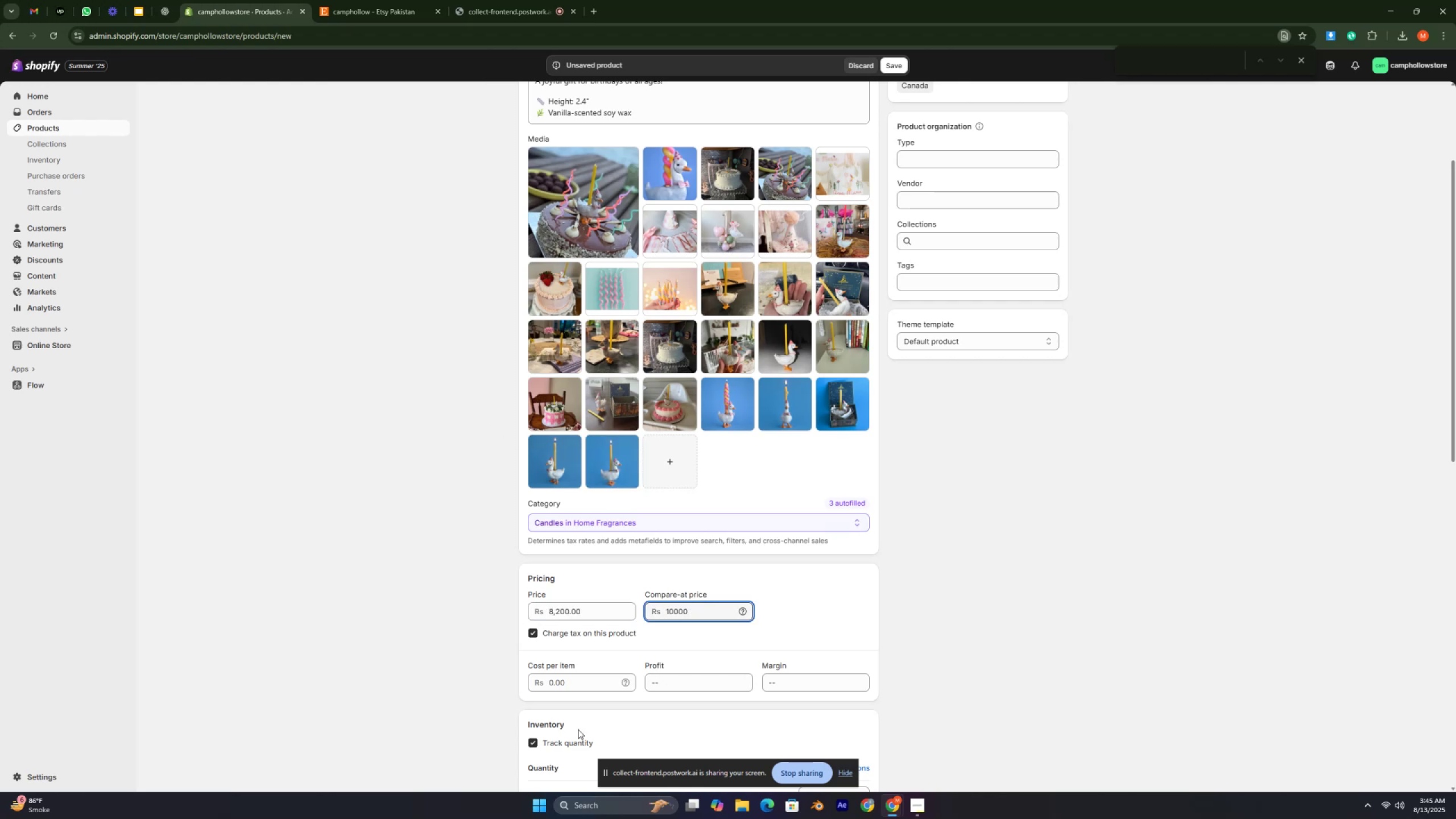 
scroll: coordinate [564, 738], scroll_direction: down, amount: 2.0
 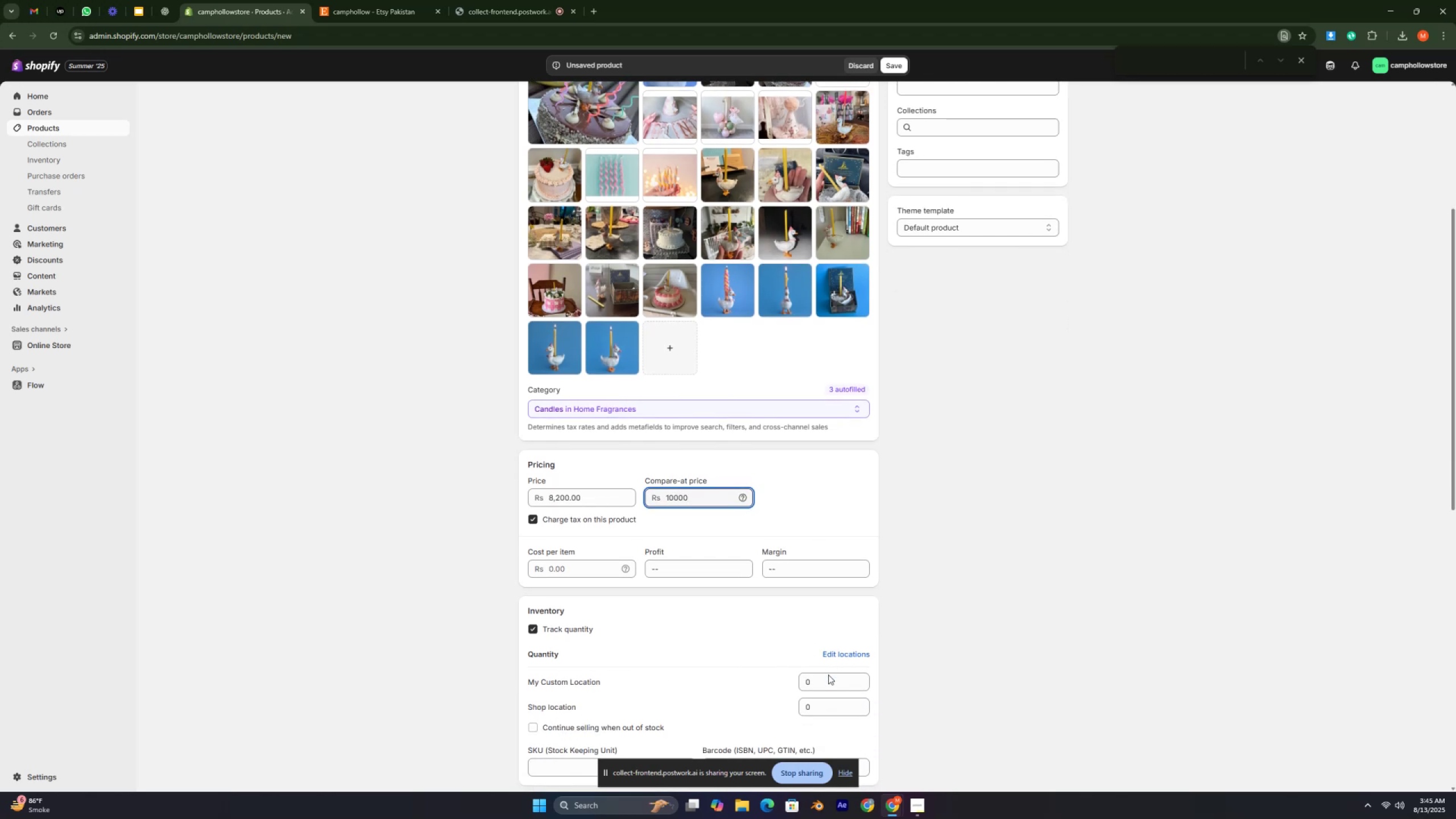 
left_click([825, 680])
 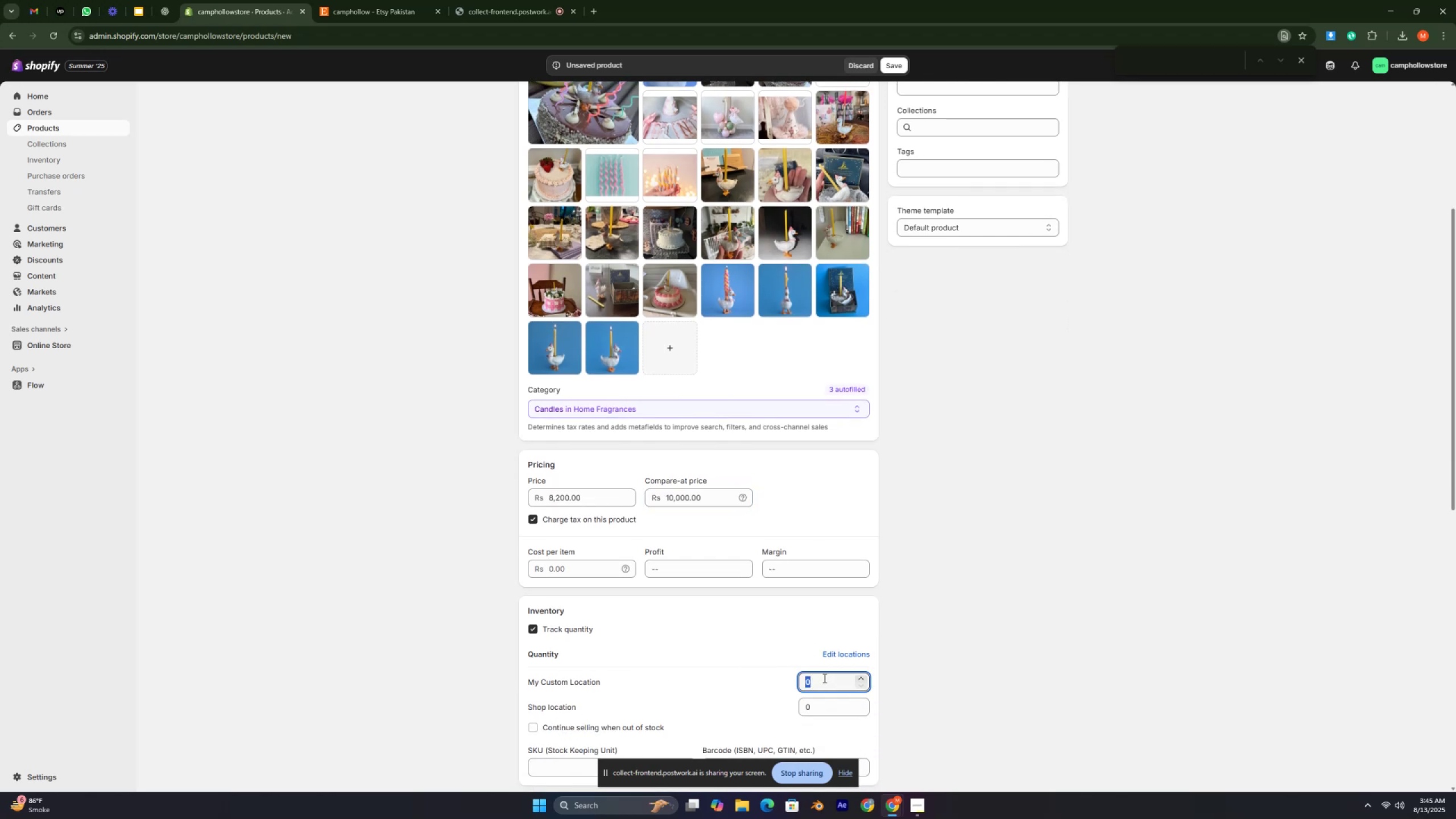 
type(20)
 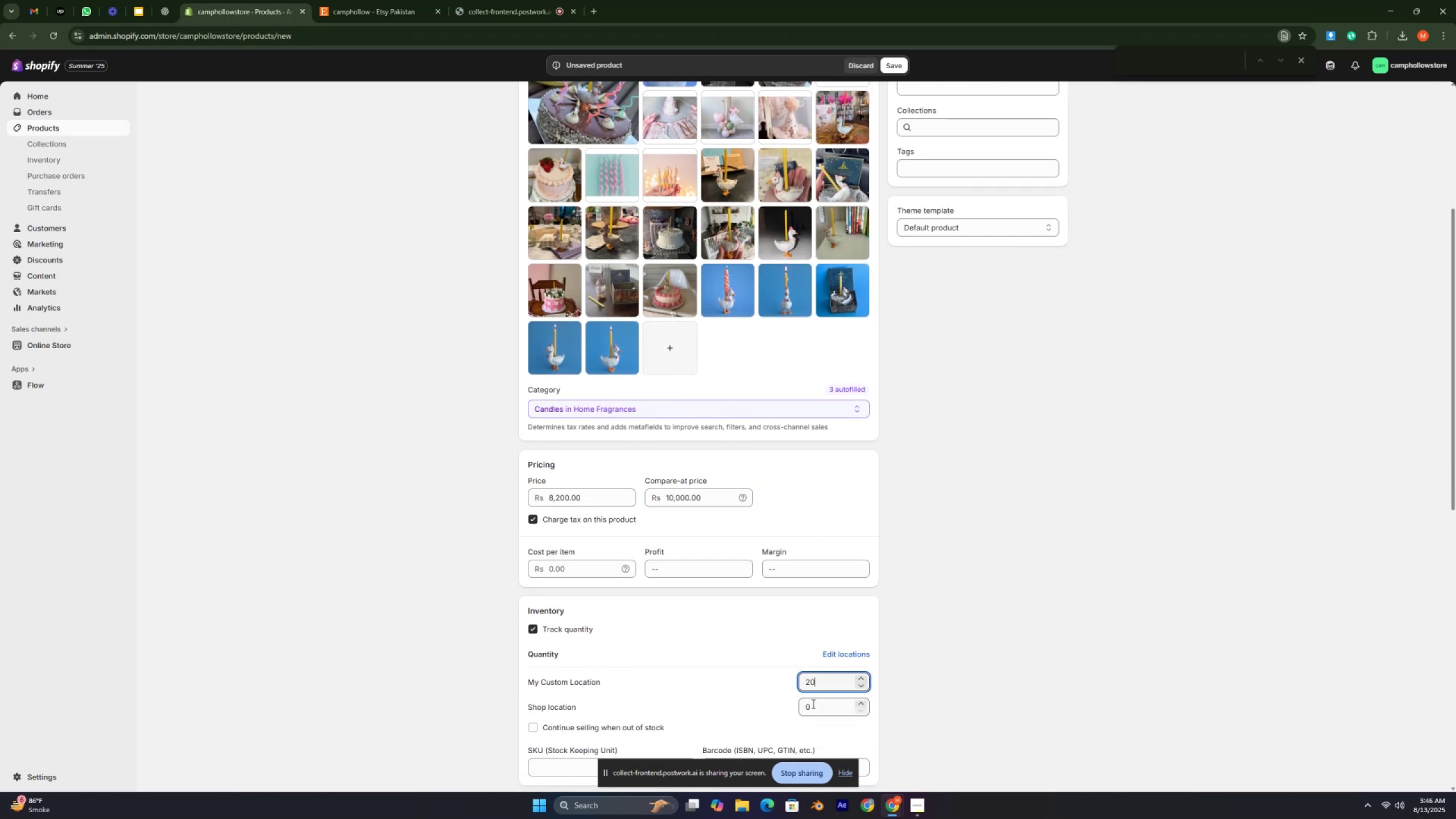 
left_click([812, 704])
 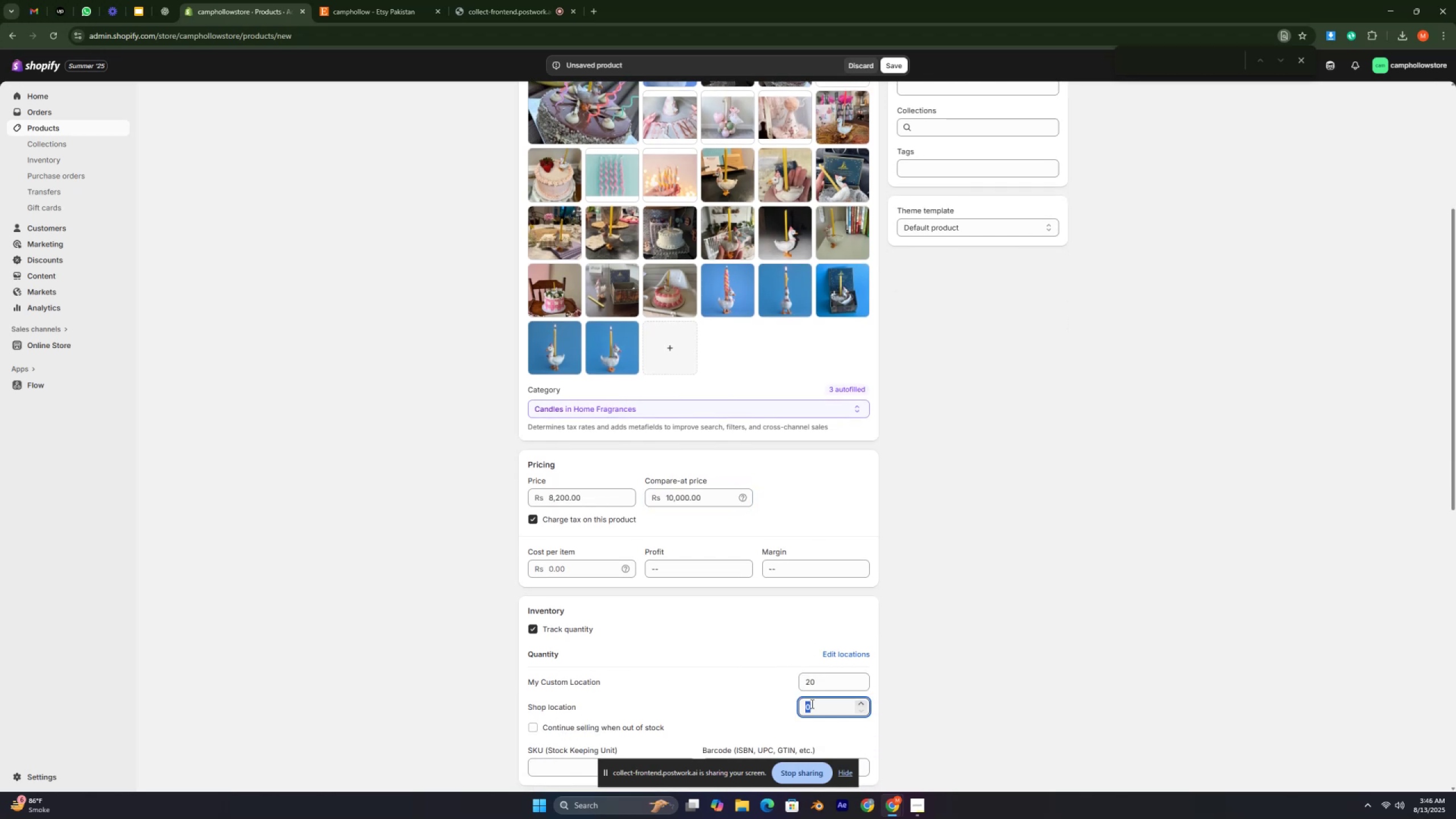 
type(20)
 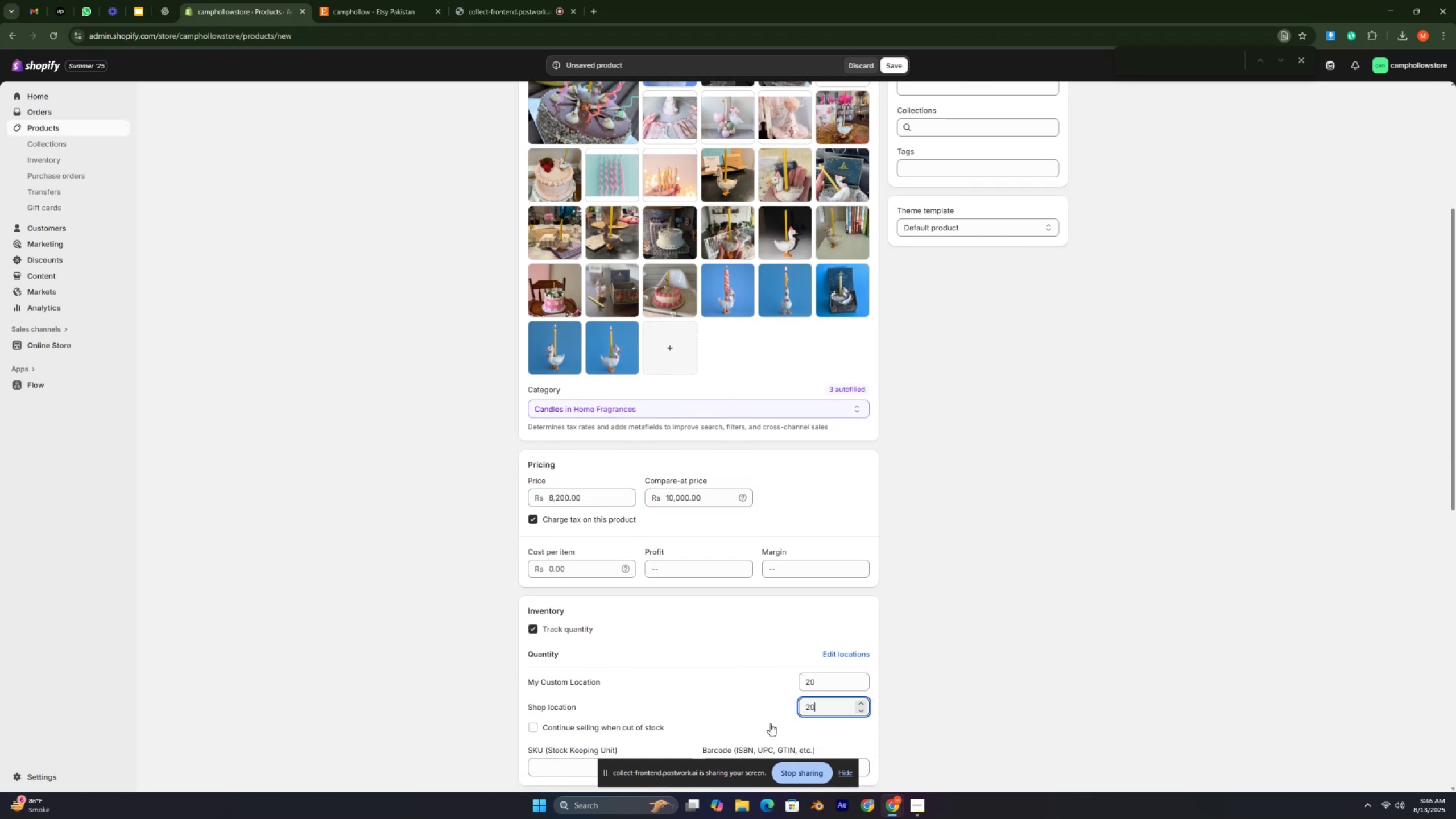 
scroll: coordinate [755, 722], scroll_direction: down, amount: 2.0
 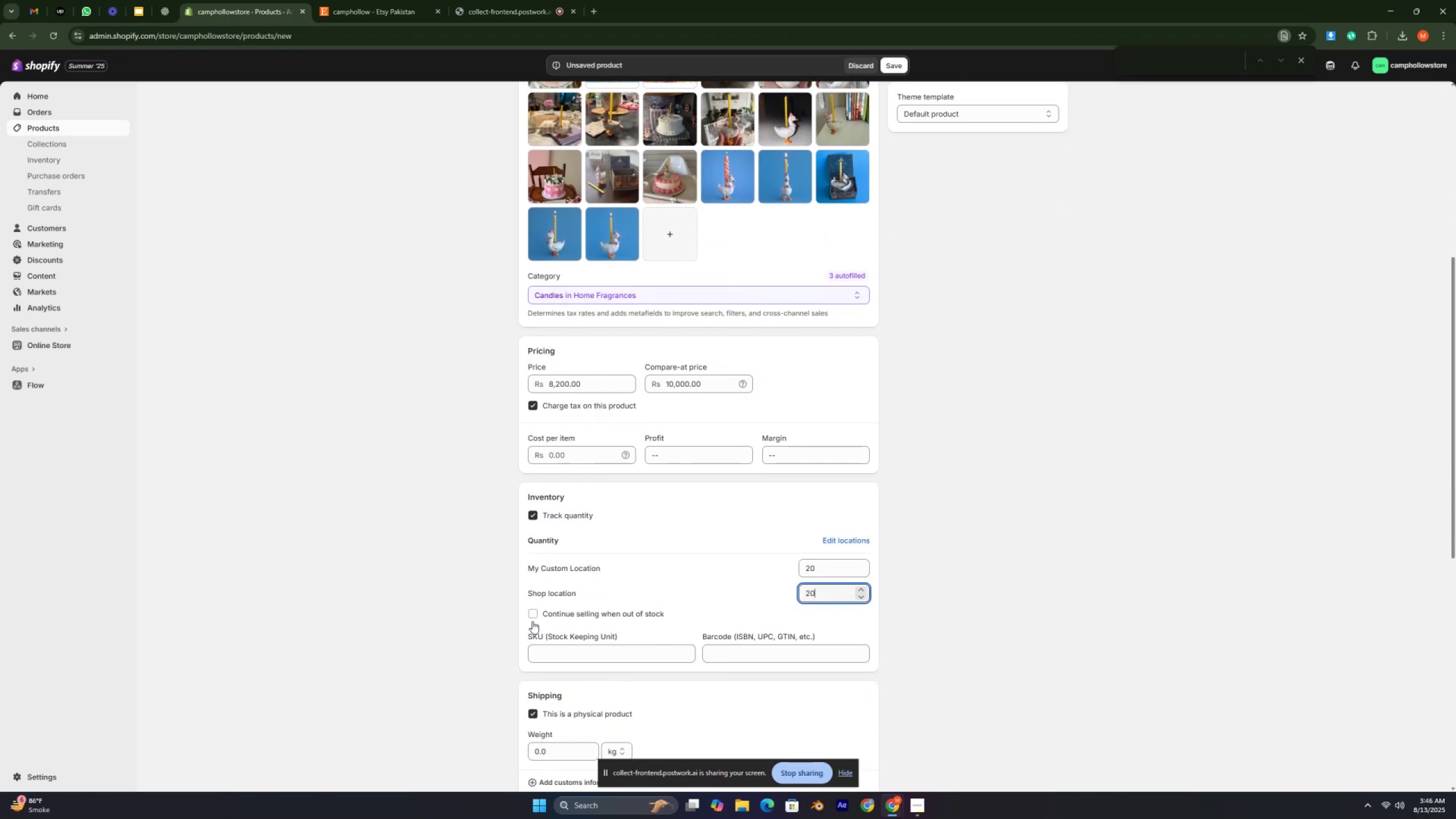 
left_click([528, 618])
 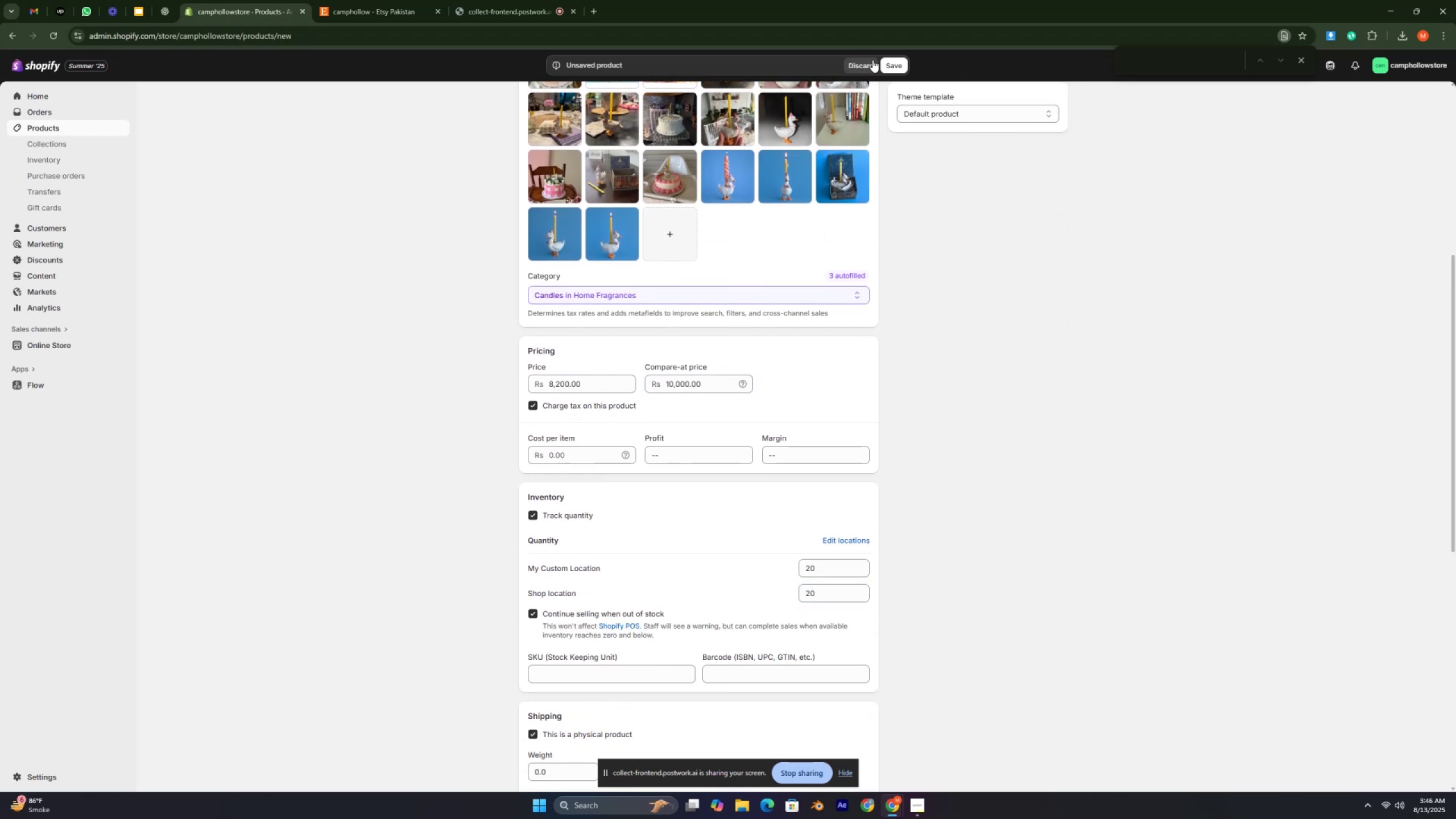 
left_click([887, 64])
 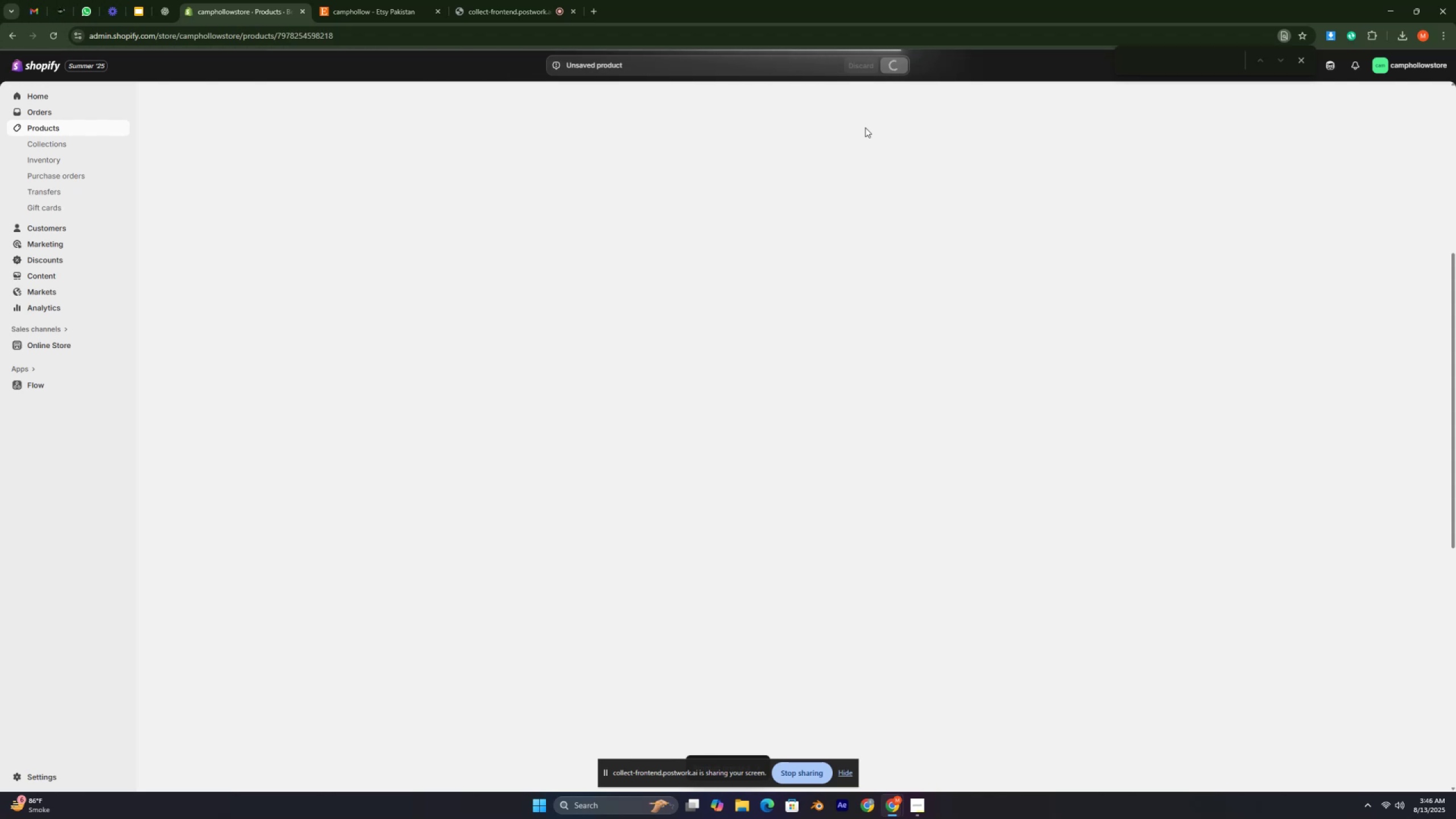 
wait(5.85)
 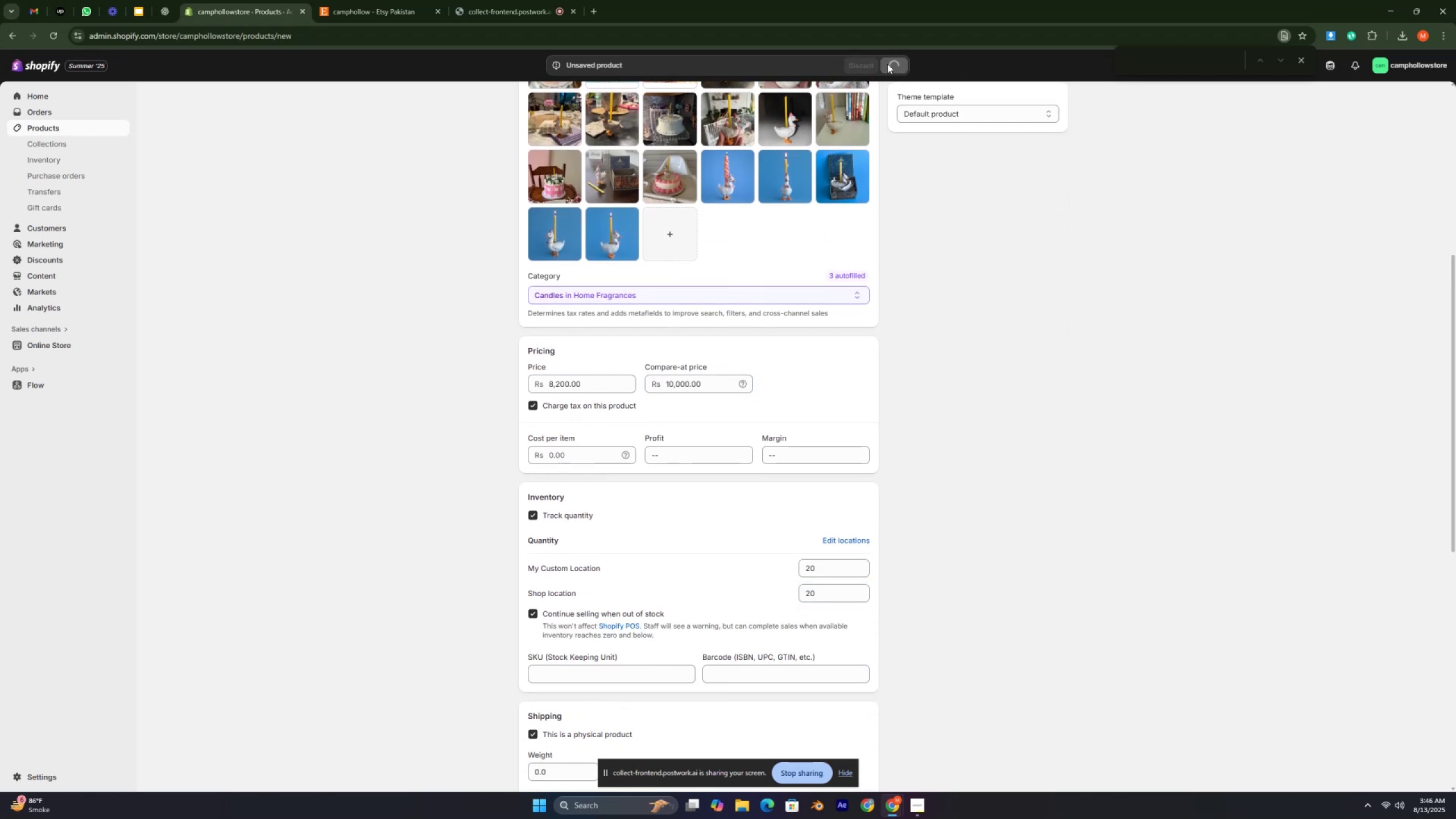 
left_click([47, 126])
 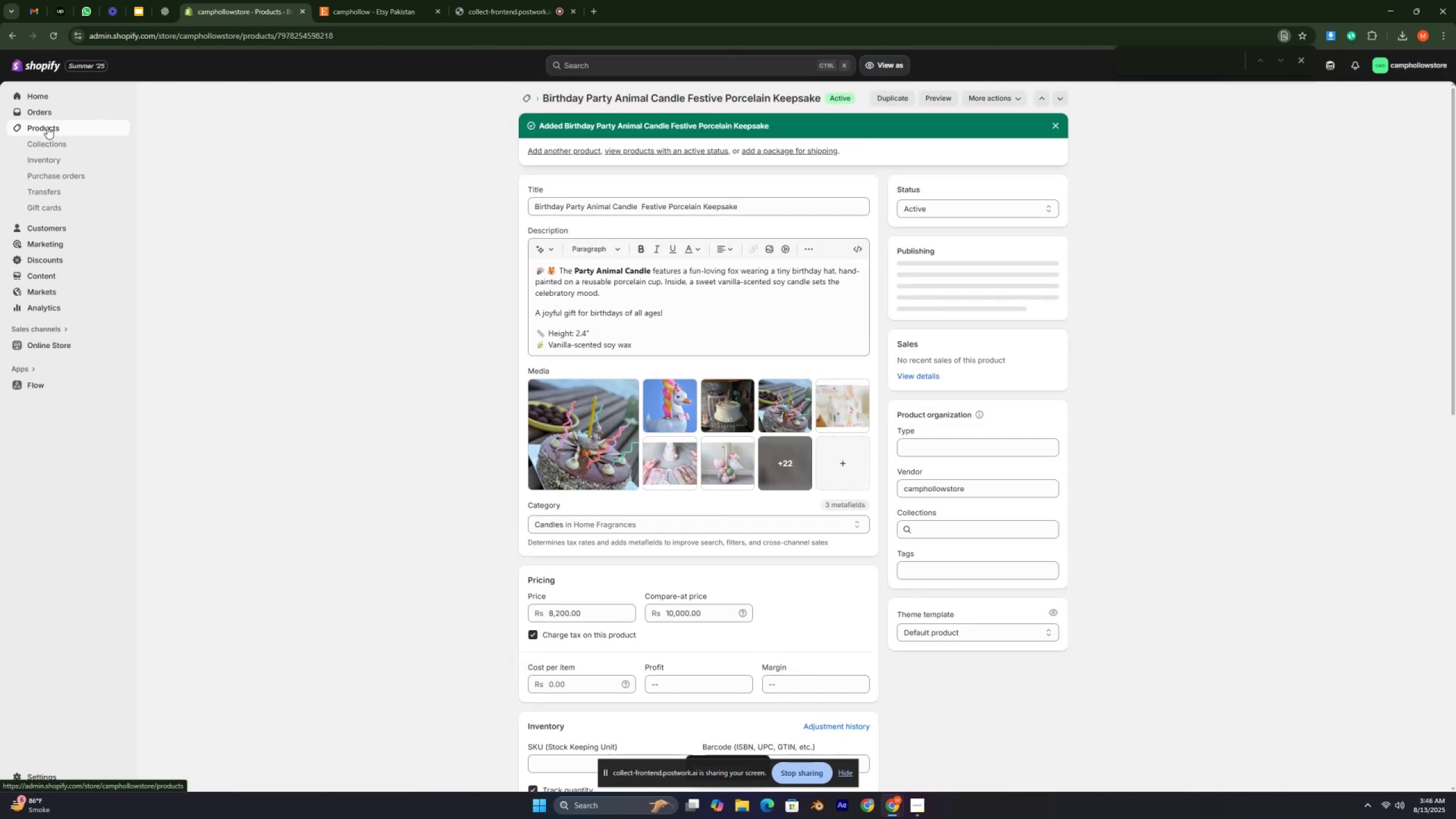 
mouse_move([47, 140])
 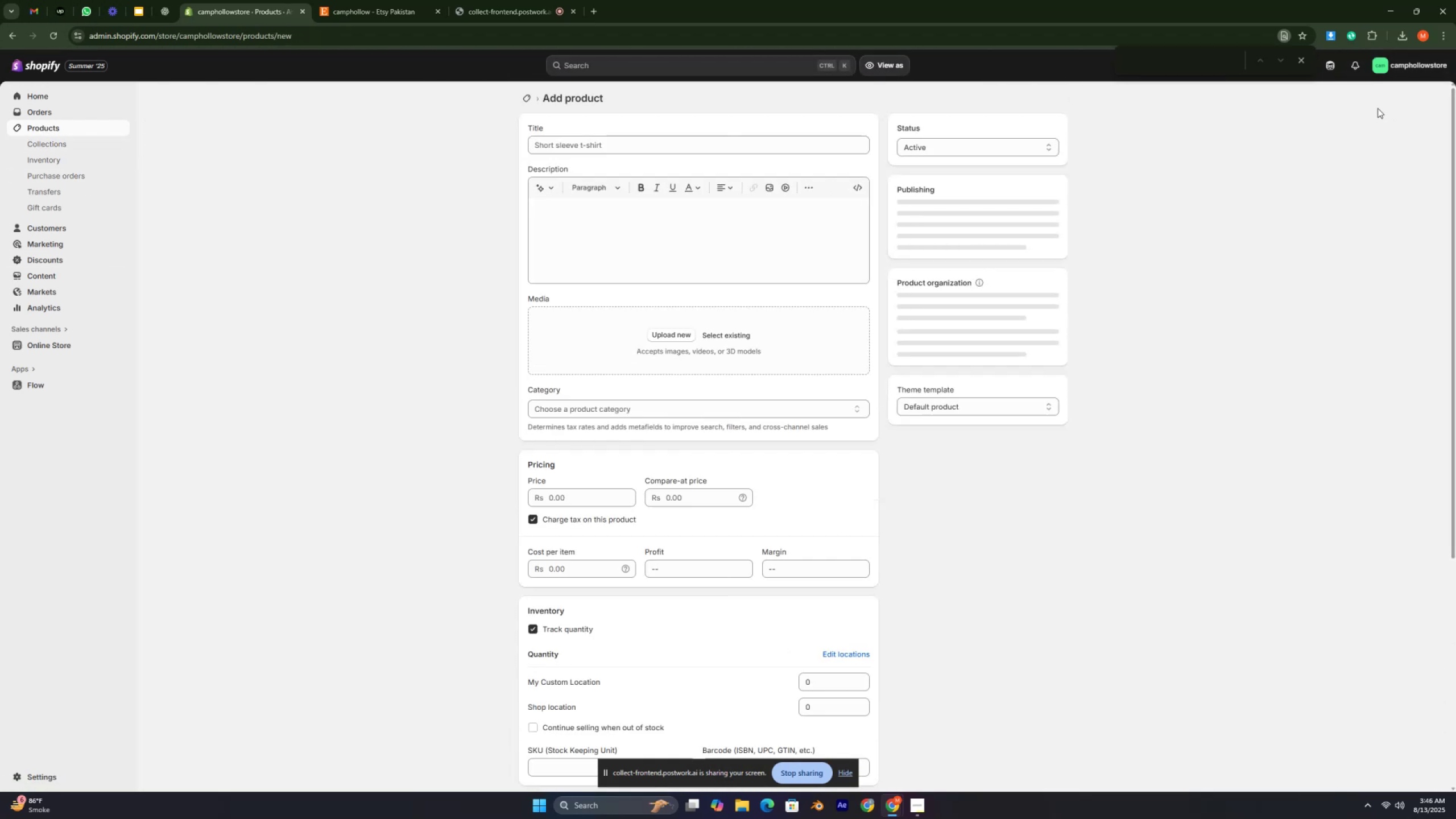 
left_click_drag(start_coordinate=[569, 146], to_coordinate=[568, 143])
 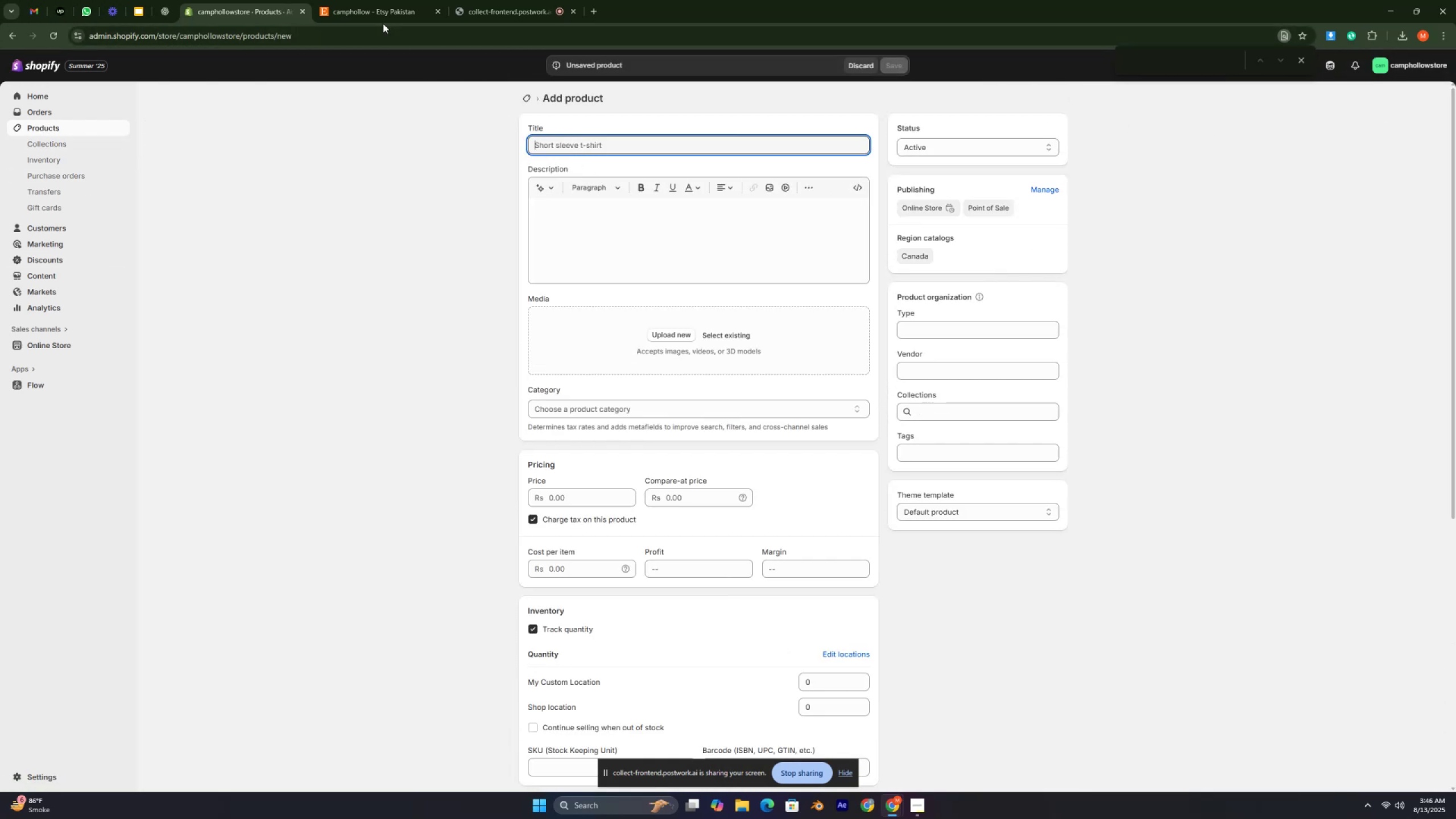 
left_click([373, 11])
 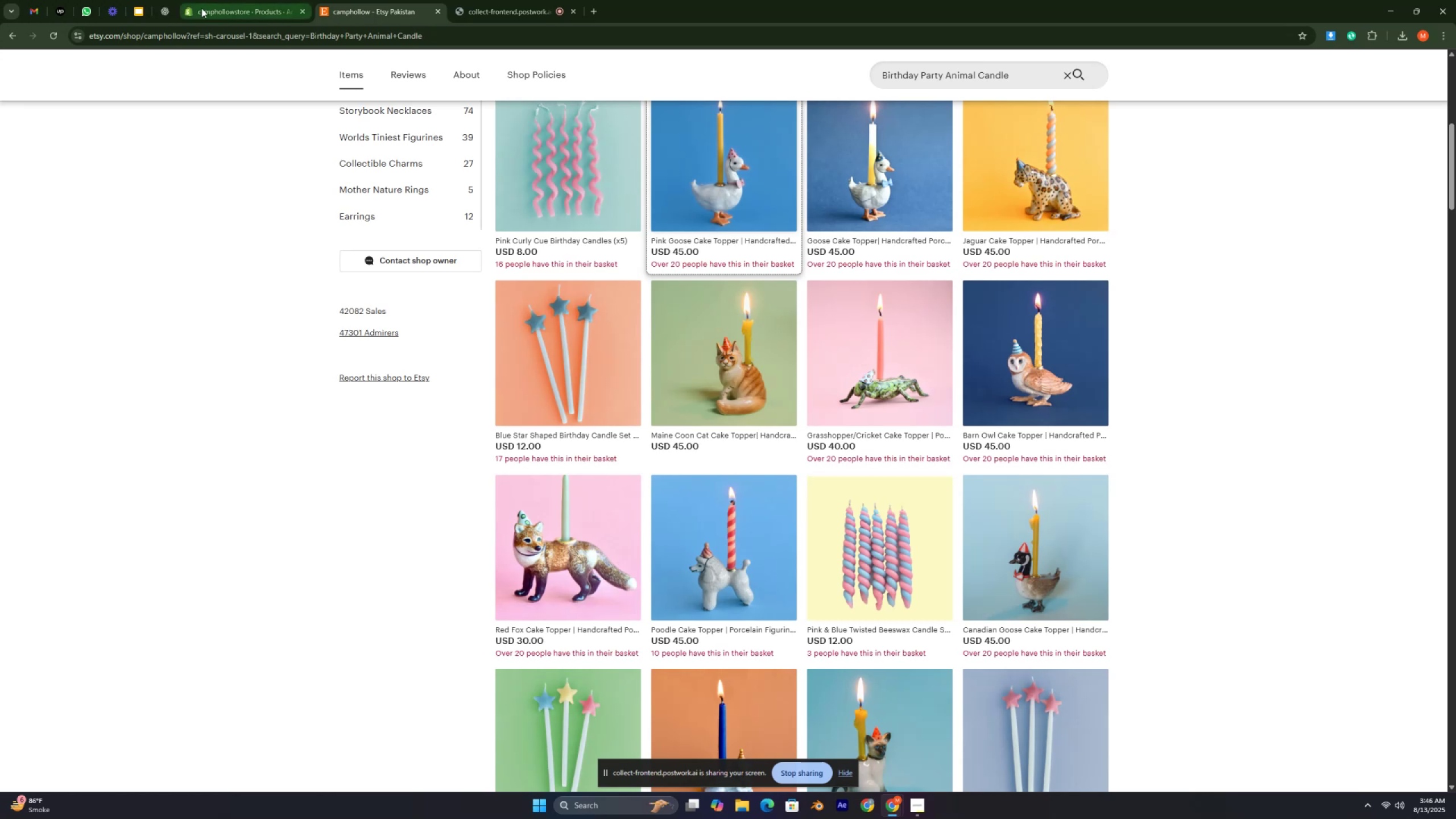 
left_click([171, 7])
 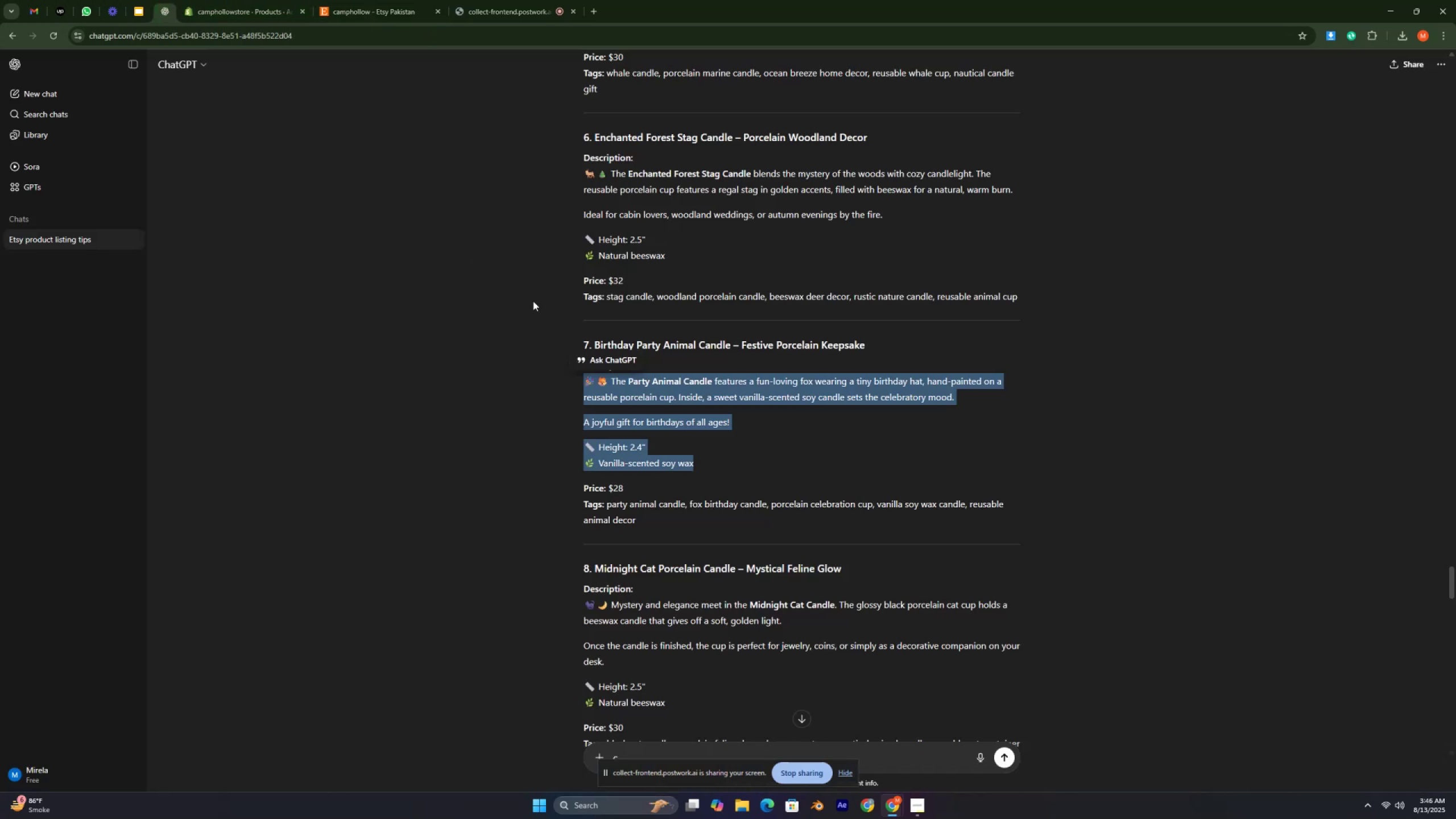 
scroll: coordinate [752, 358], scroll_direction: down, amount: 4.0
 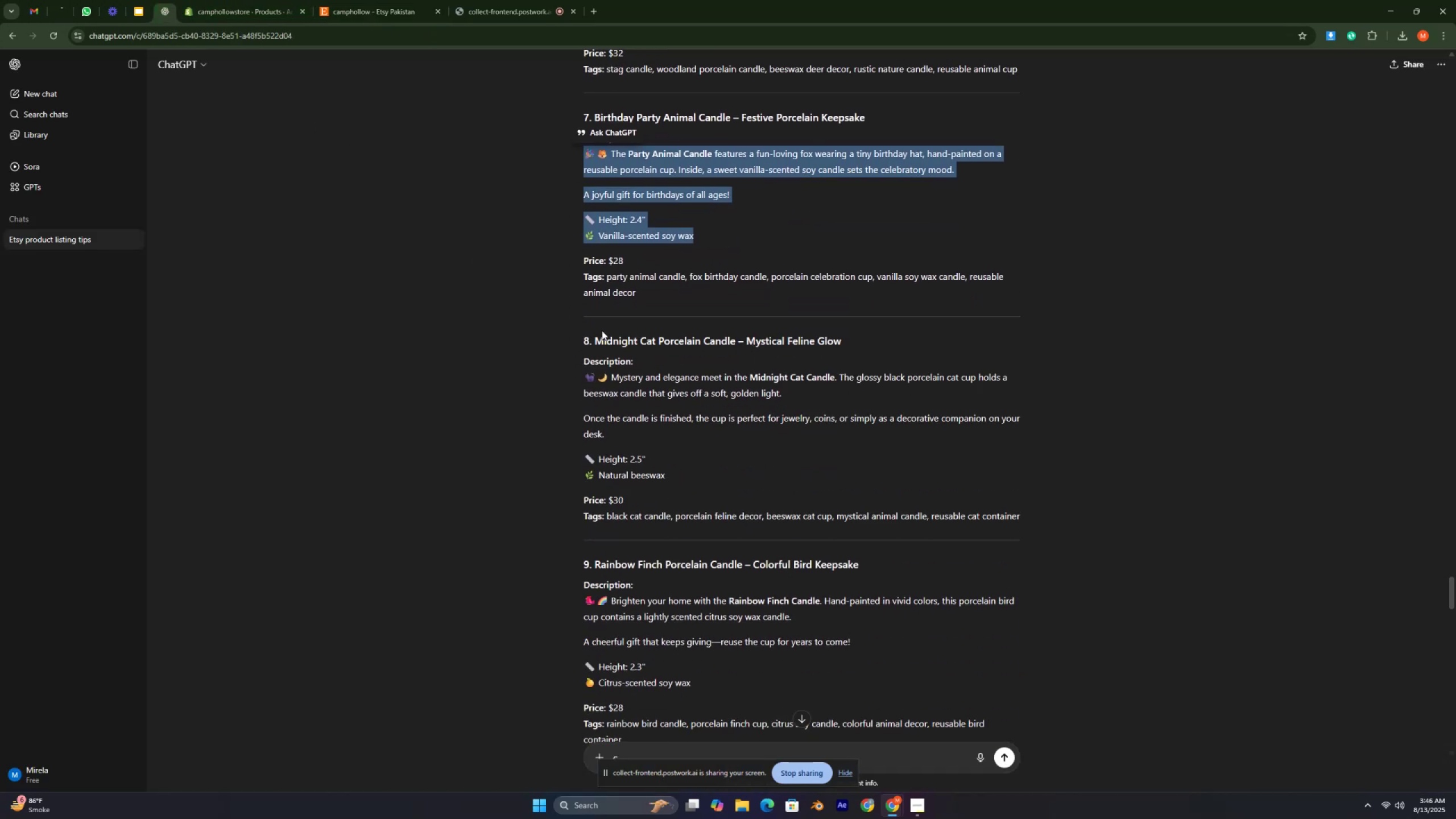 
left_click_drag(start_coordinate=[593, 336], to_coordinate=[870, 330])
 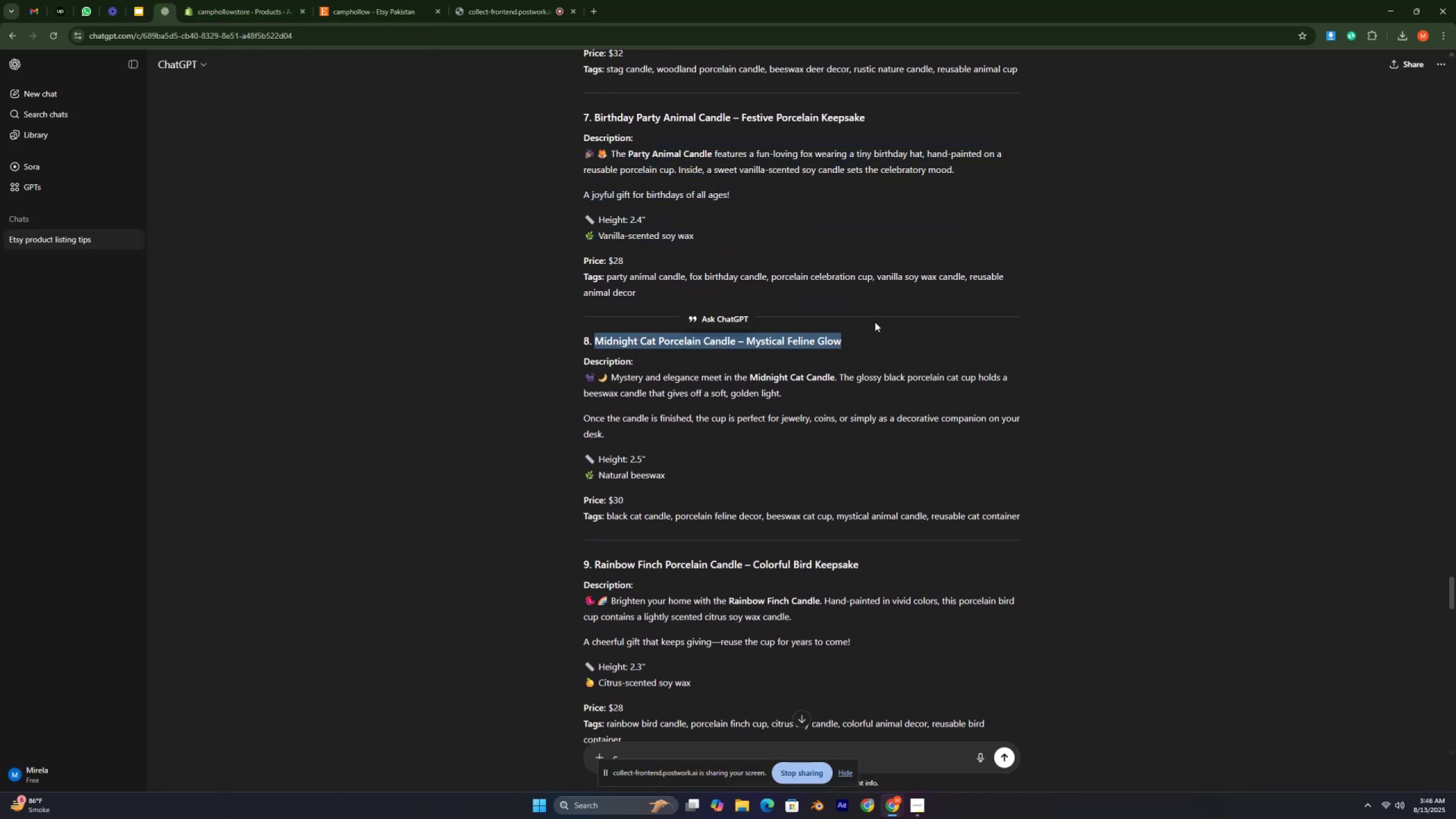 
key(Control+C)
 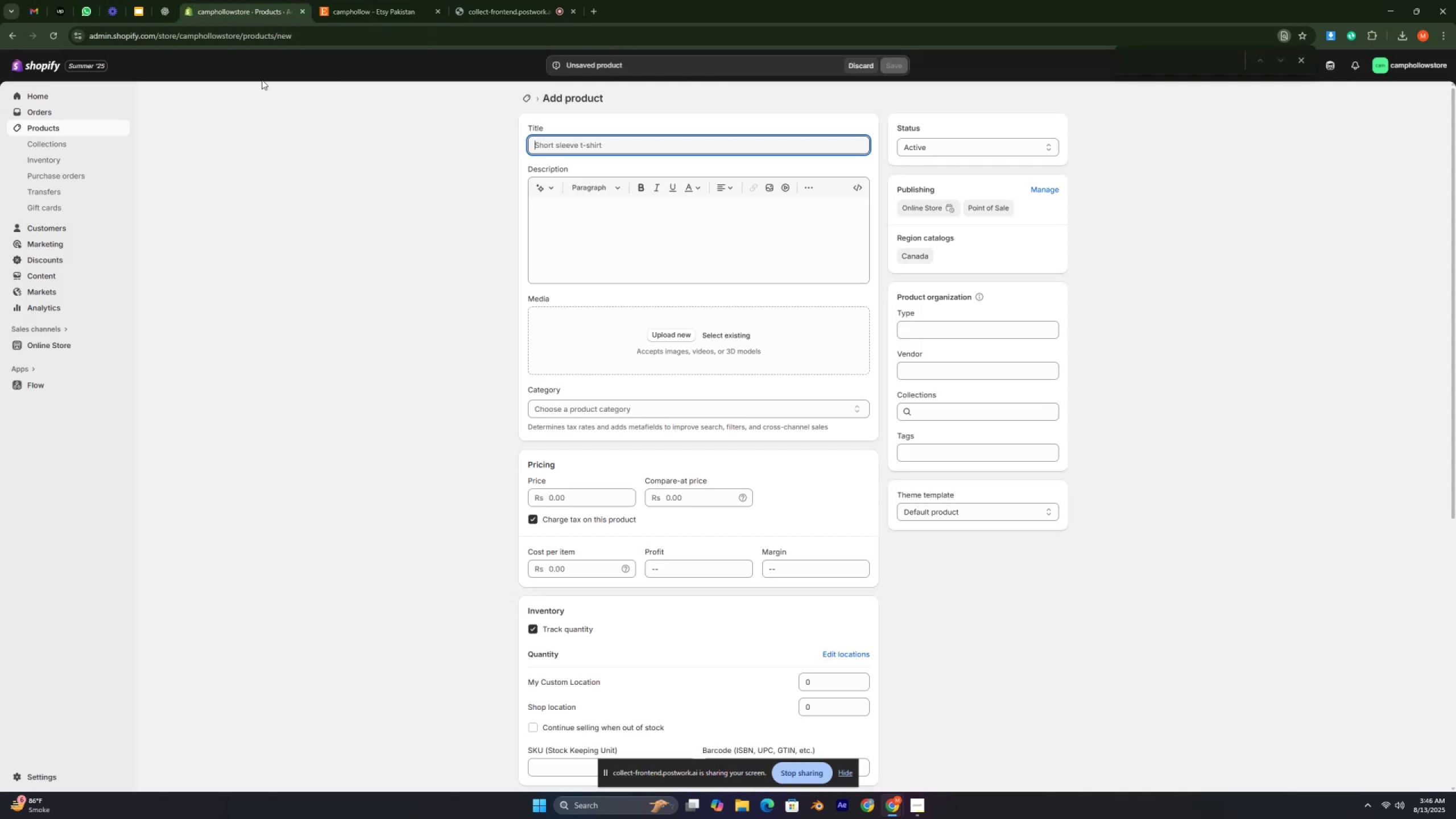 
key(Control+V)
 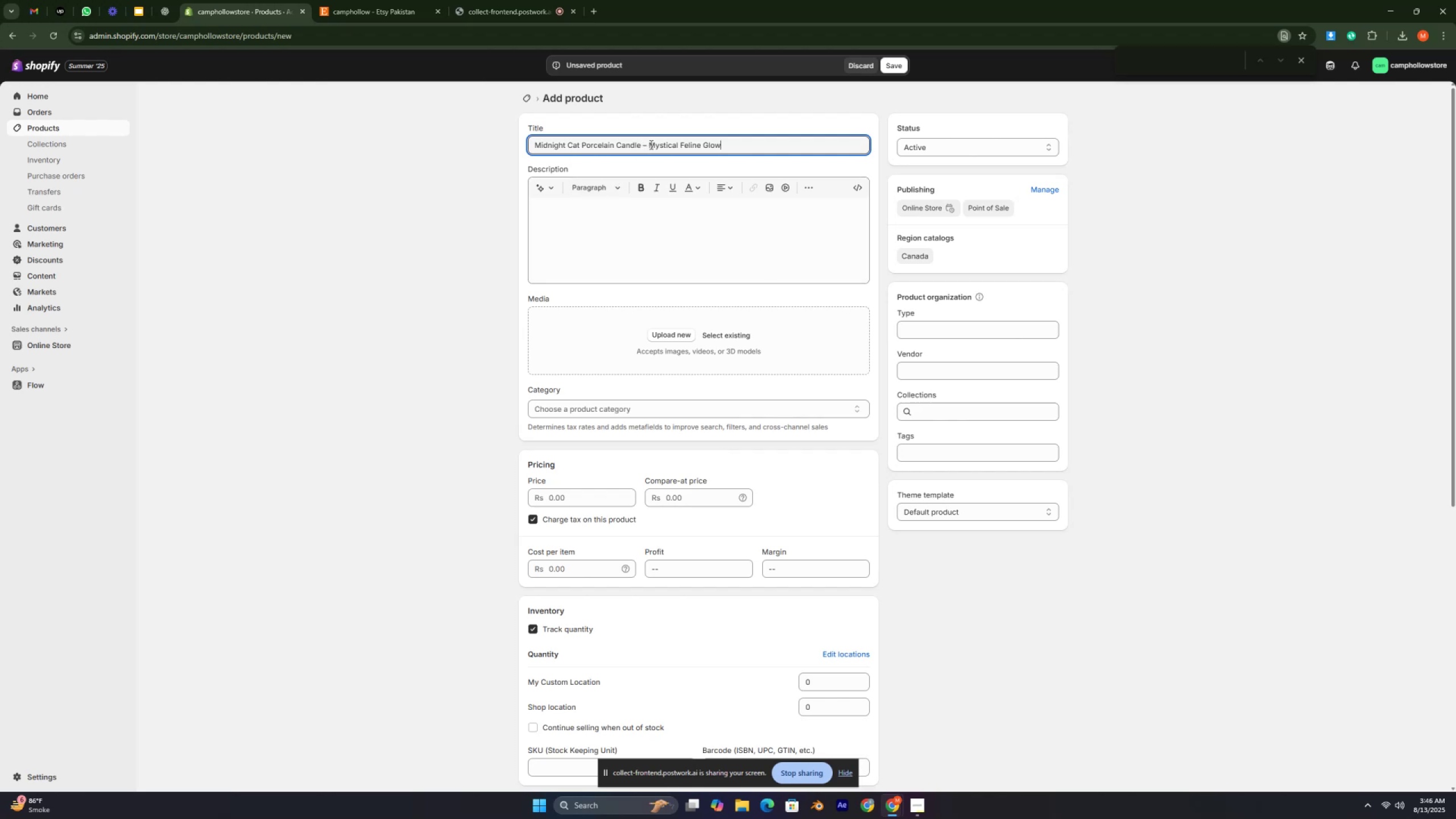 
left_click([647, 140])
 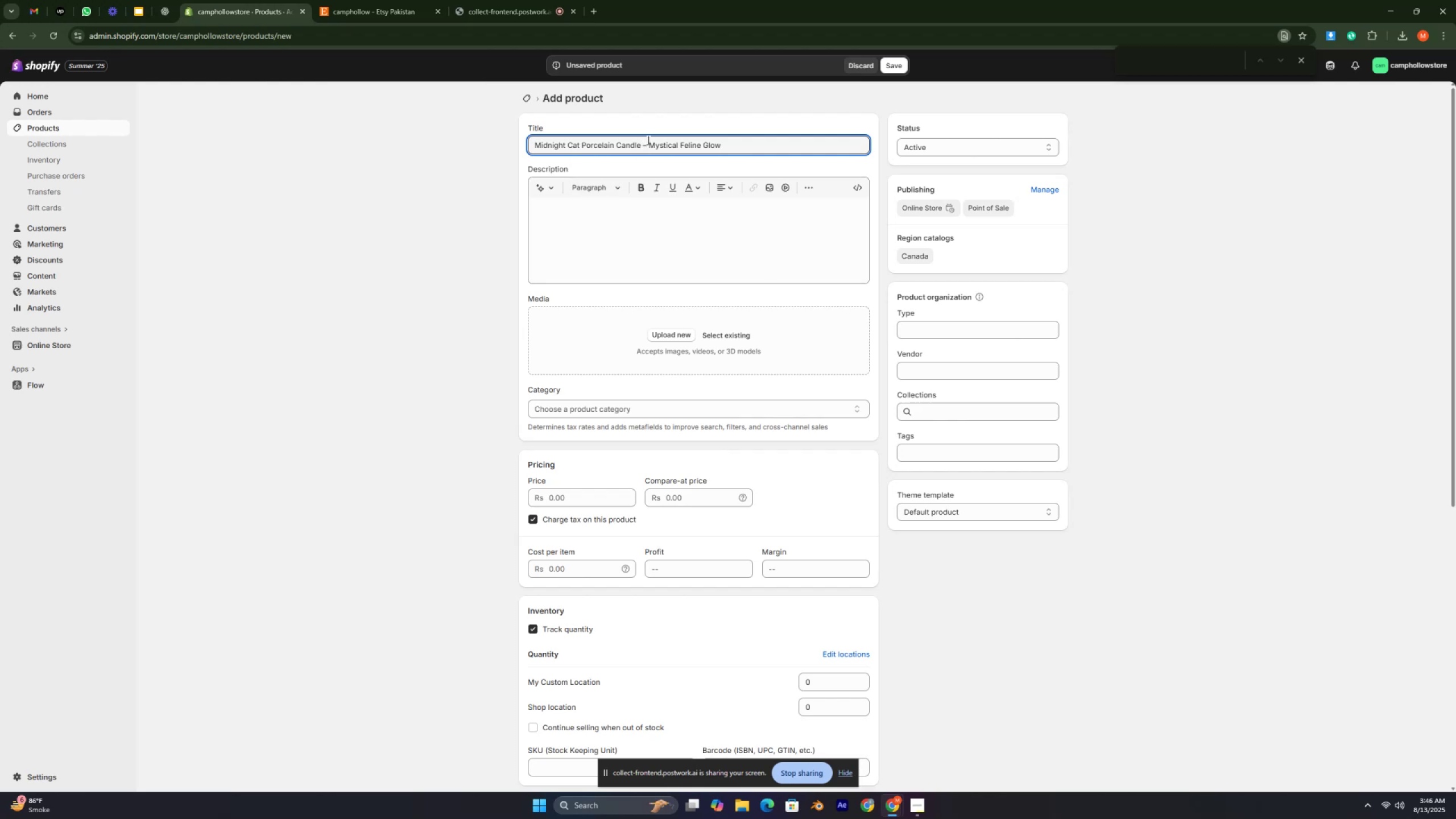 
key(Backspace)
 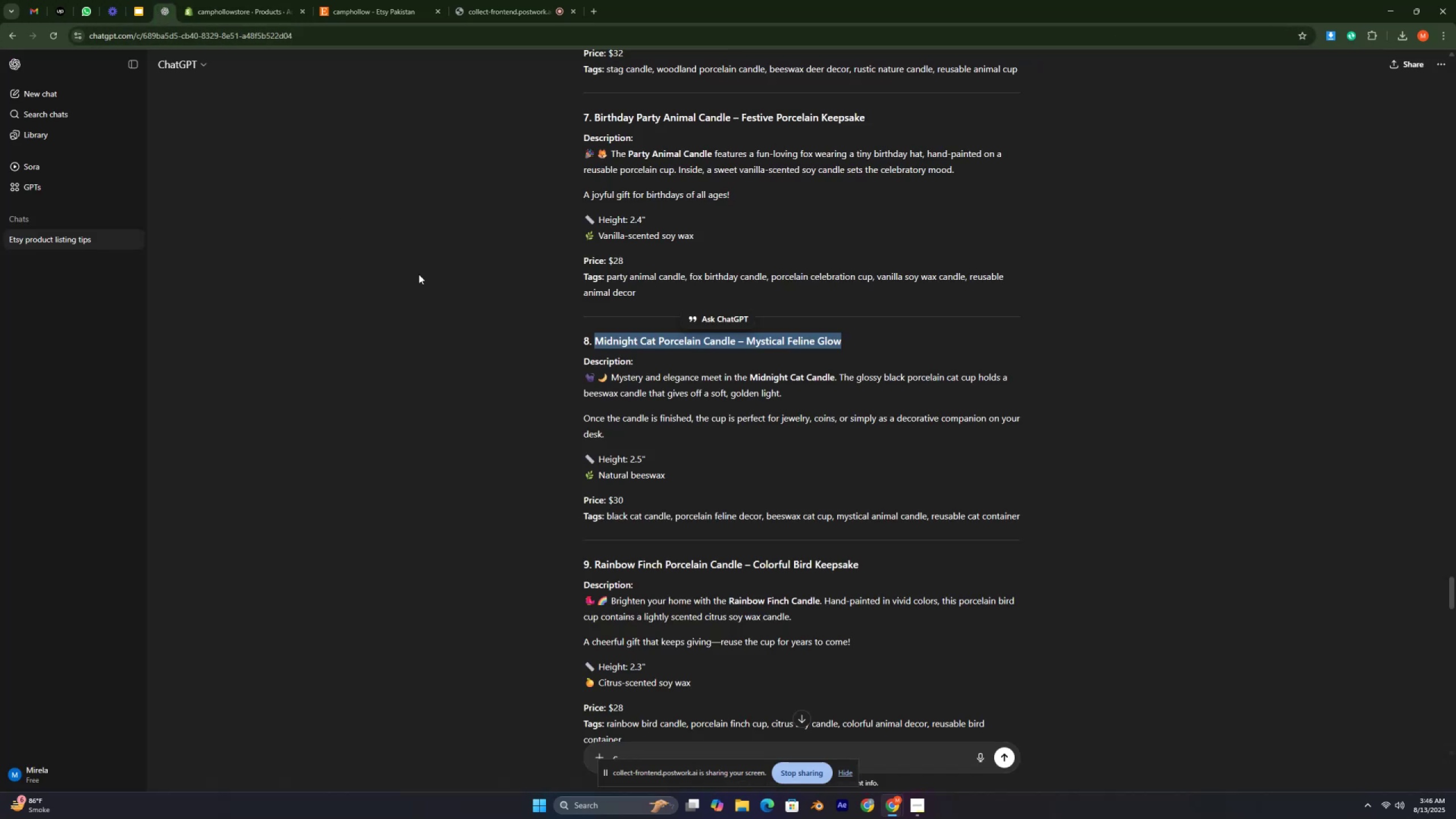 
left_click_drag(start_coordinate=[582, 371], to_coordinate=[665, 475])
 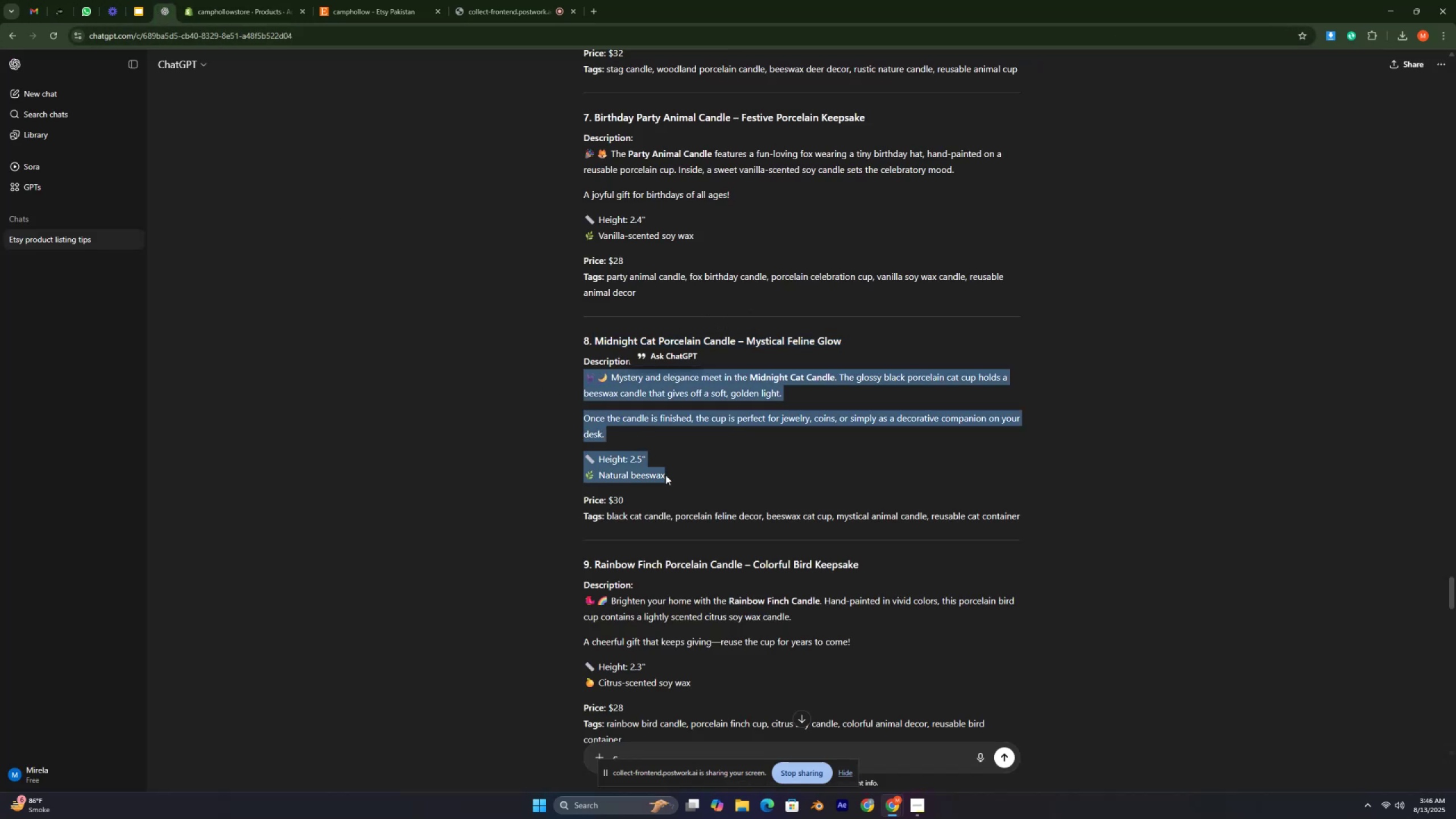 
key(Control+C)
 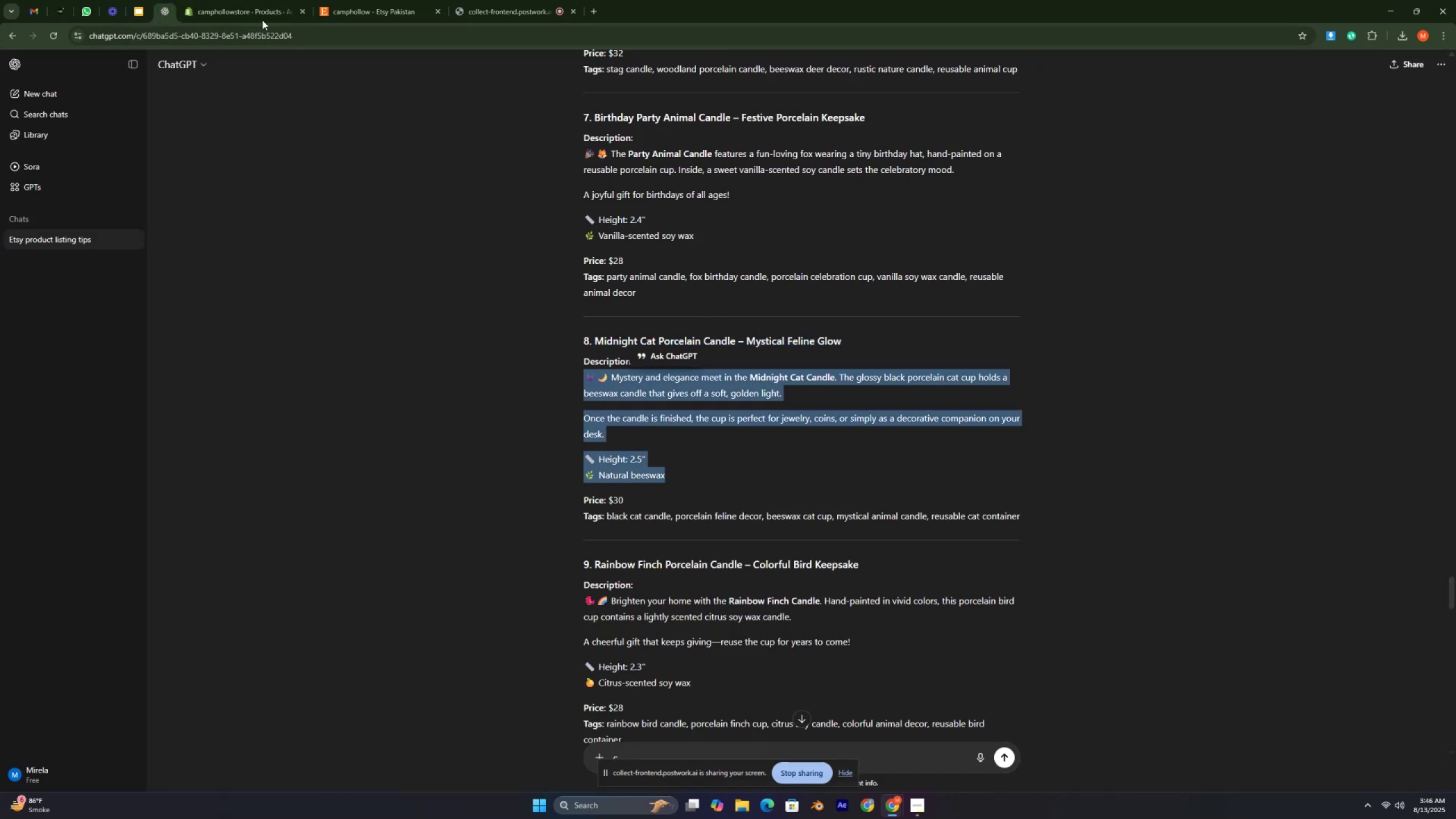 
left_click([249, 9])
 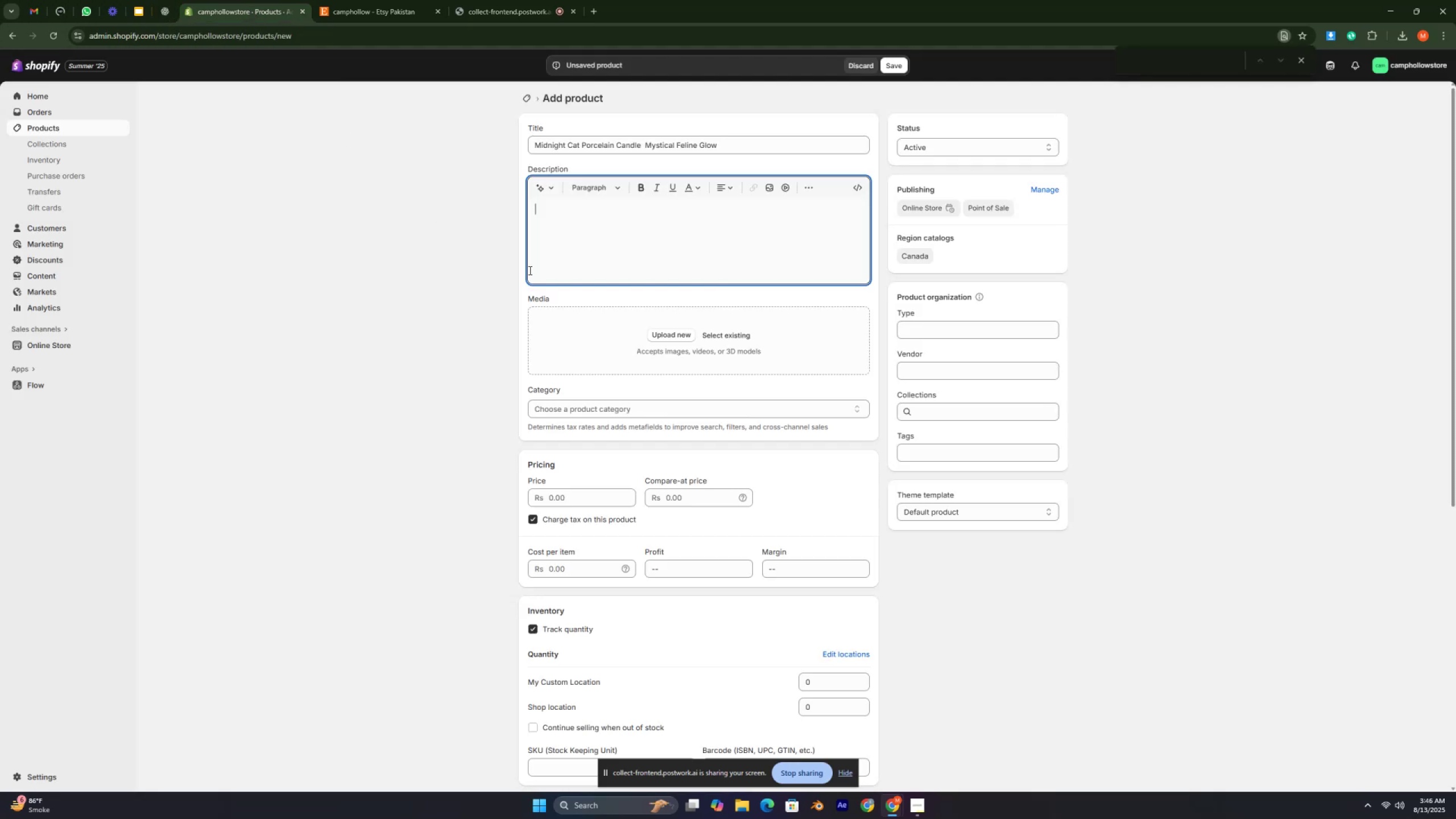 
key(Control+V)
 